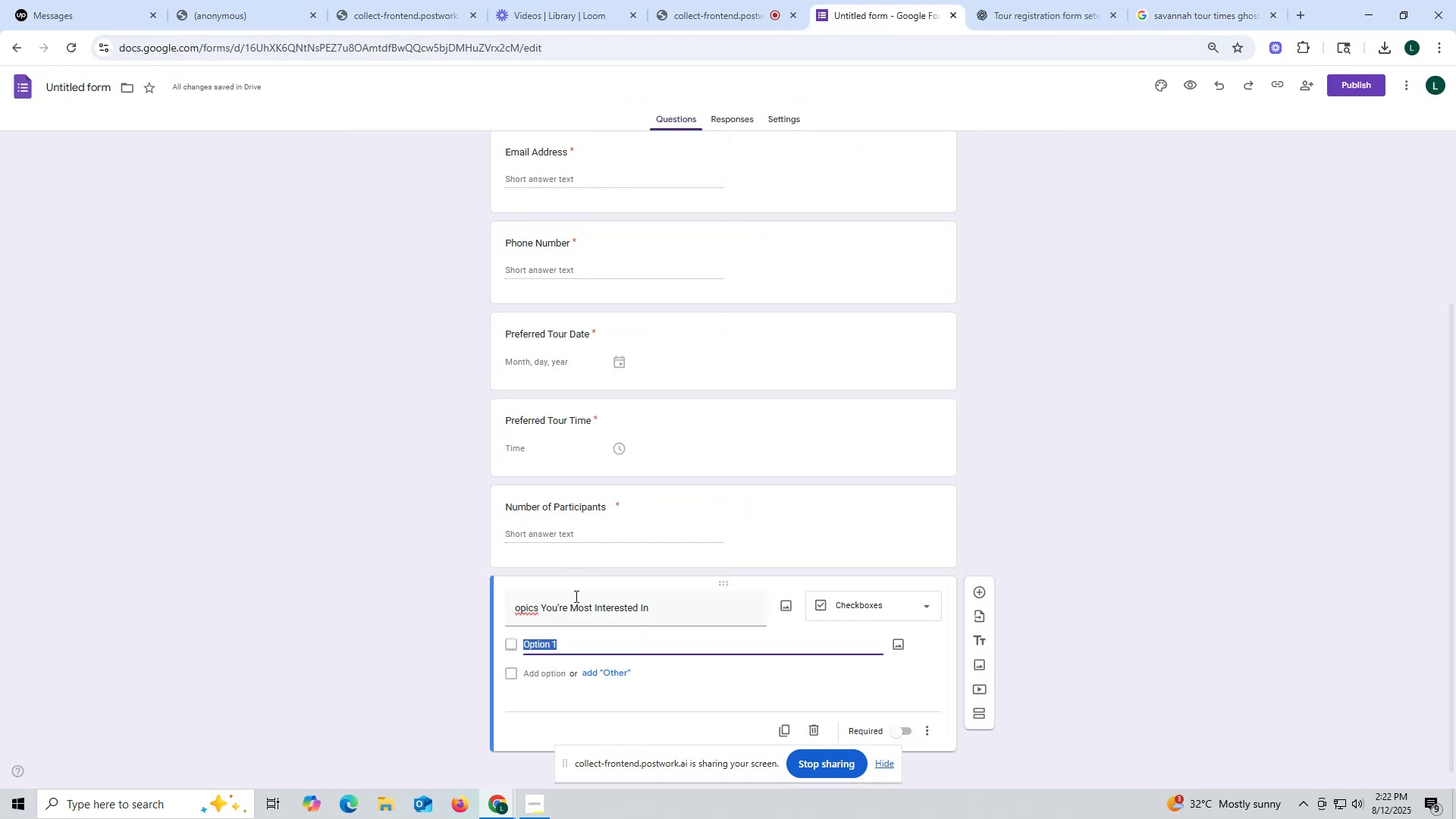 
key(Control+ControlLeft)
 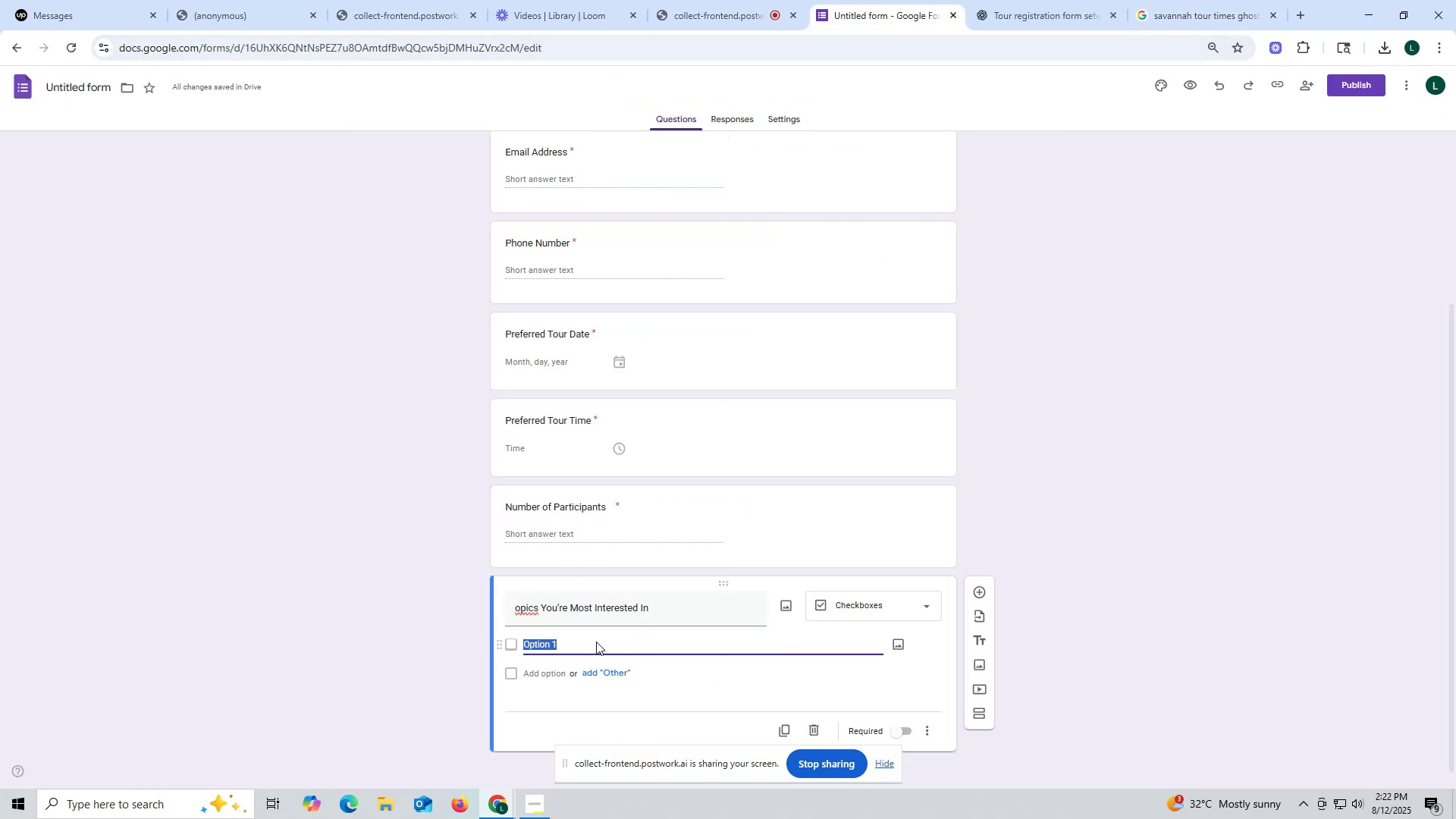 
key(Control+V)
 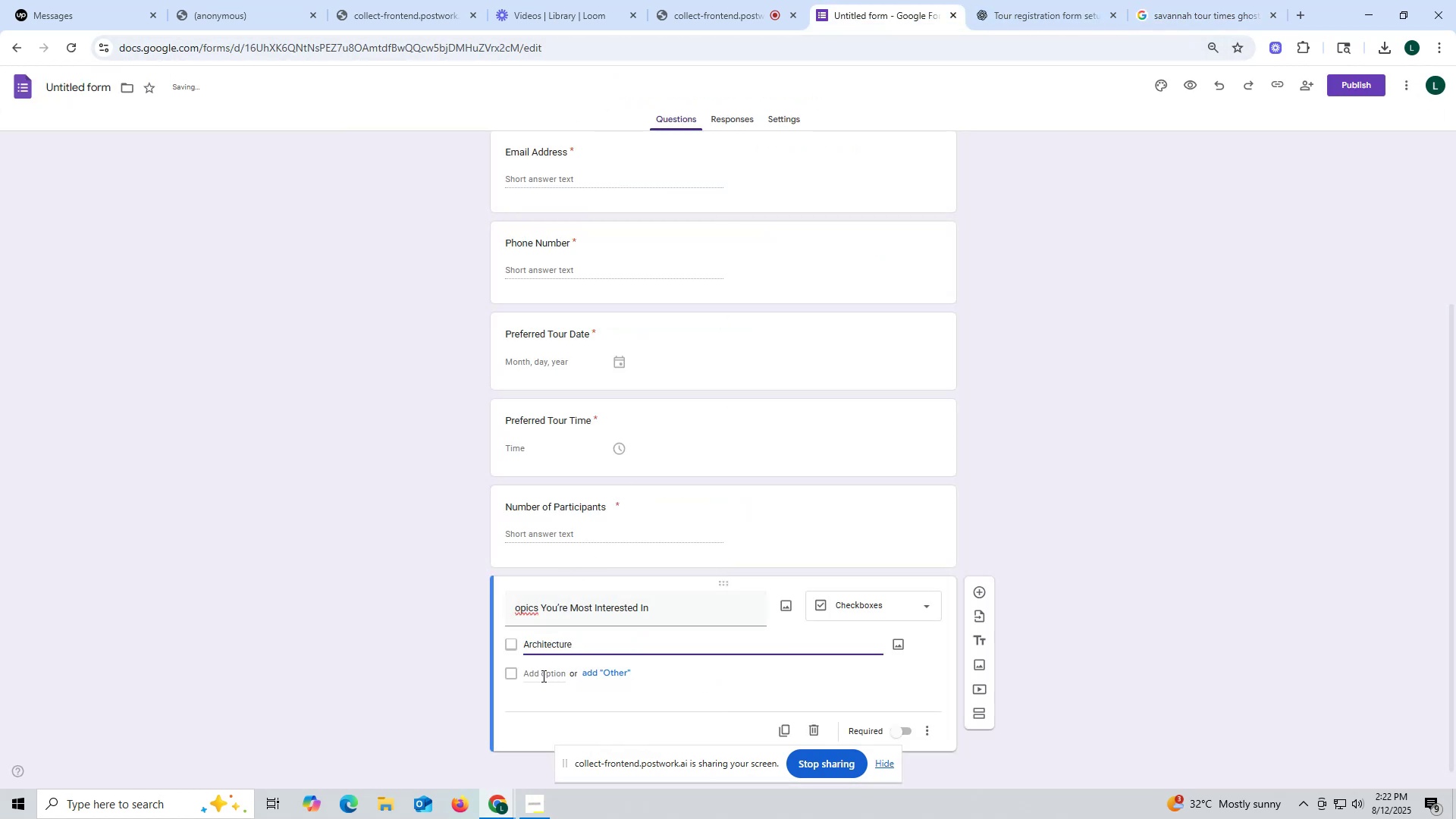 
left_click([792, 688])
 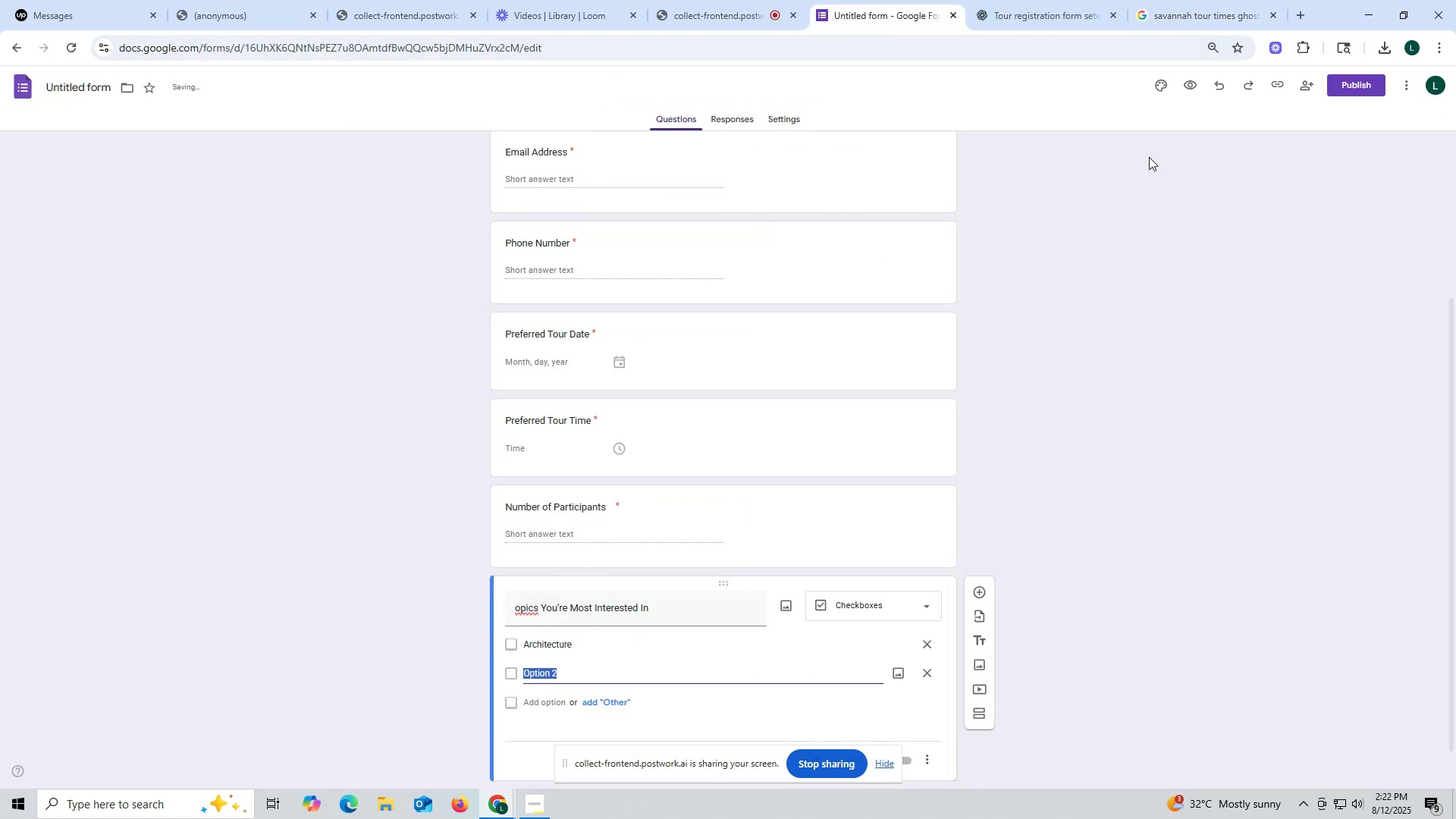 
left_click([1171, 13])
 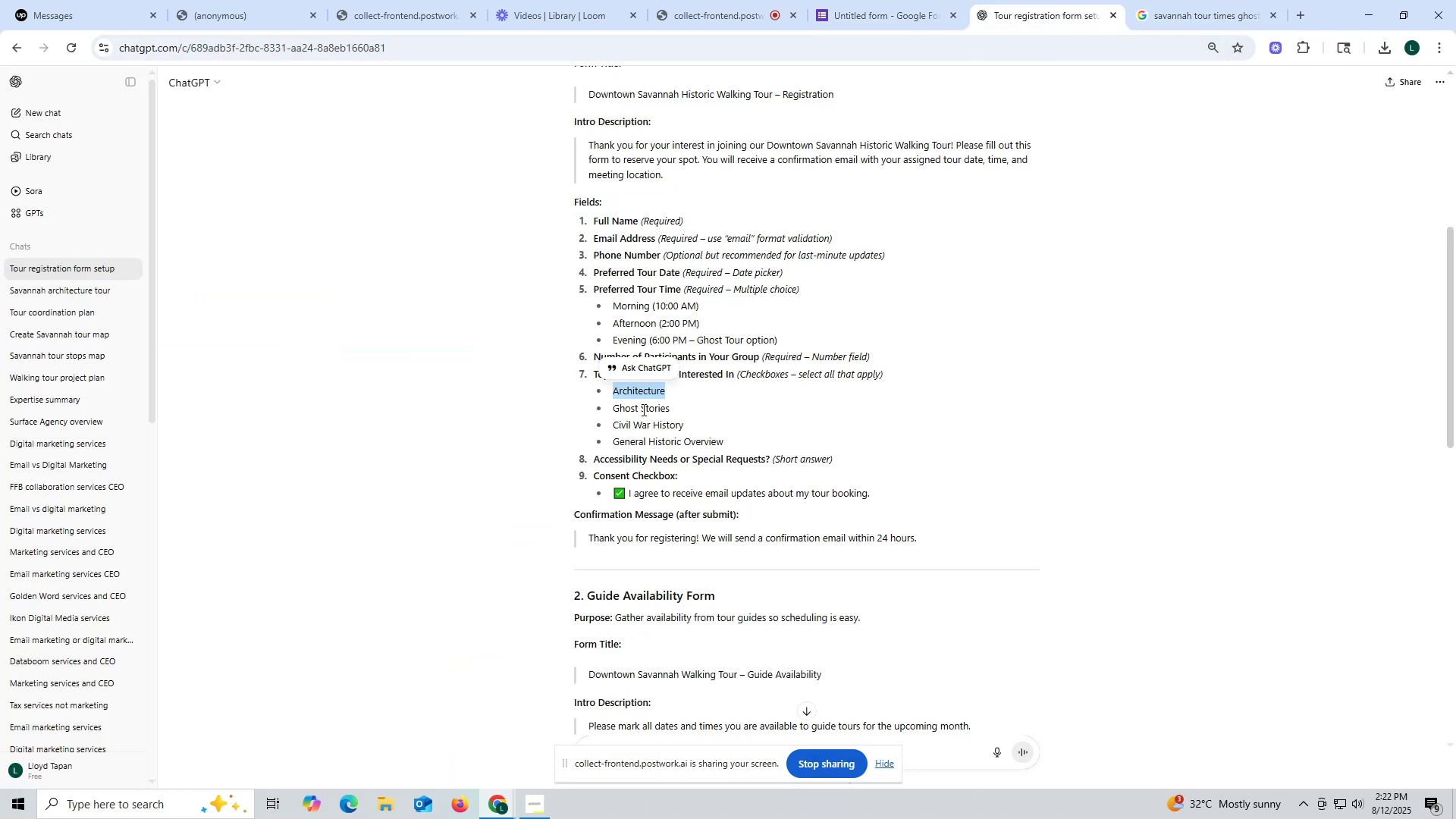 
left_click_drag(start_coordinate=[616, 419], to_coordinate=[701, 424])
 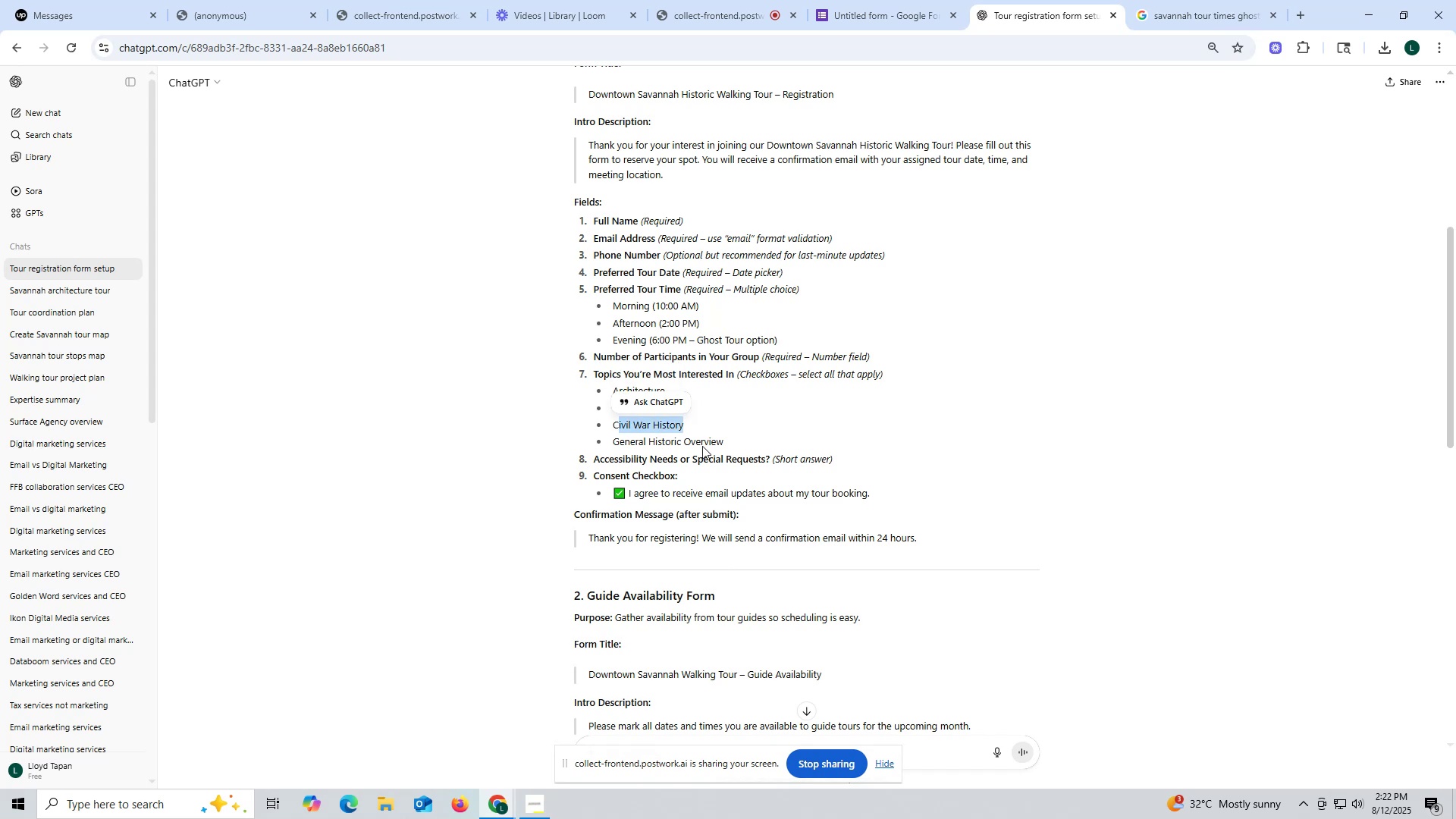 
left_click([730, 419])
 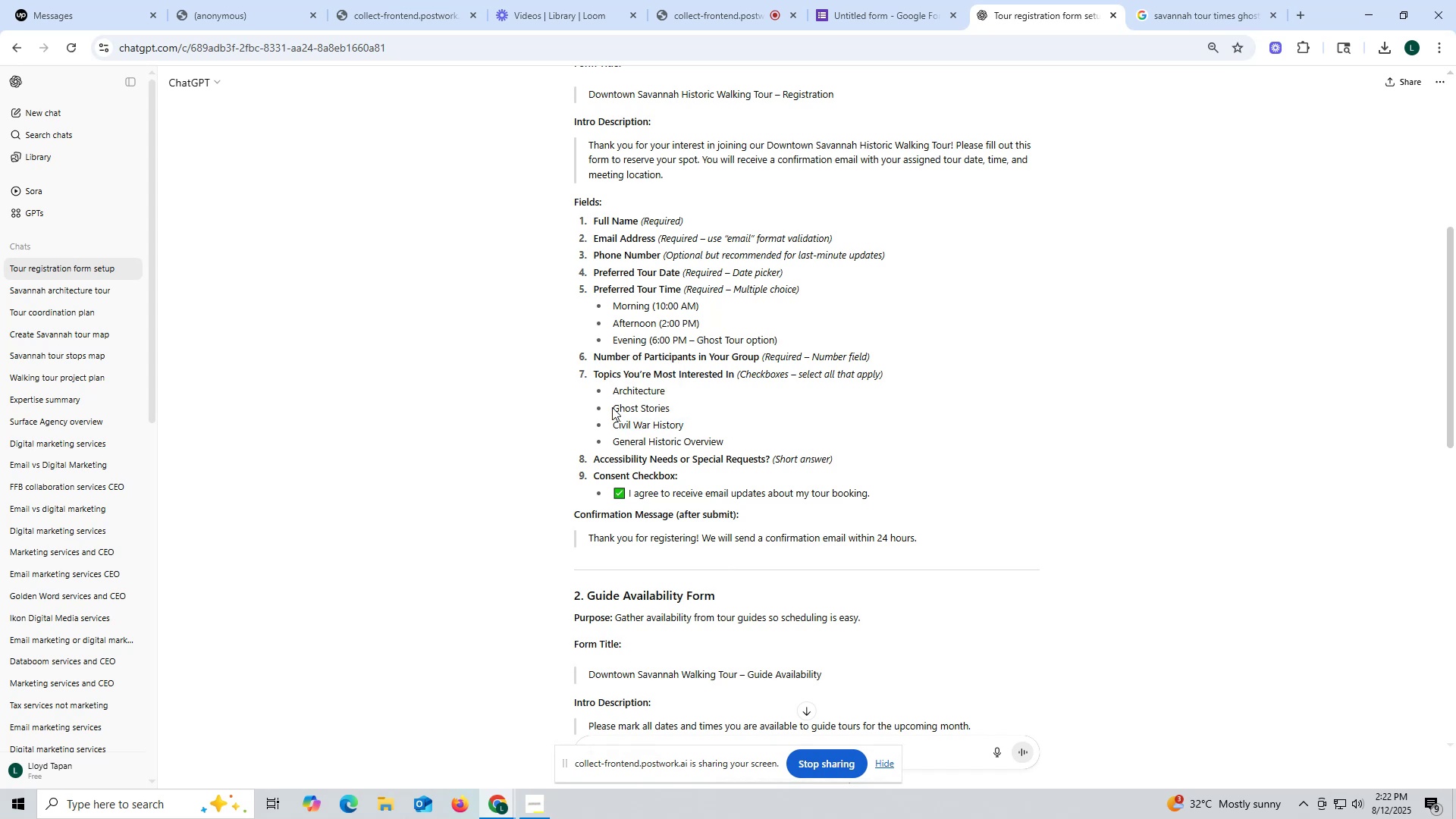 
left_click_drag(start_coordinate=[612, 407], to_coordinate=[717, 407])
 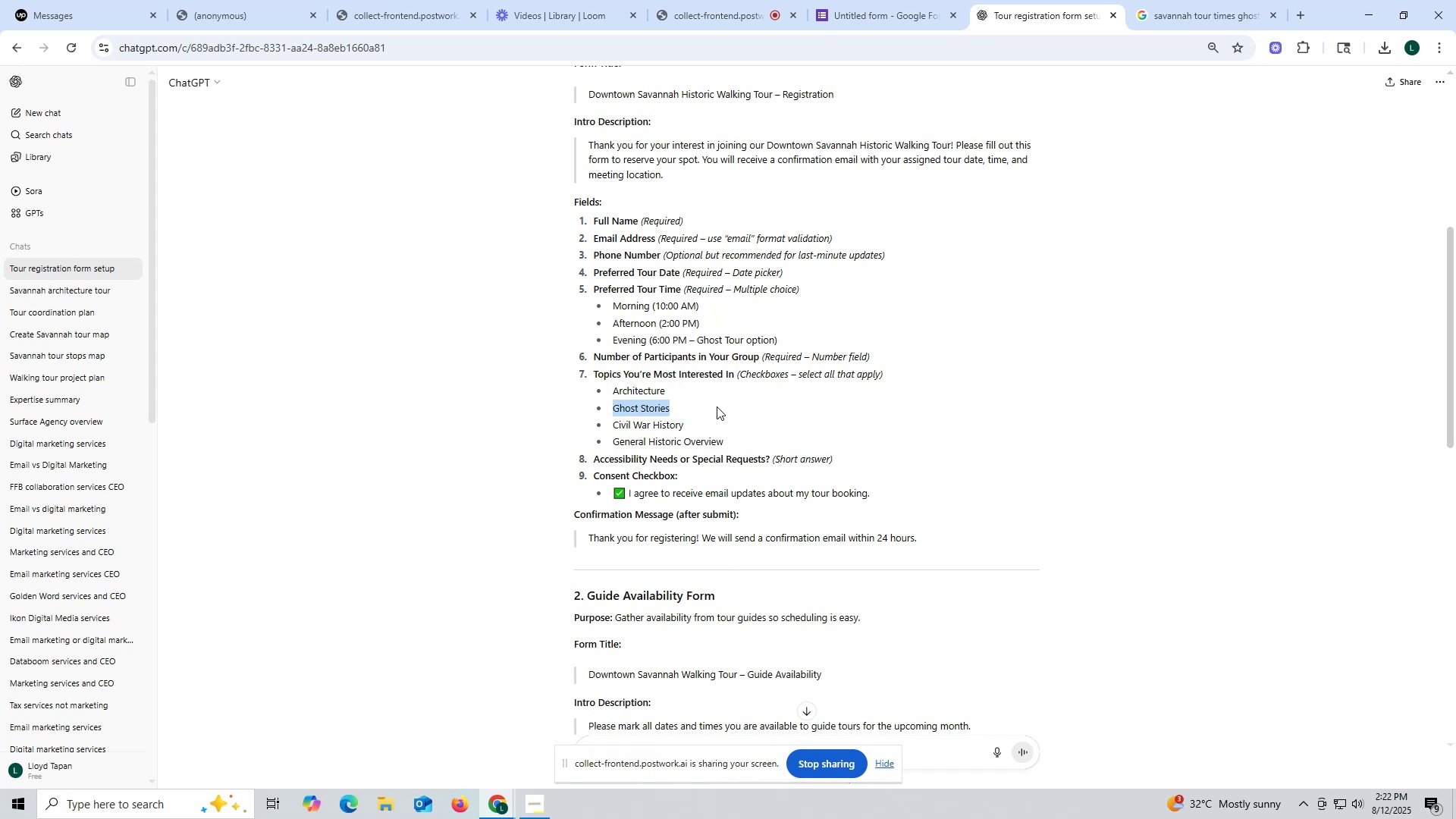 
key(Control+ControlLeft)
 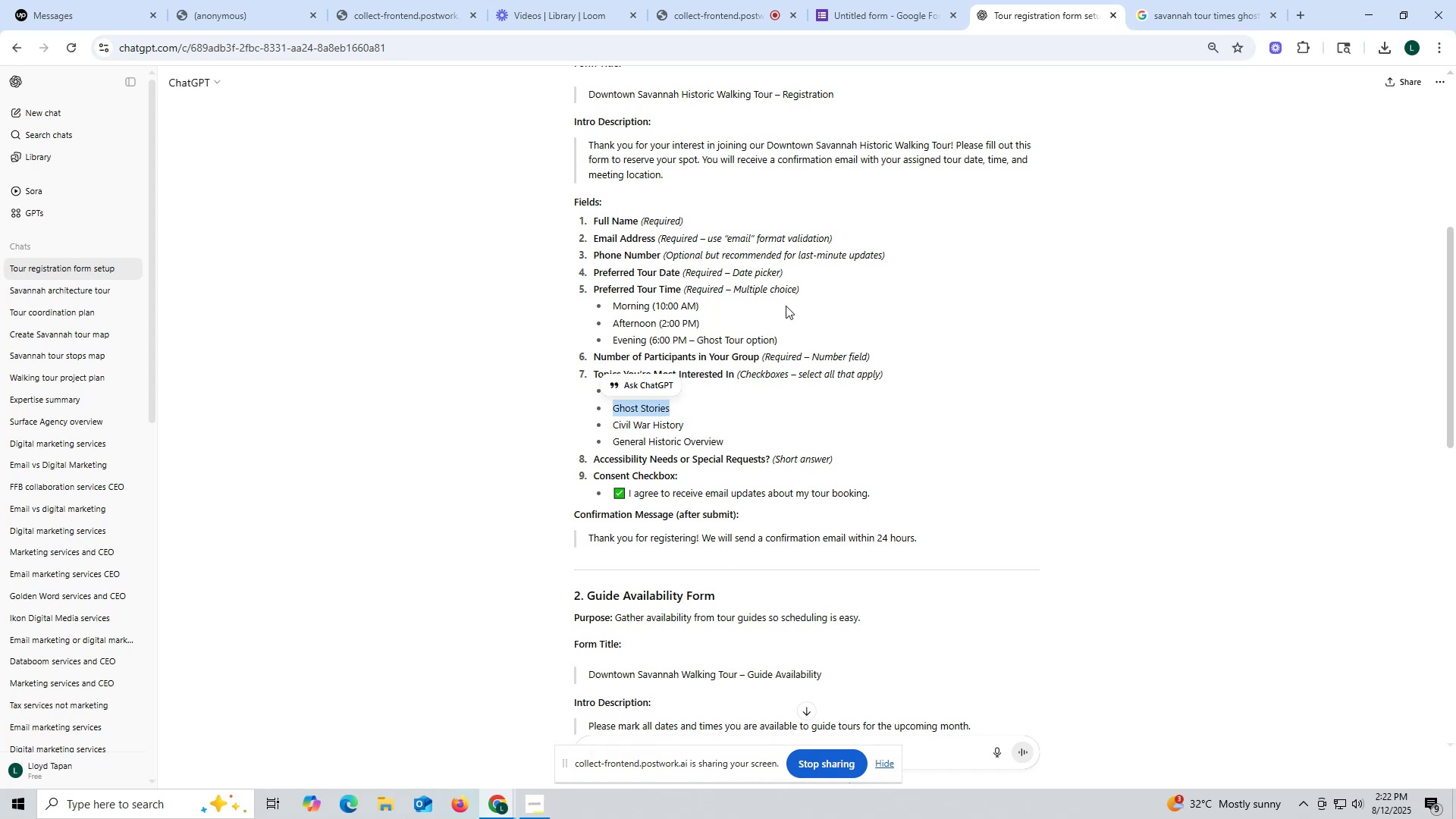 
key(Control+C)
 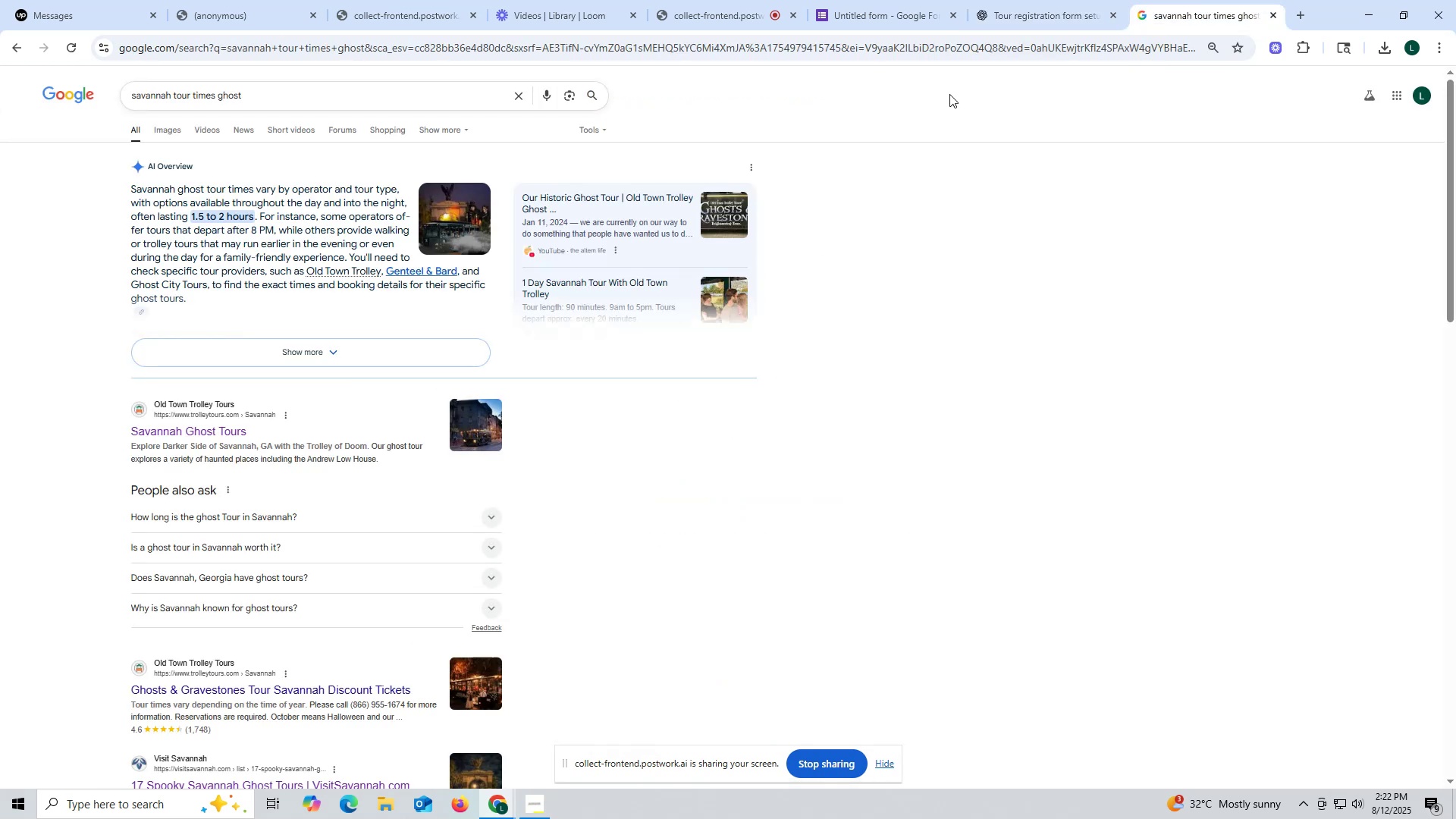 
left_click([1003, 6])
 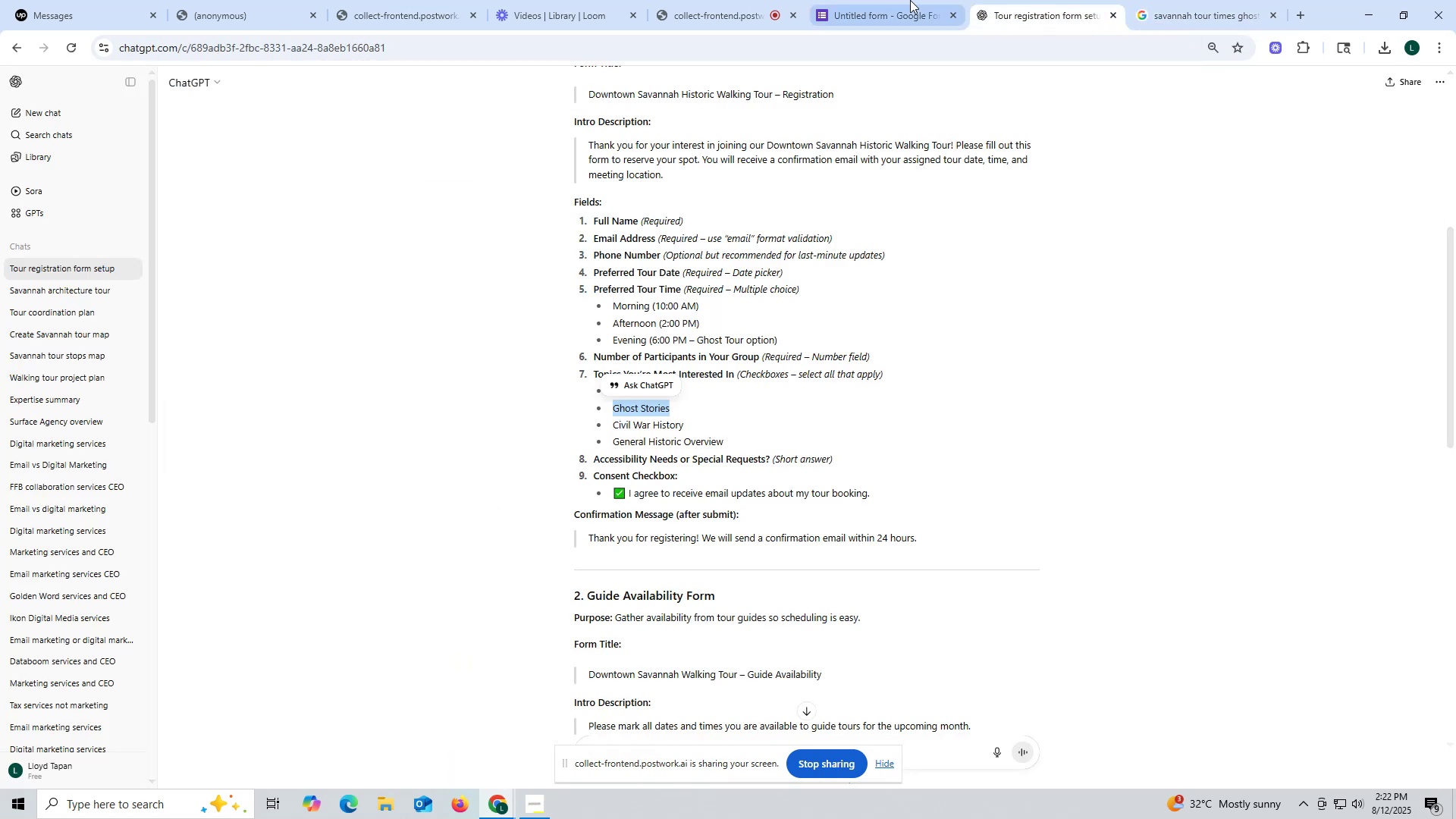 
left_click([908, 0])
 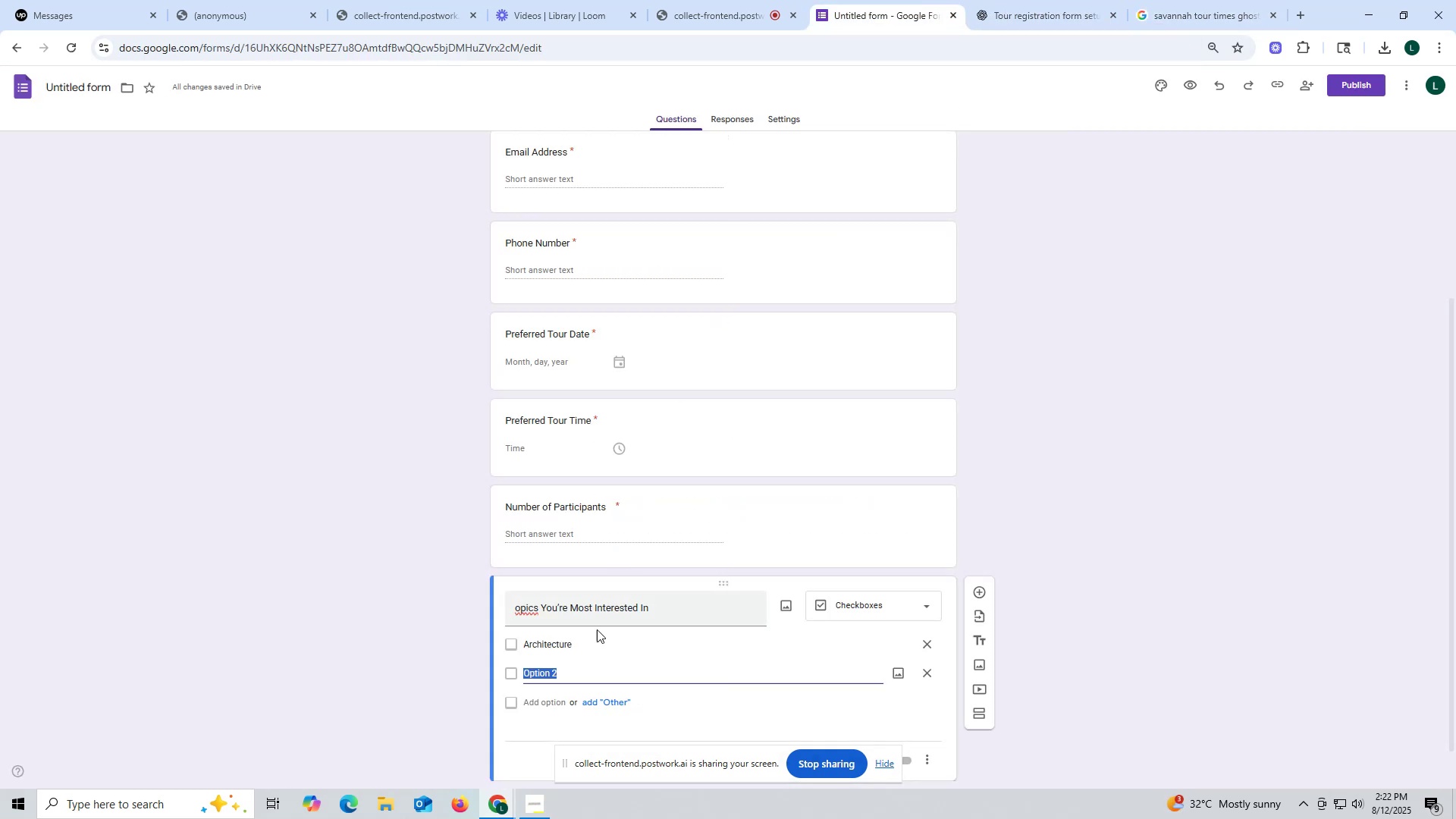 
key(Control+ControlLeft)
 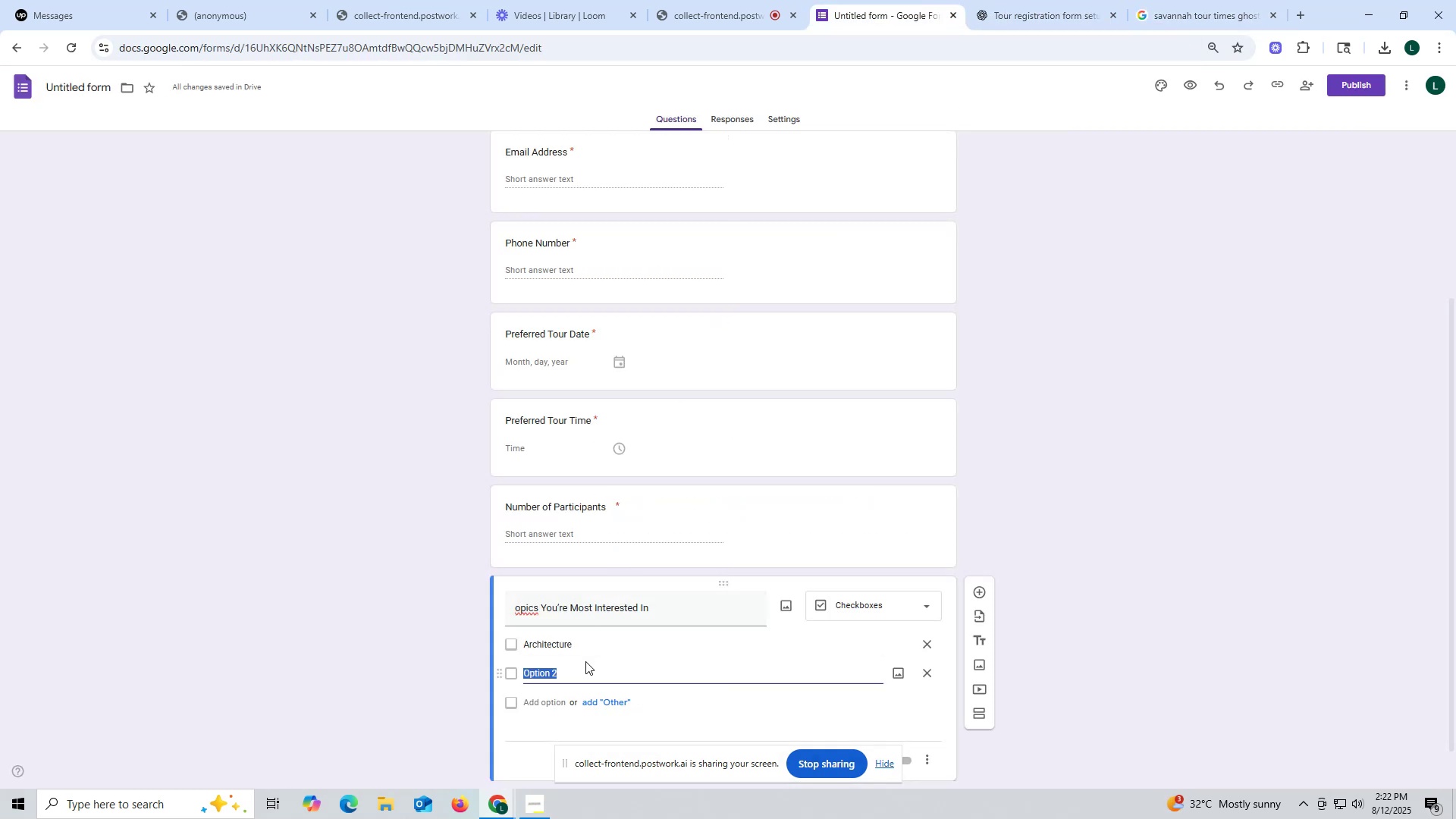 
key(Control+V)
 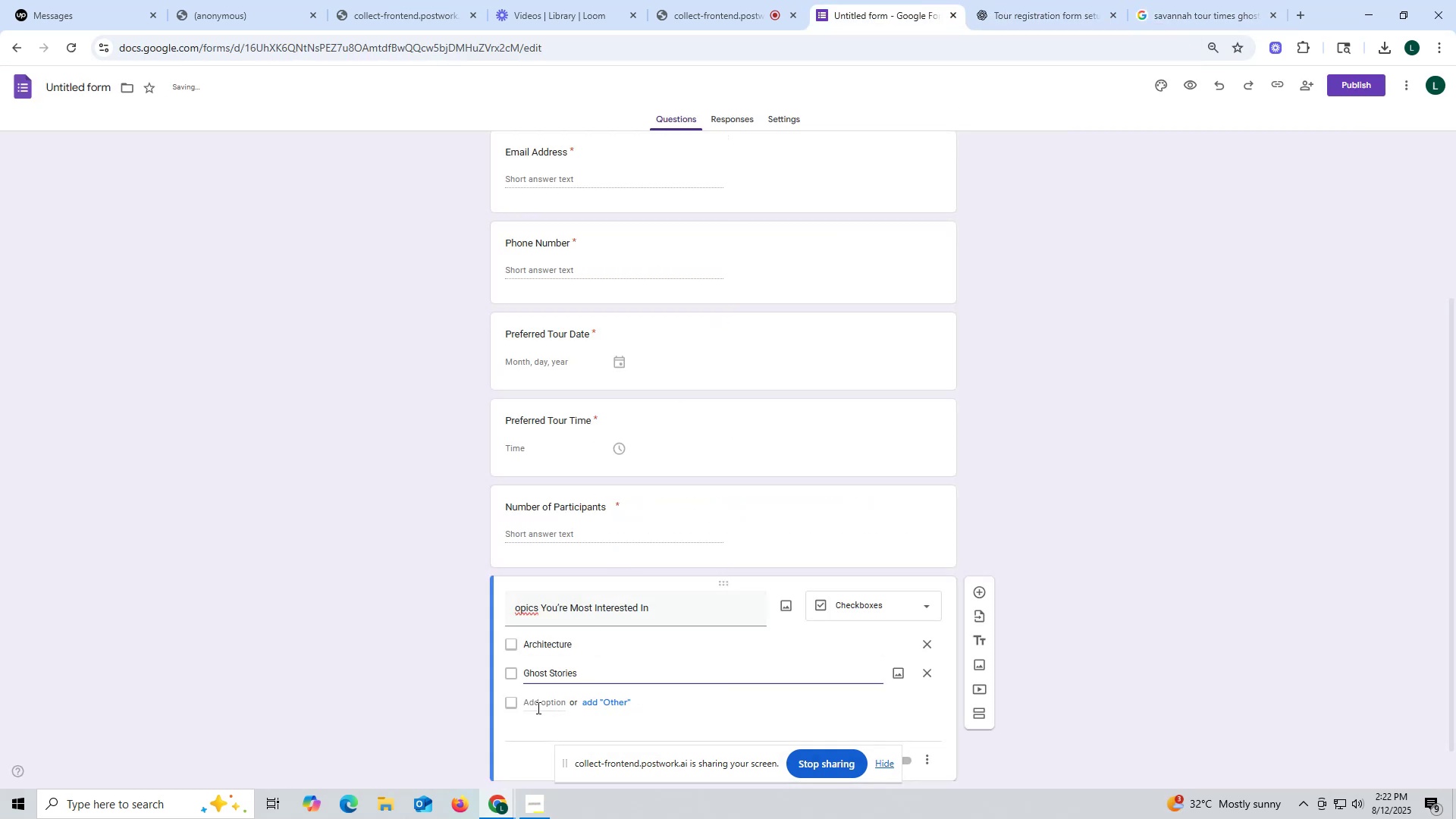 
left_click([535, 707])
 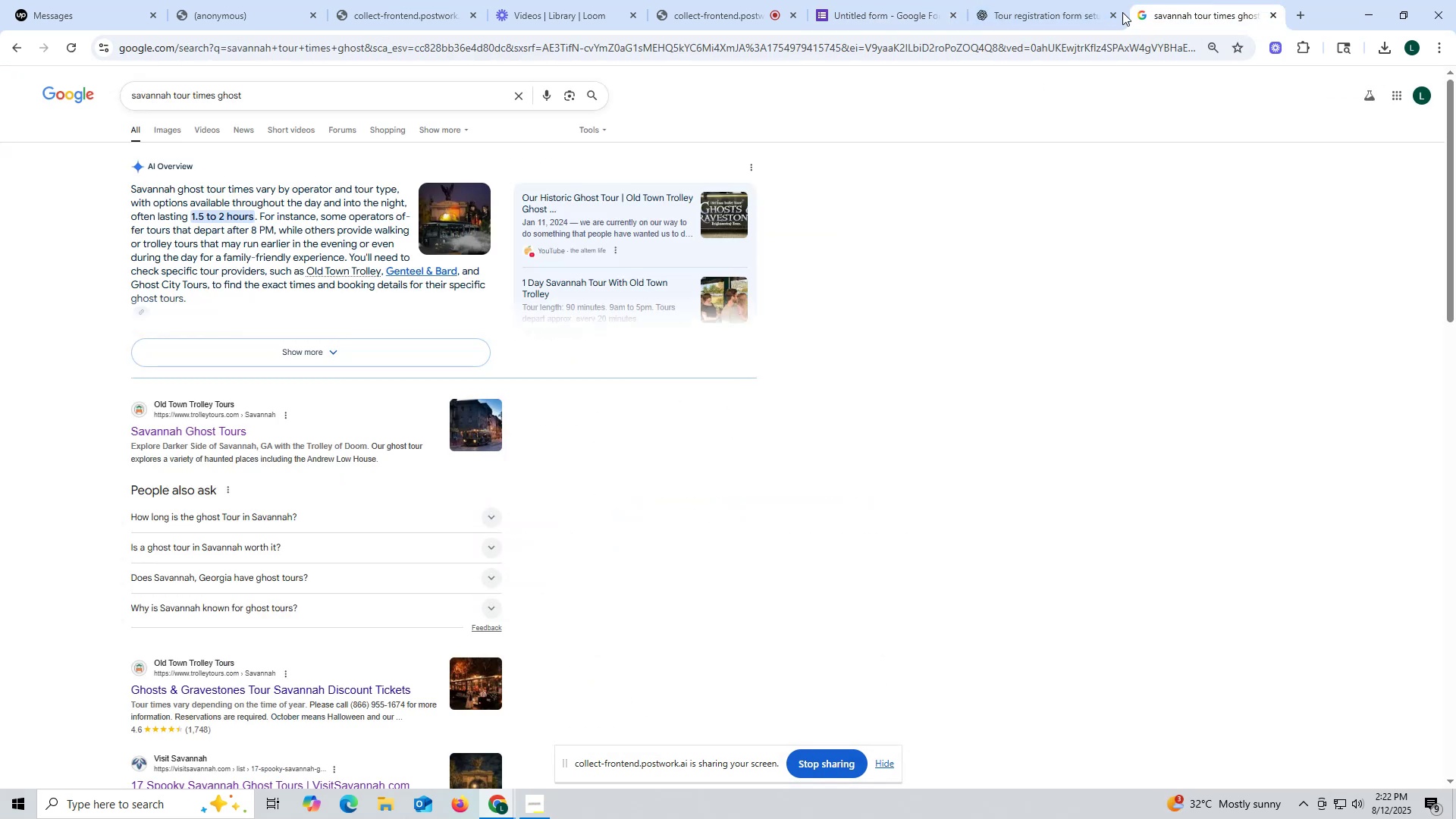 
left_click([1062, 9])
 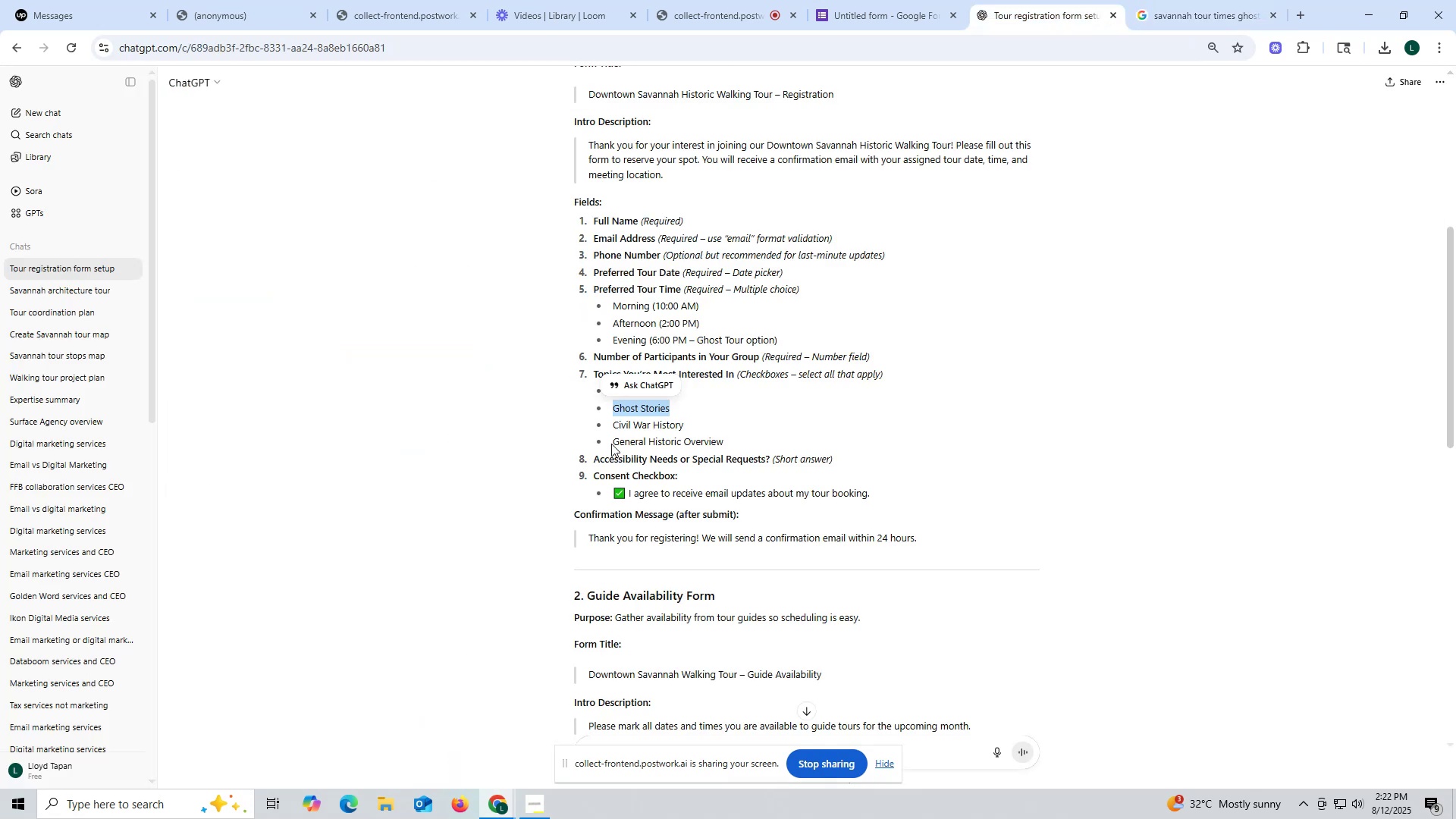 
left_click_drag(start_coordinate=[611, 441], to_coordinate=[686, 447])
 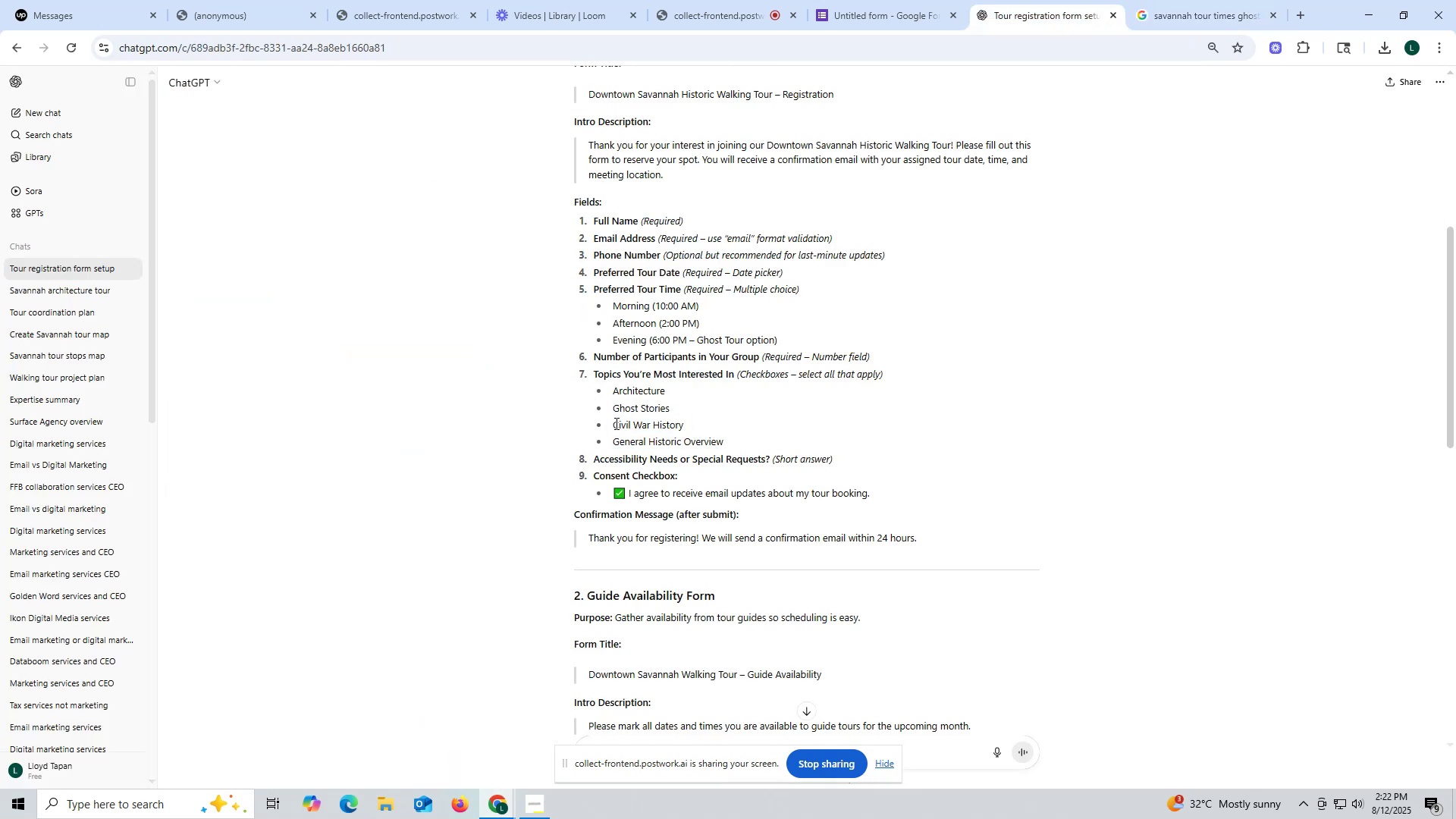 
left_click_drag(start_coordinate=[610, 421], to_coordinate=[716, 420])
 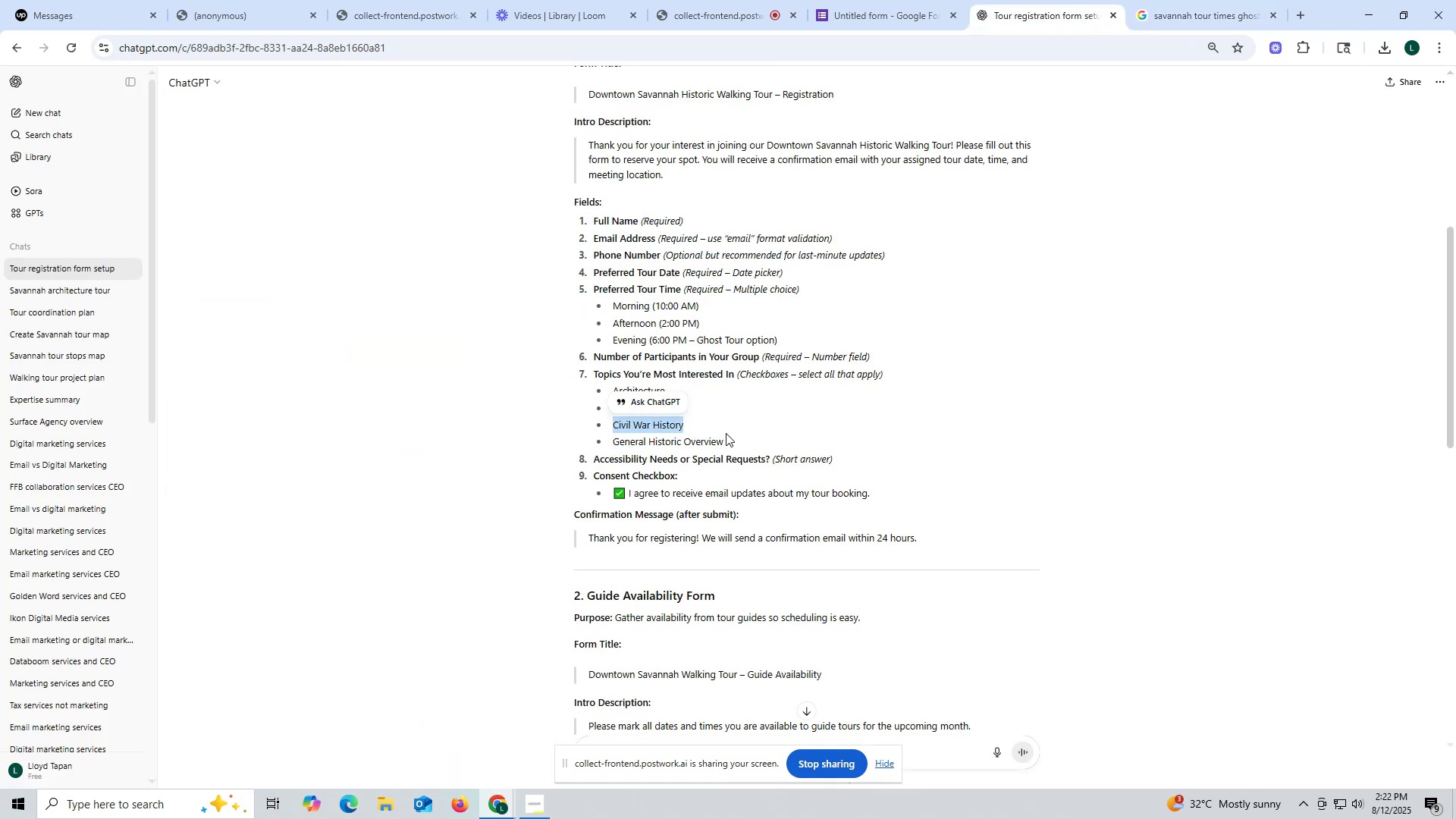 
key(Control+ControlLeft)
 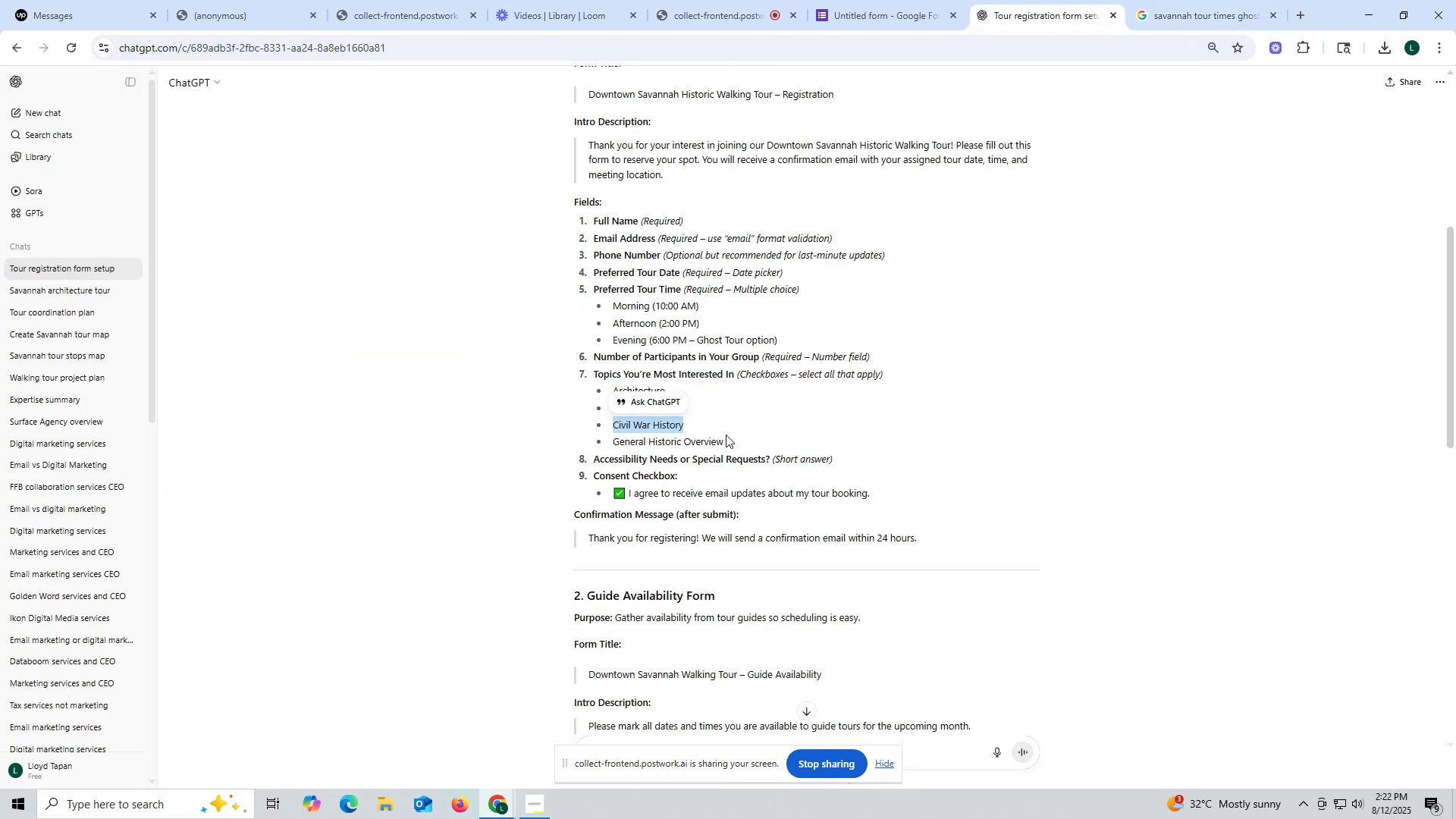 
key(Control+C)
 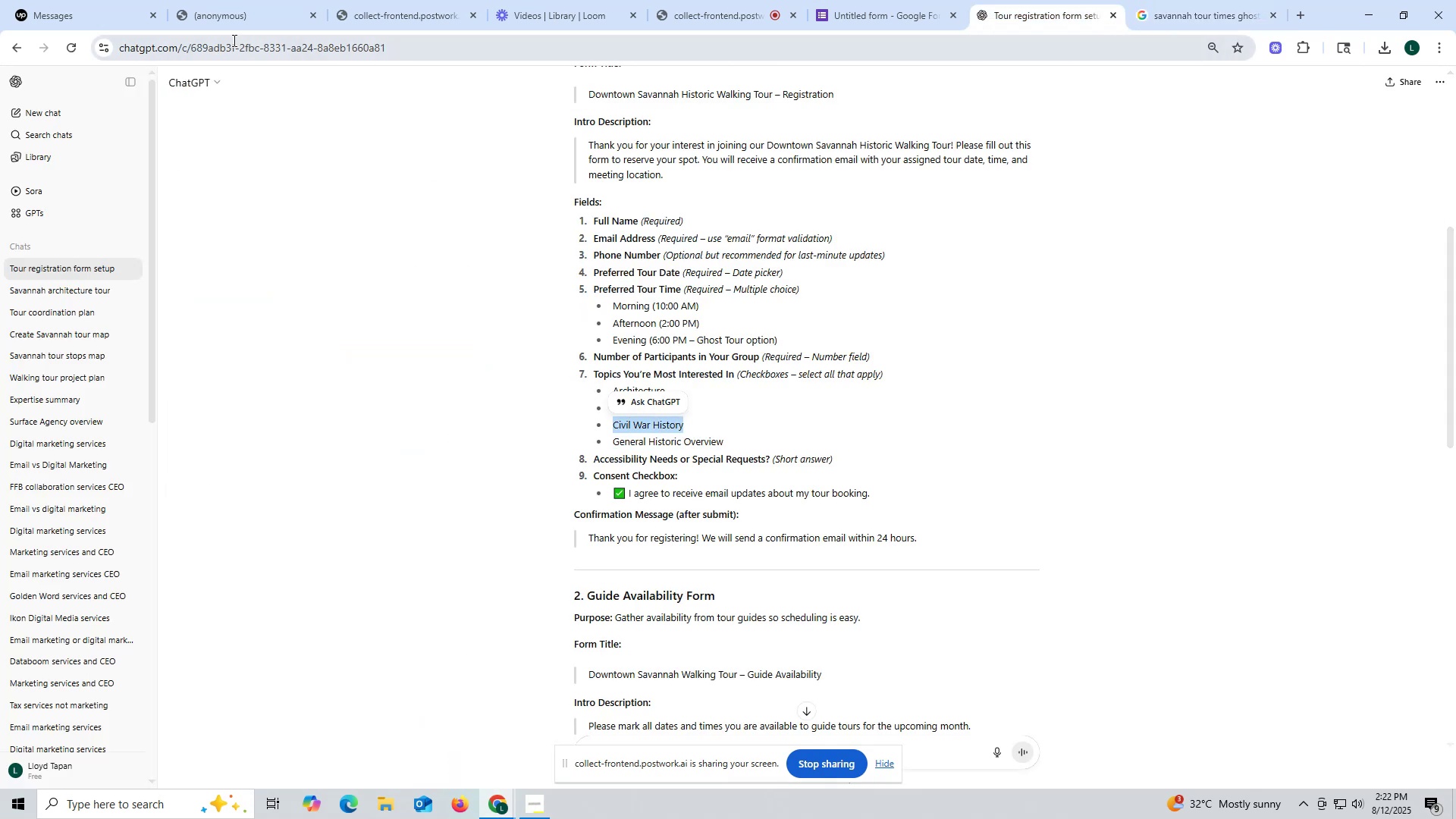 
left_click([228, 18])
 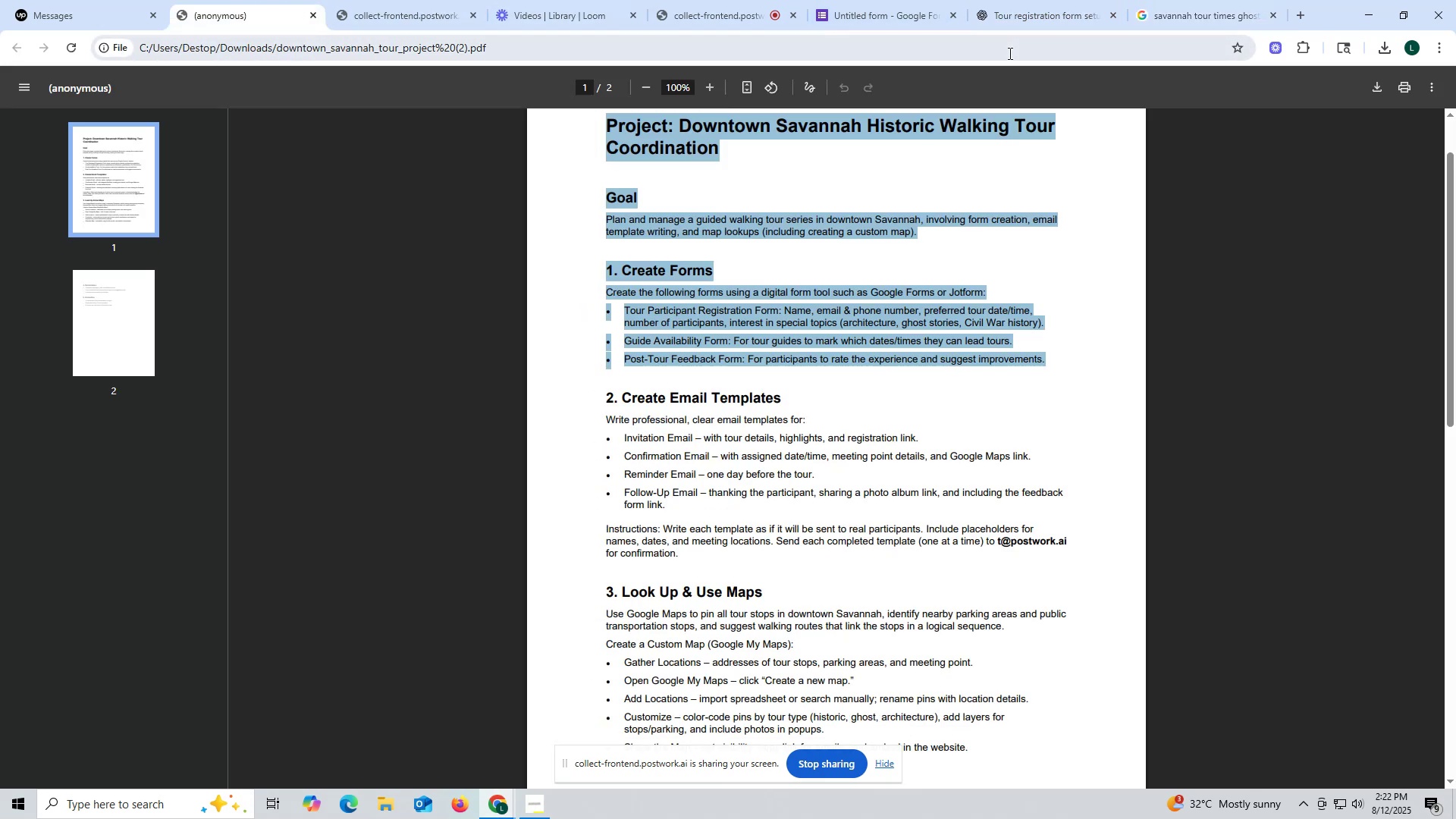 
left_click([1187, 18])
 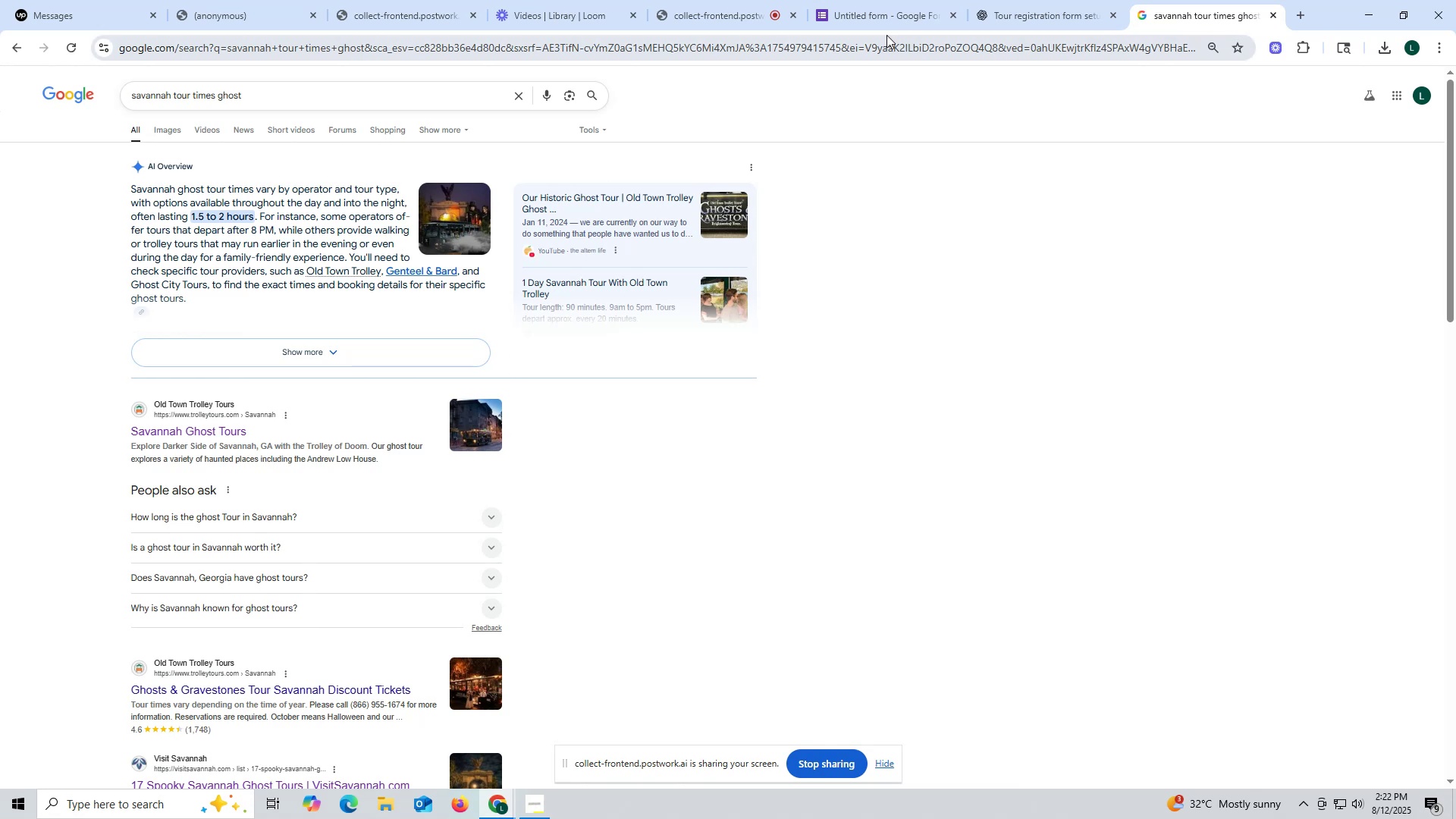 
left_click([867, 13])
 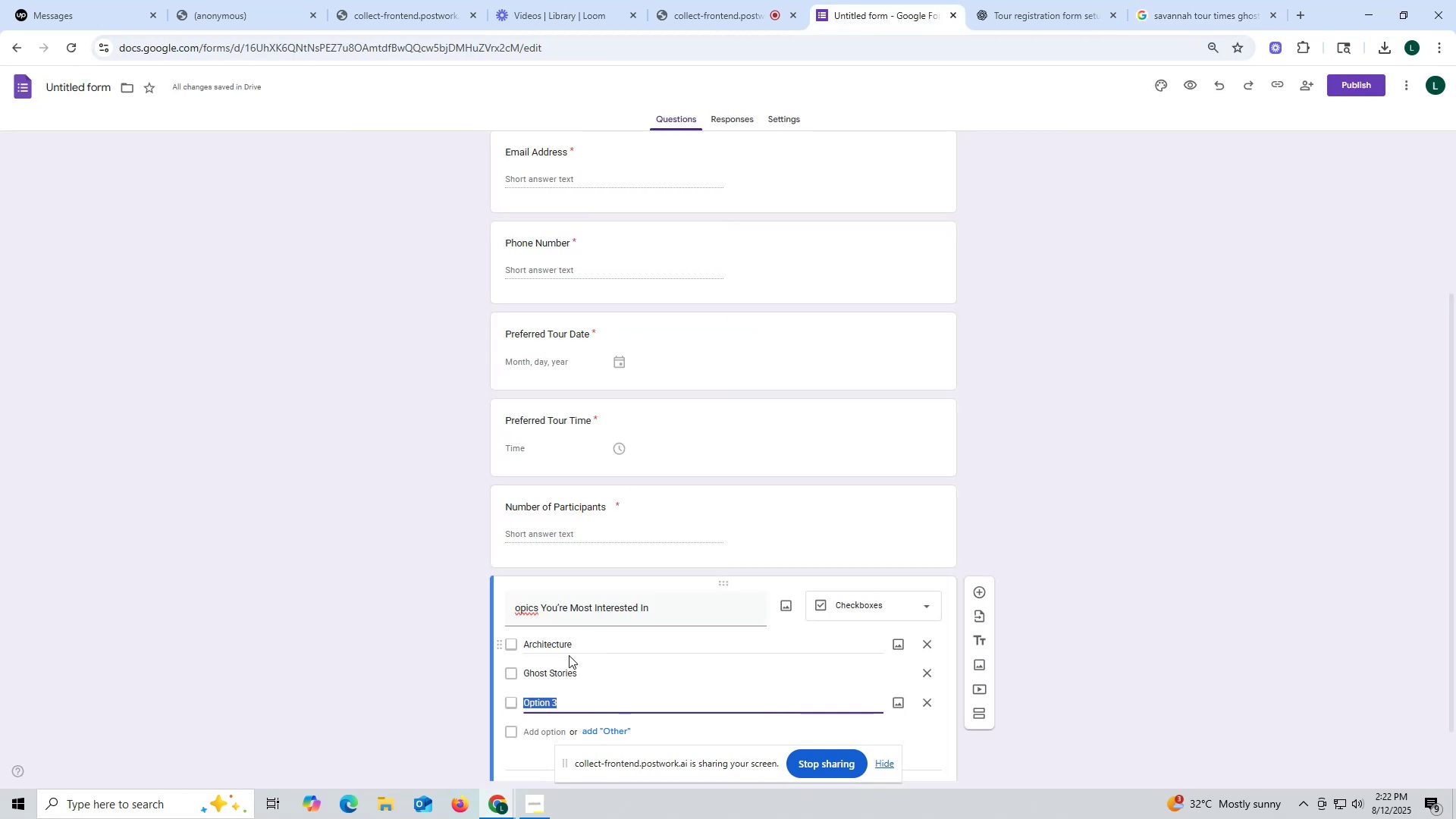 
key(Control+ControlLeft)
 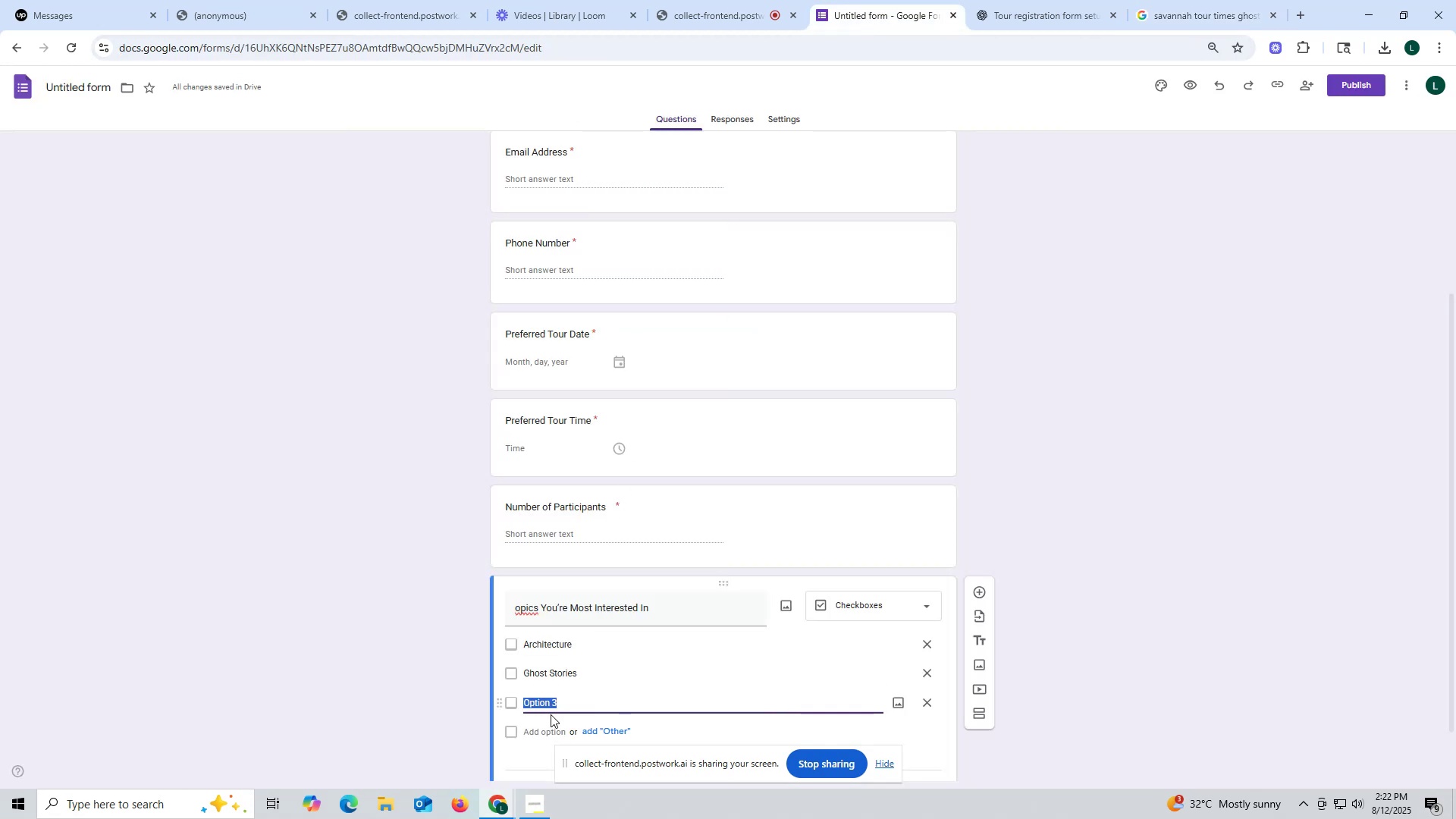 
key(Control+V)
 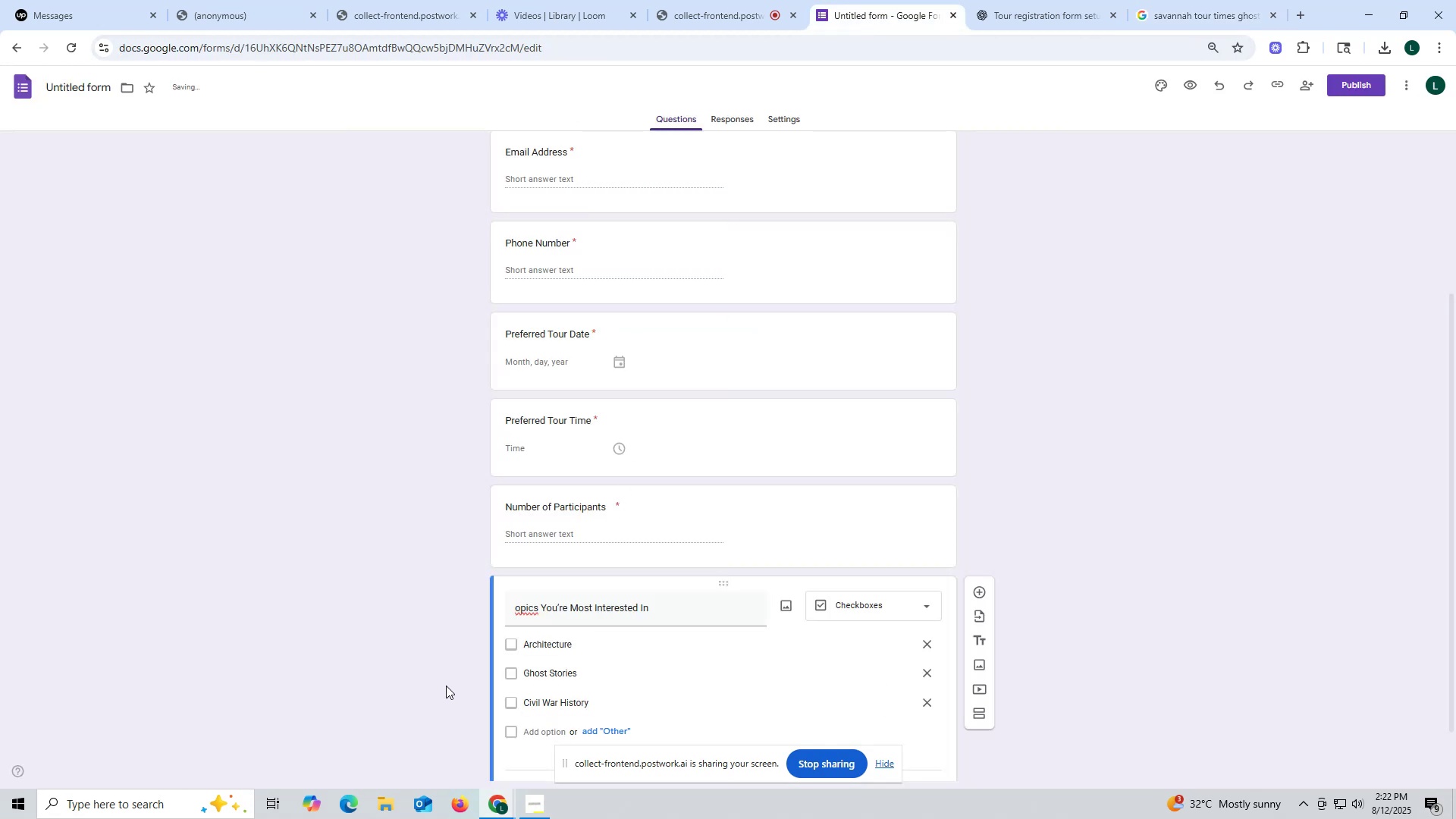 
left_click([446, 686])
 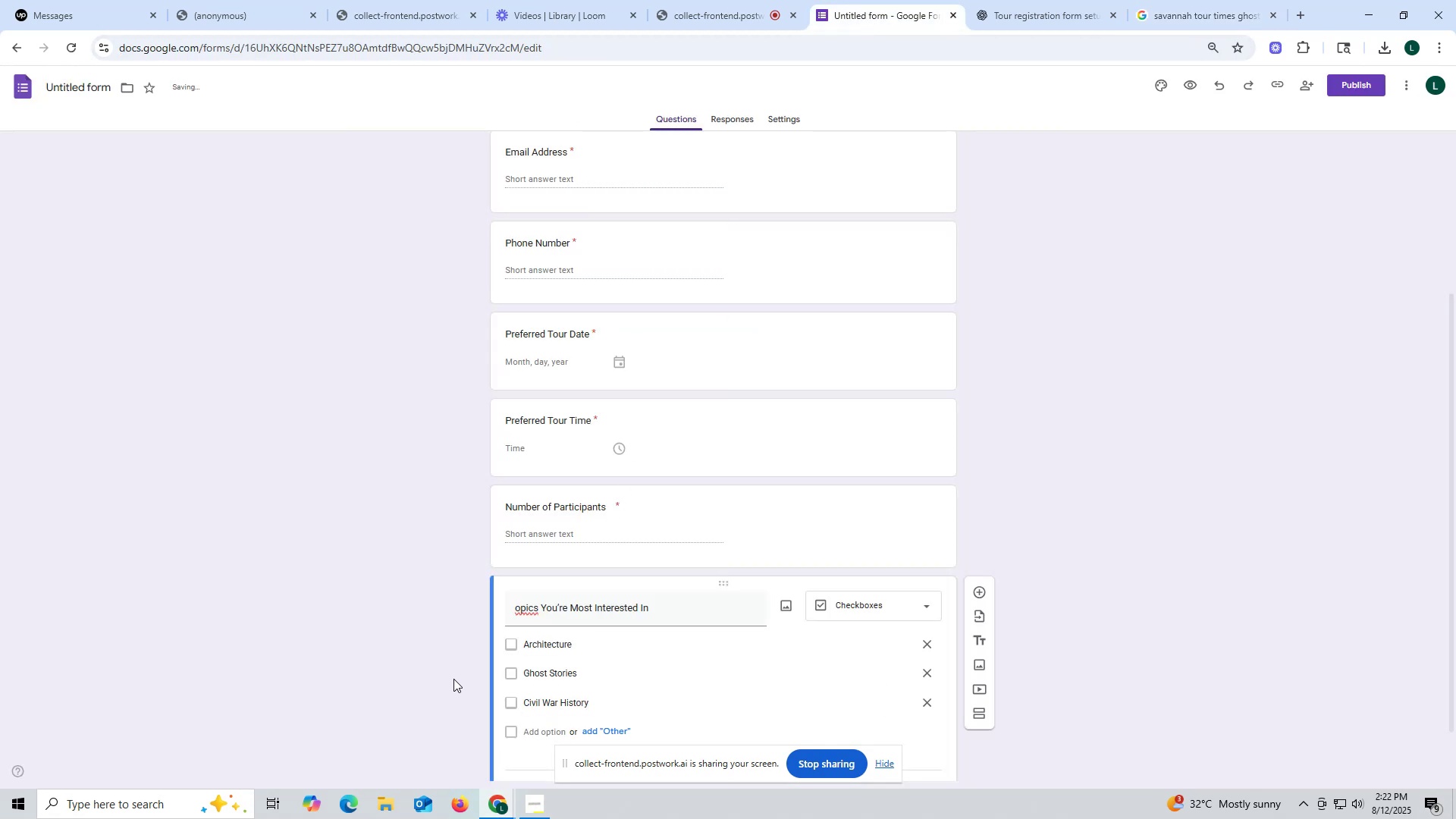 
scroll: coordinate [453, 674], scroll_direction: down, amount: 3.0
 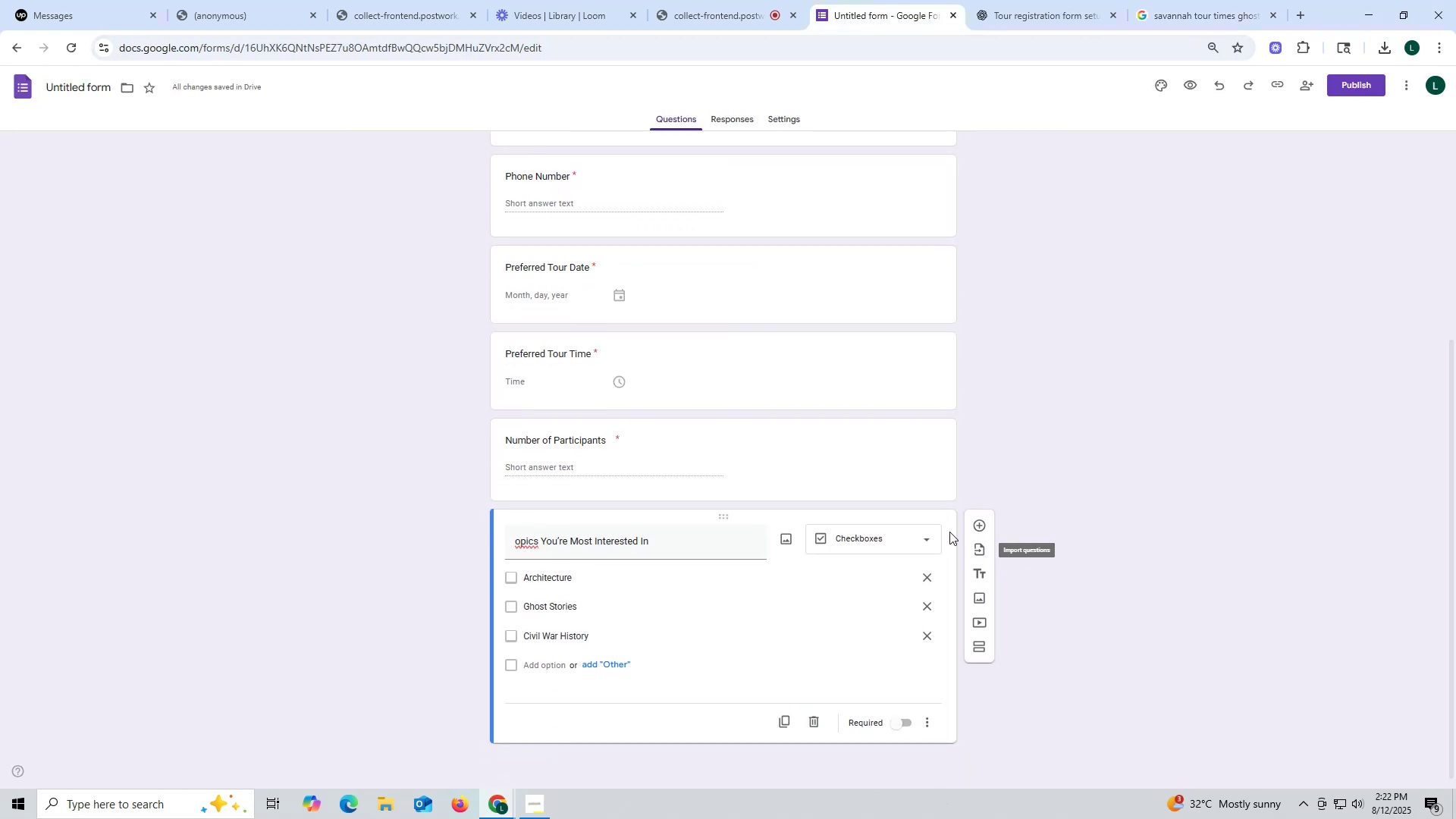 
left_click([982, 519])
 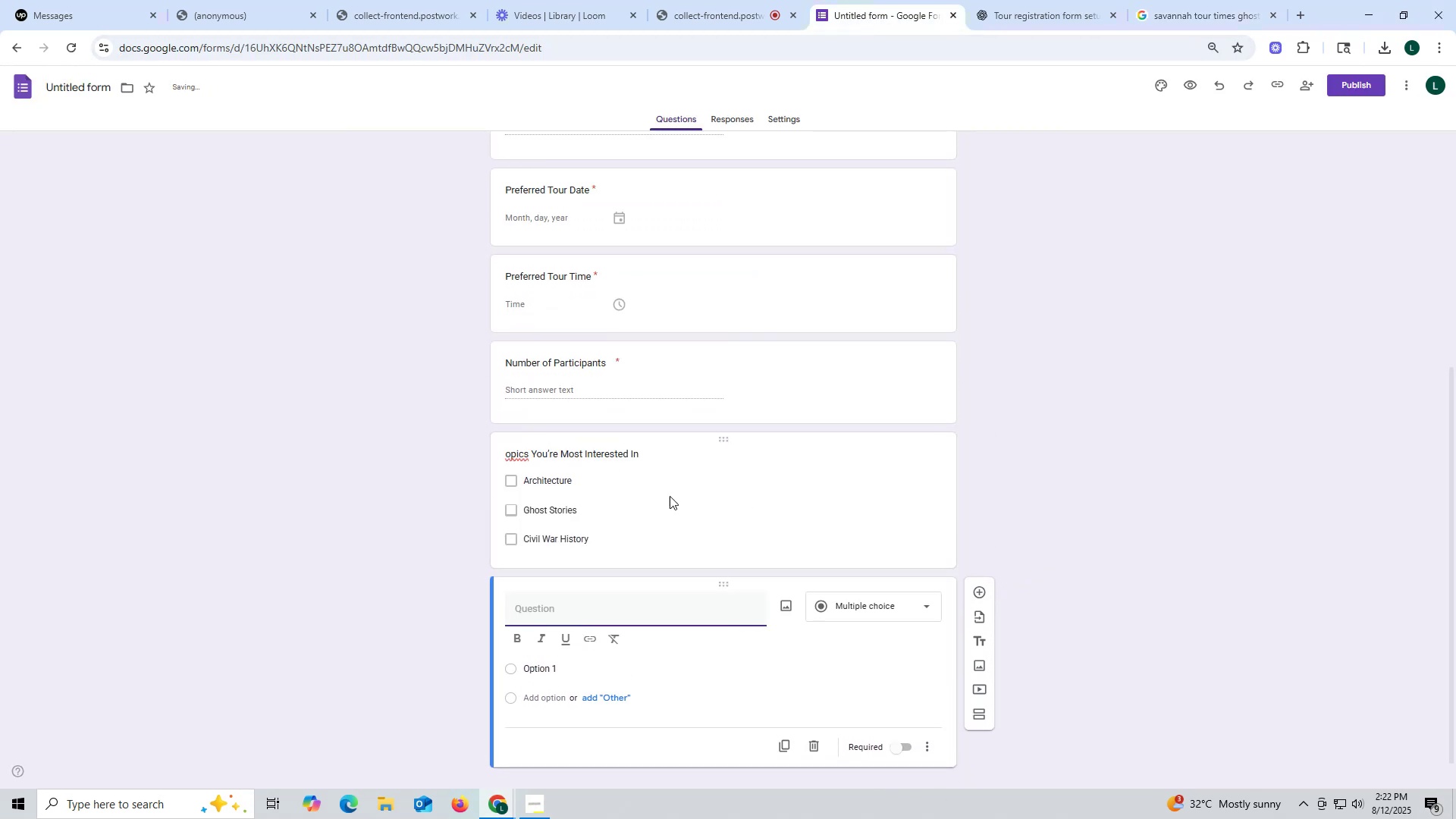 
left_click([627, 456])
 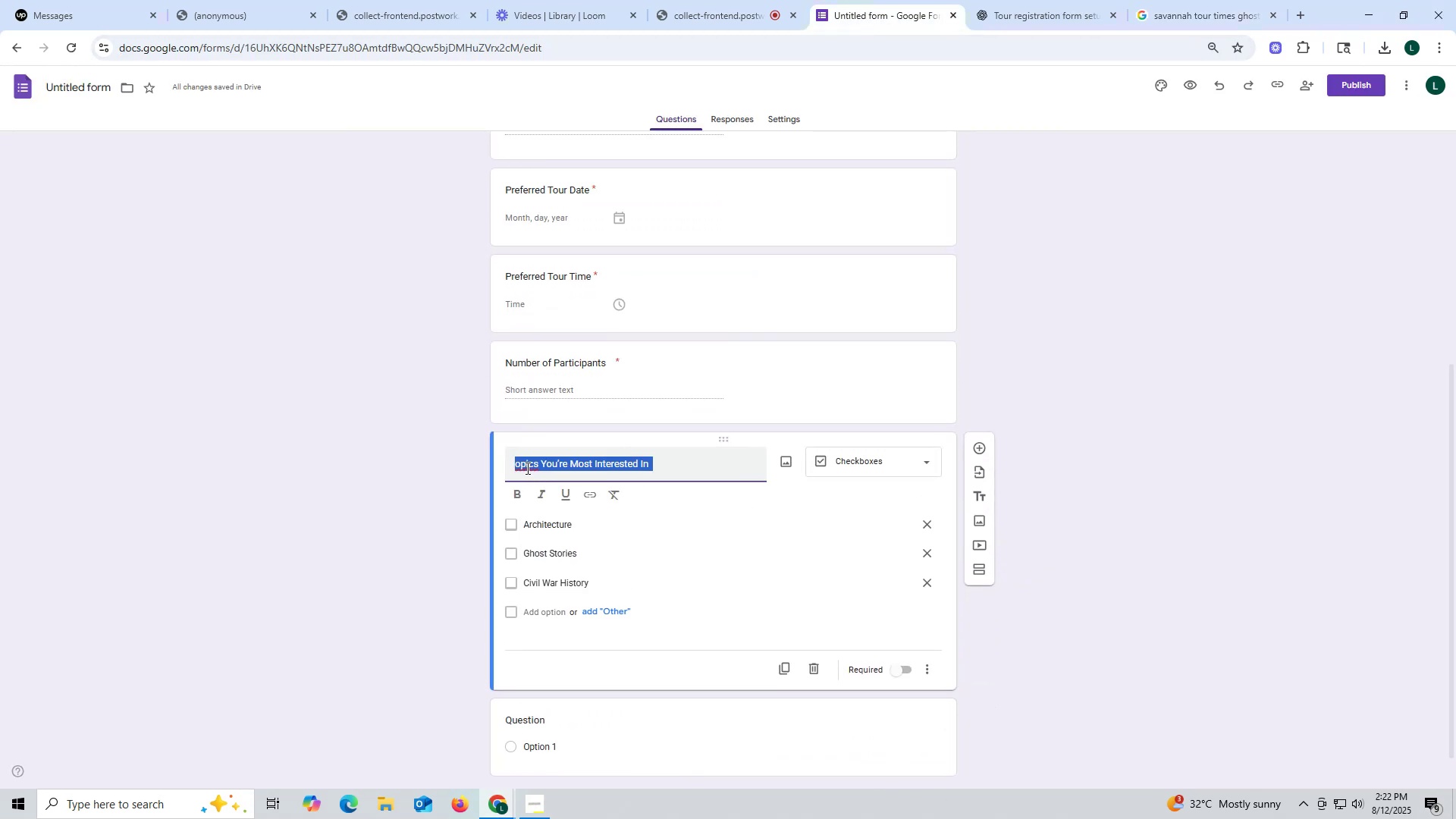 
left_click([521, 462])
 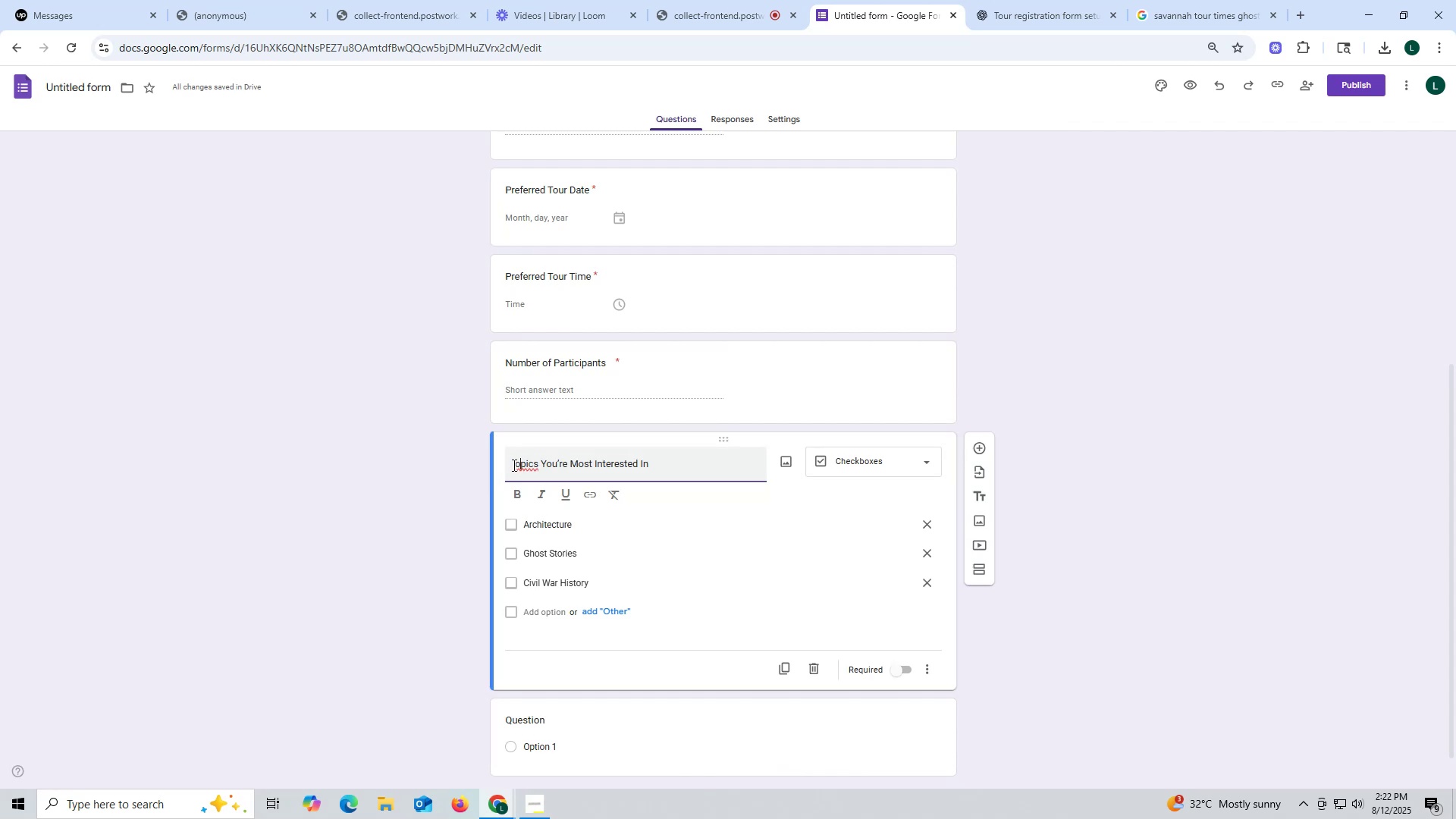 
left_click([513, 465])
 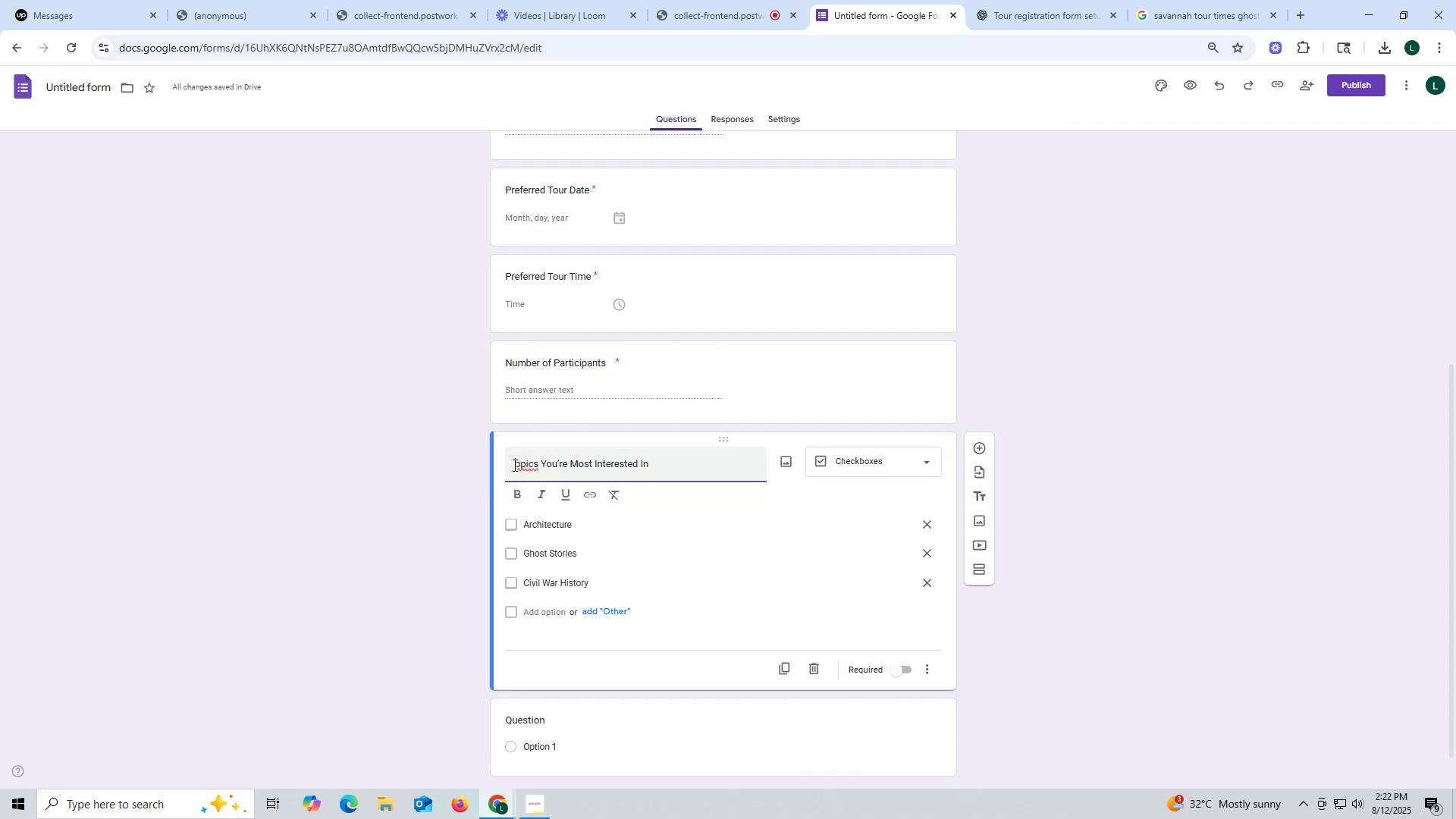 
key(Shift+T)
 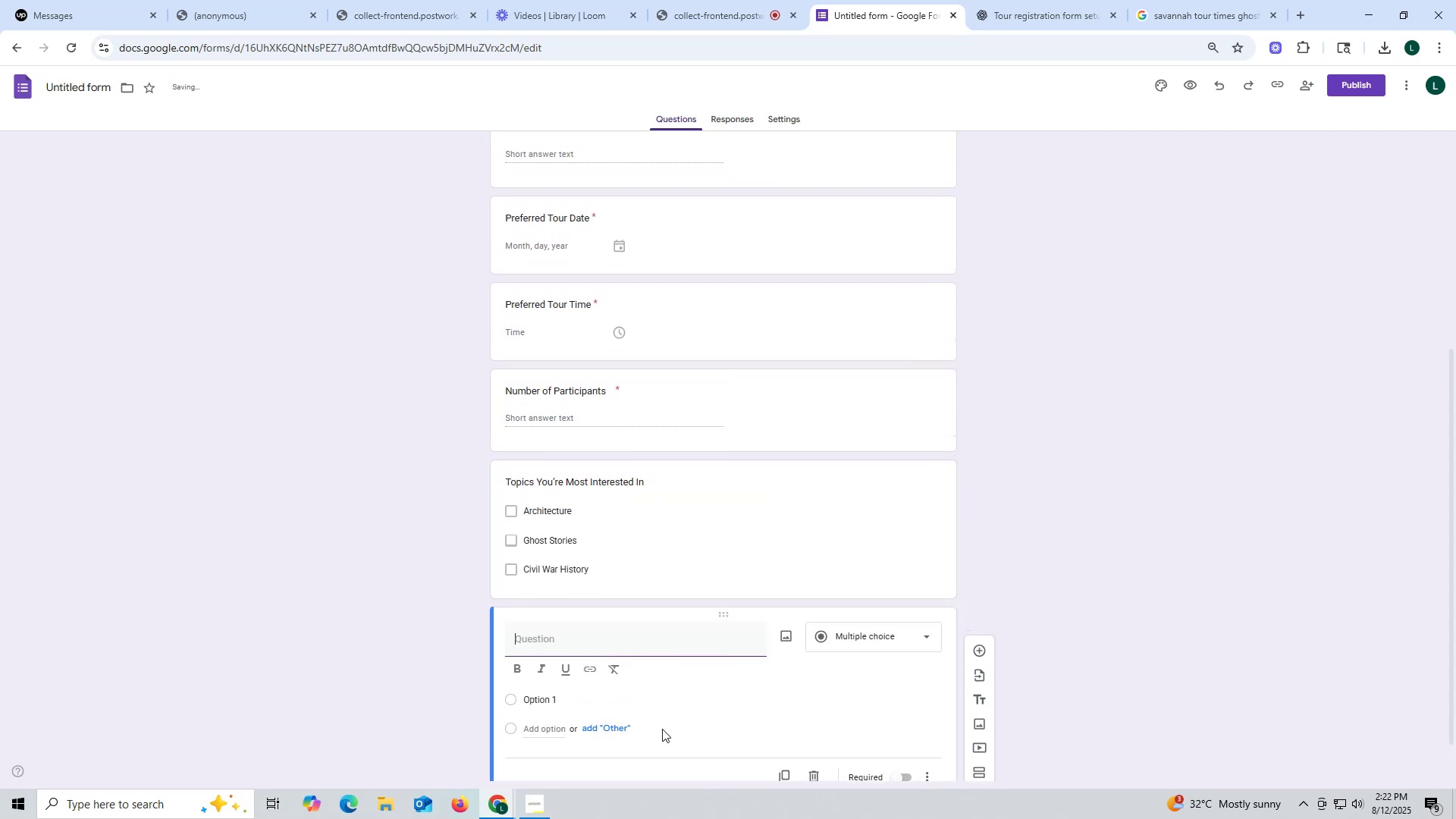 
scroll: coordinate [764, 614], scroll_direction: down, amount: 2.0
 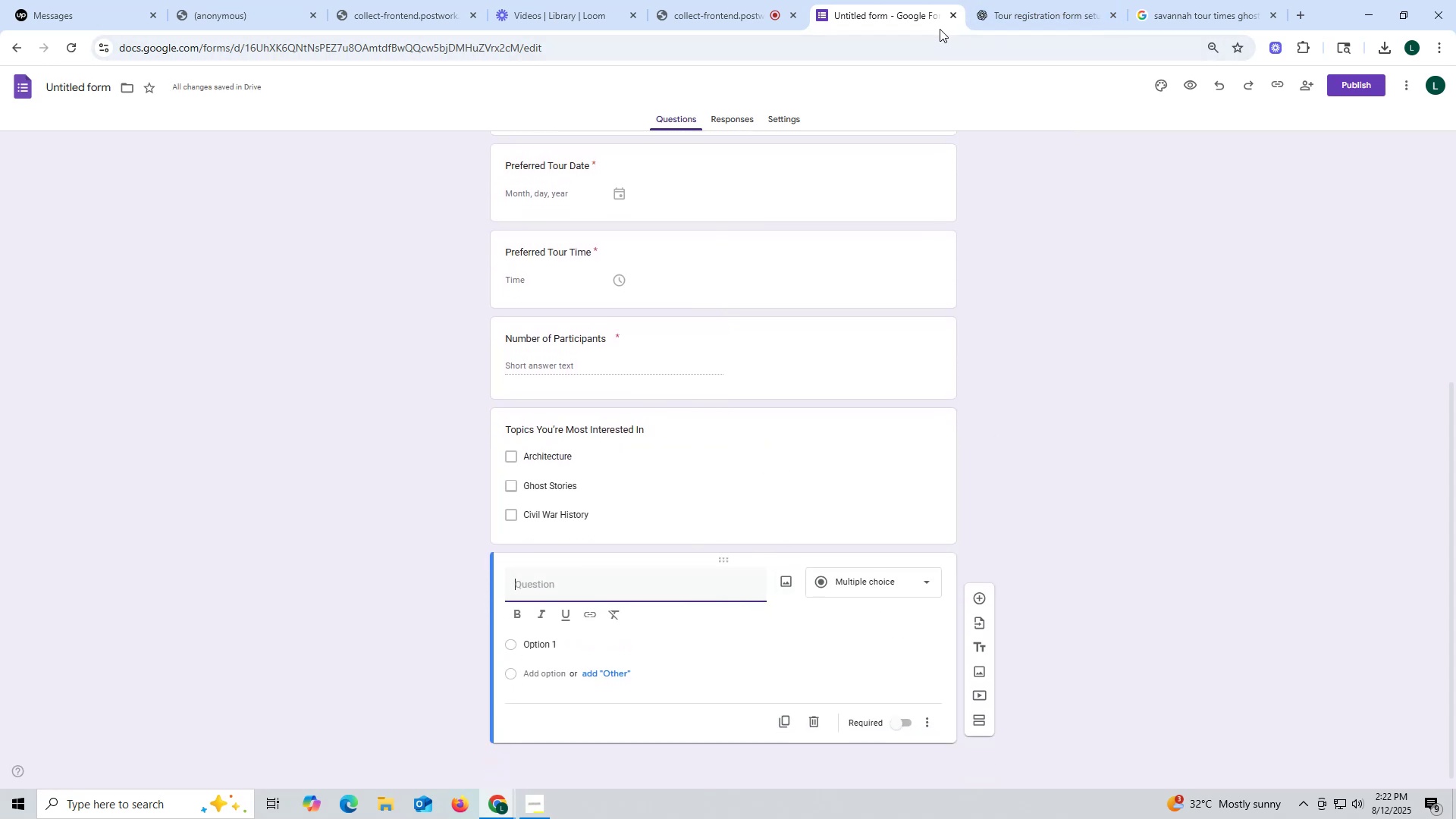 
wait(6.02)
 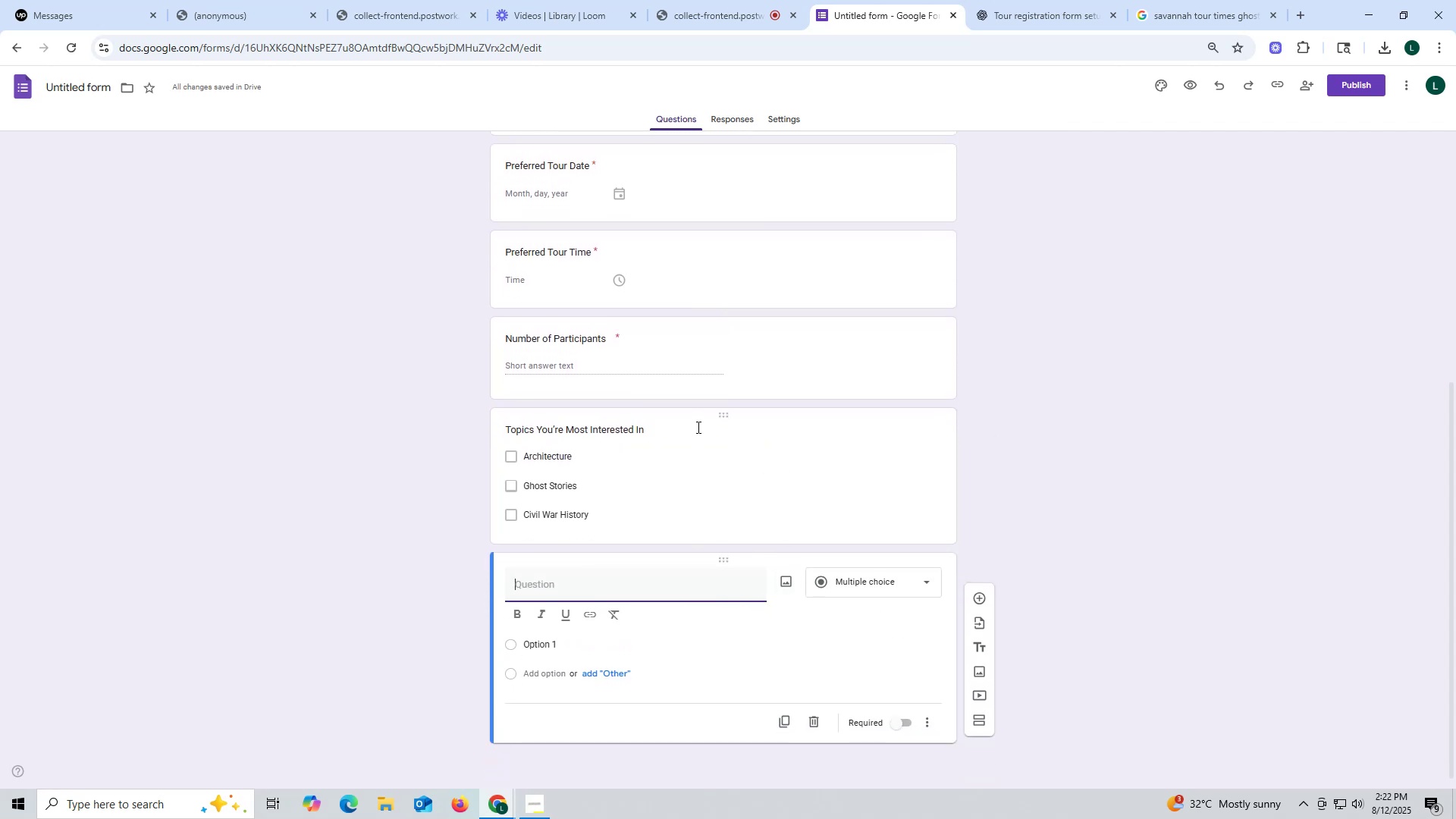 
left_click([228, 24])
 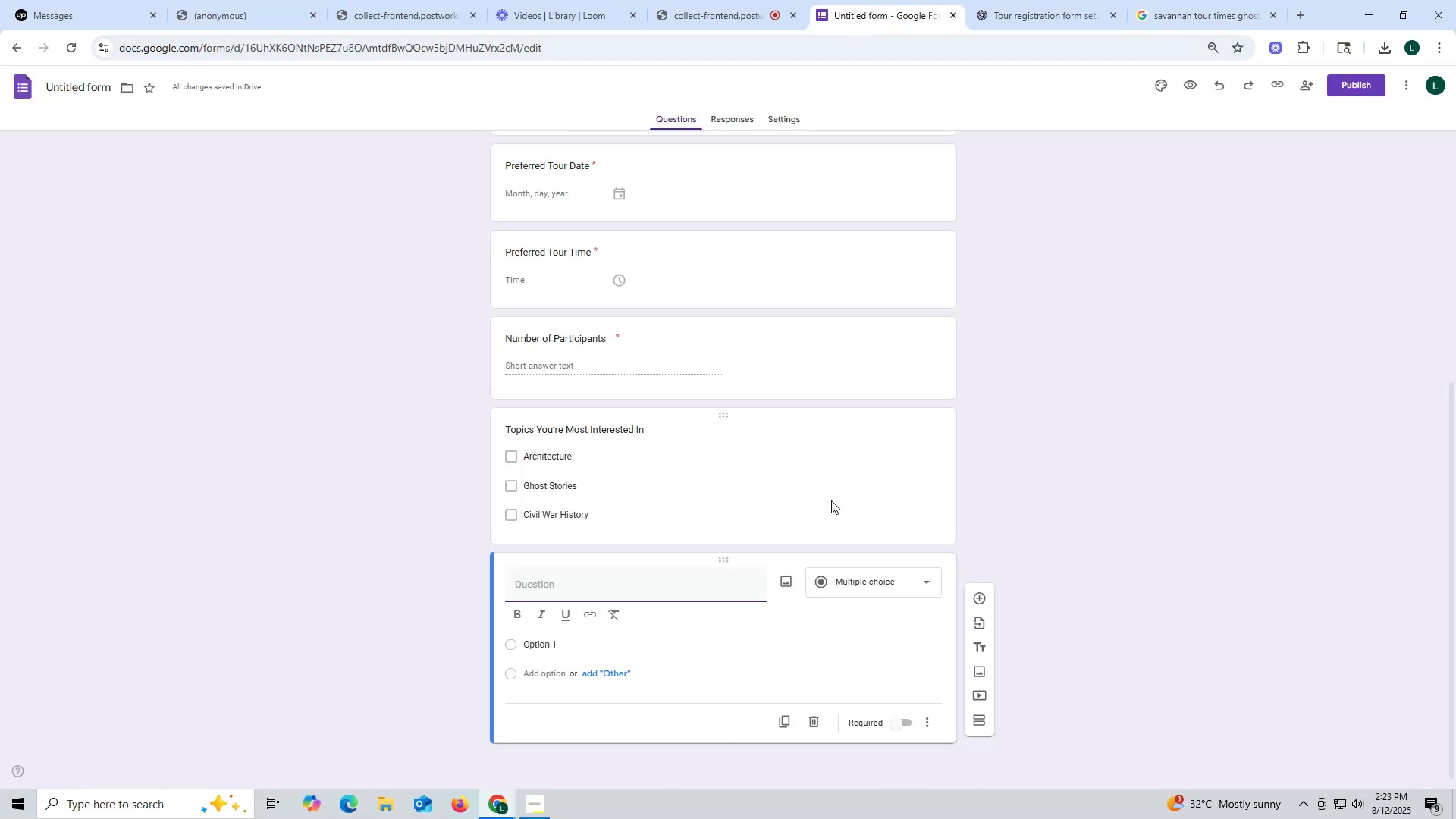 
wait(7.18)
 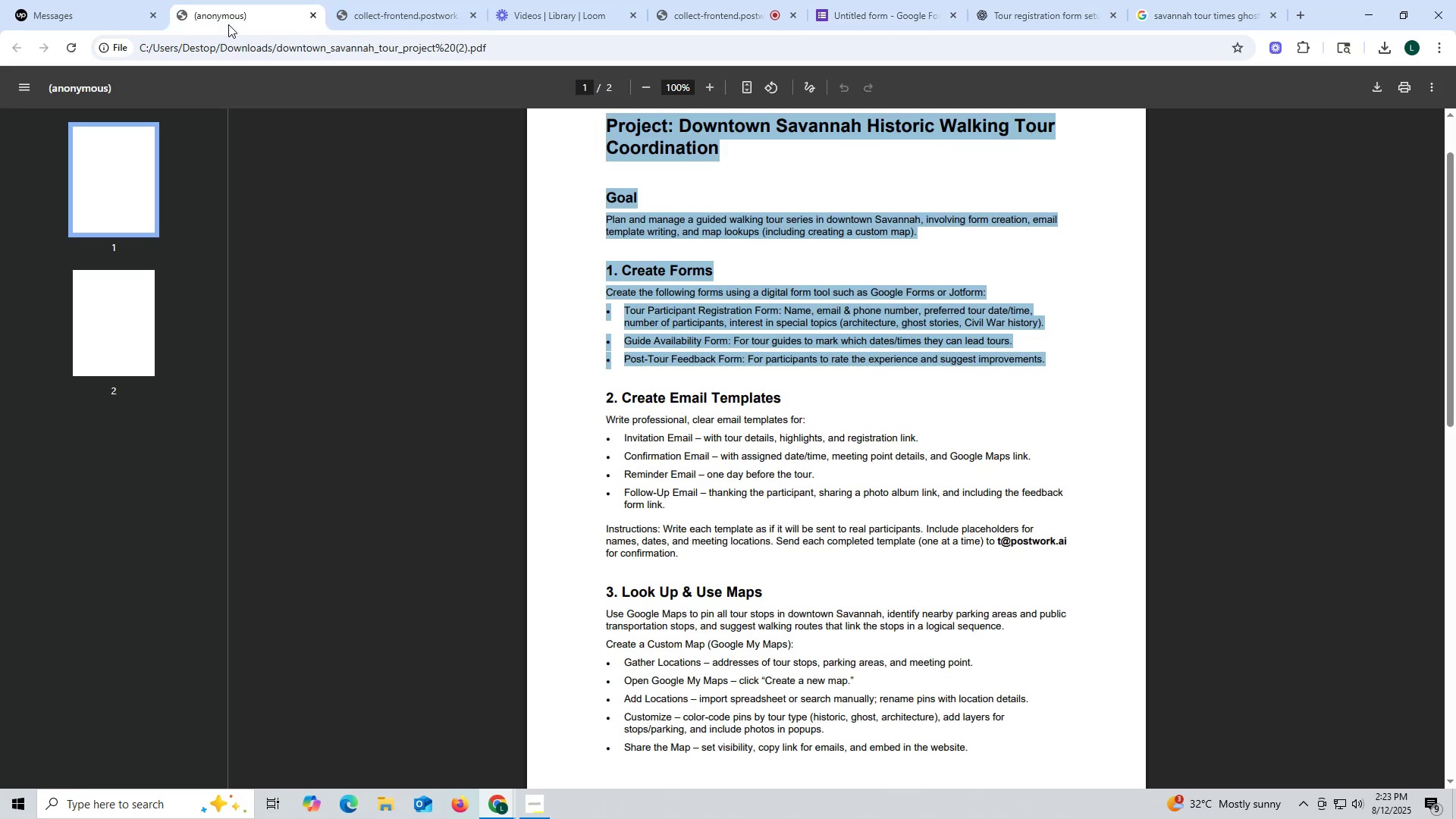 
left_click([1190, 81])
 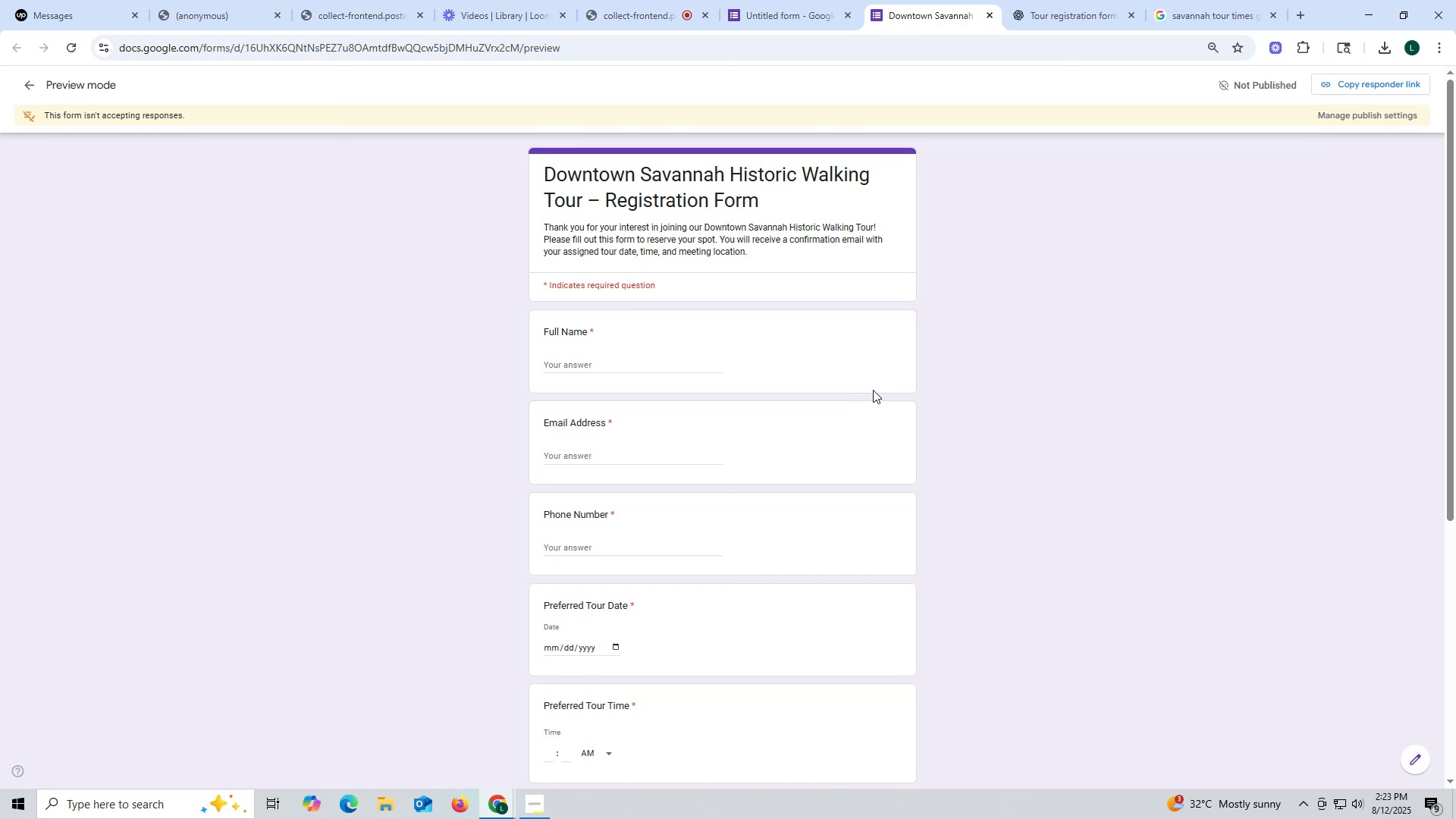 
wait(5.75)
 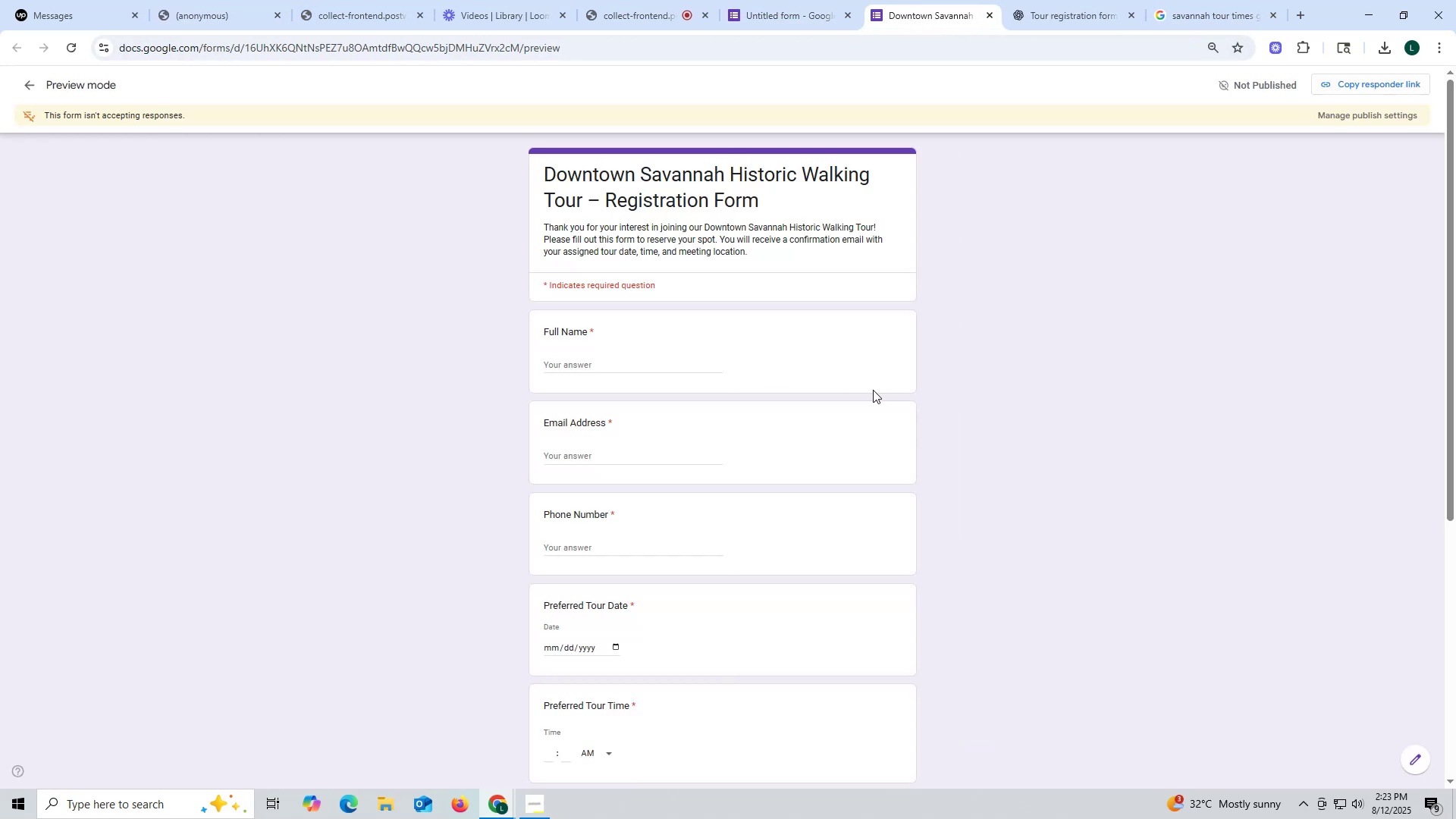 
scroll: coordinate [886, 416], scroll_direction: down, amount: 3.0
 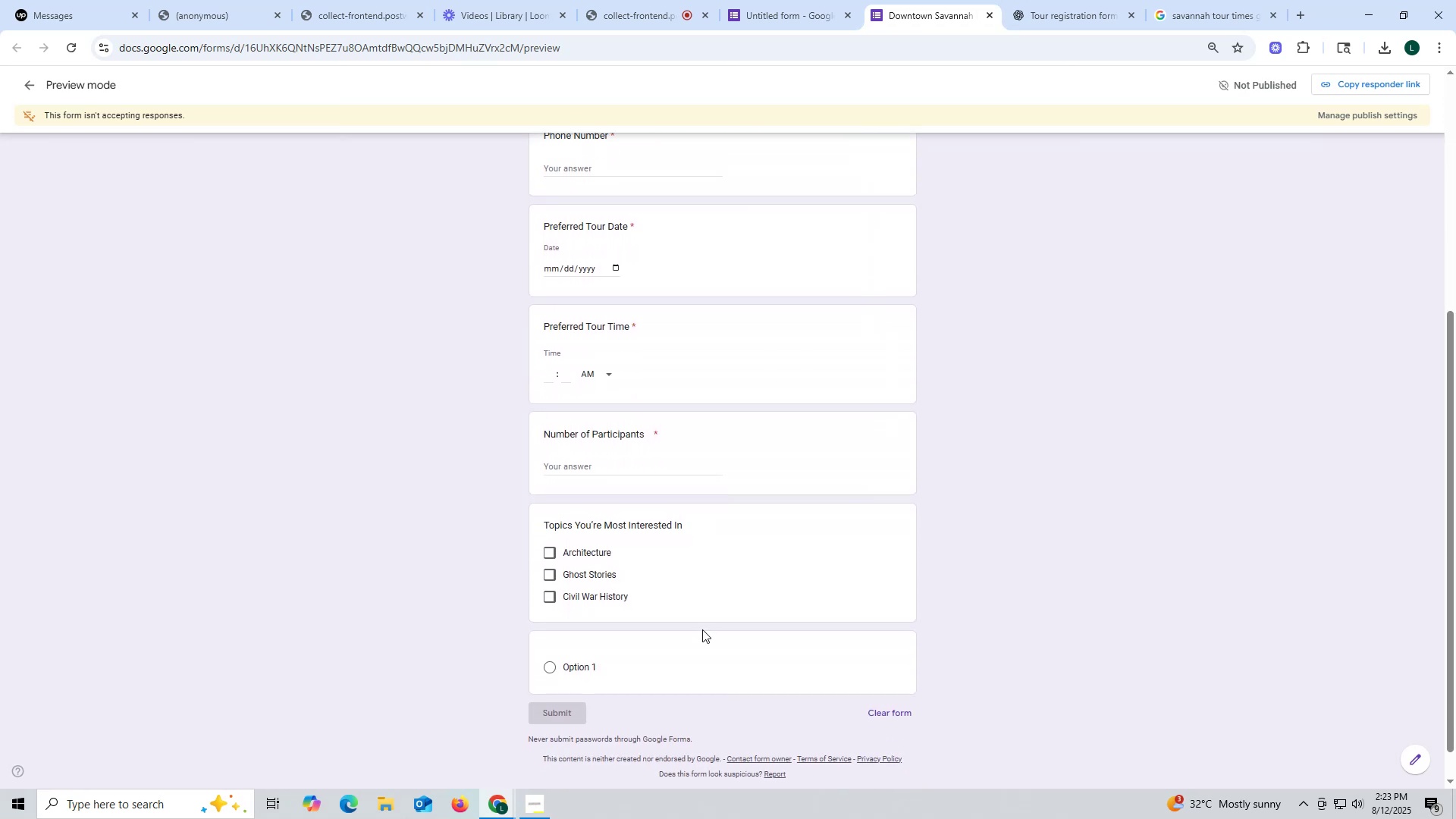 
left_click([631, 670])
 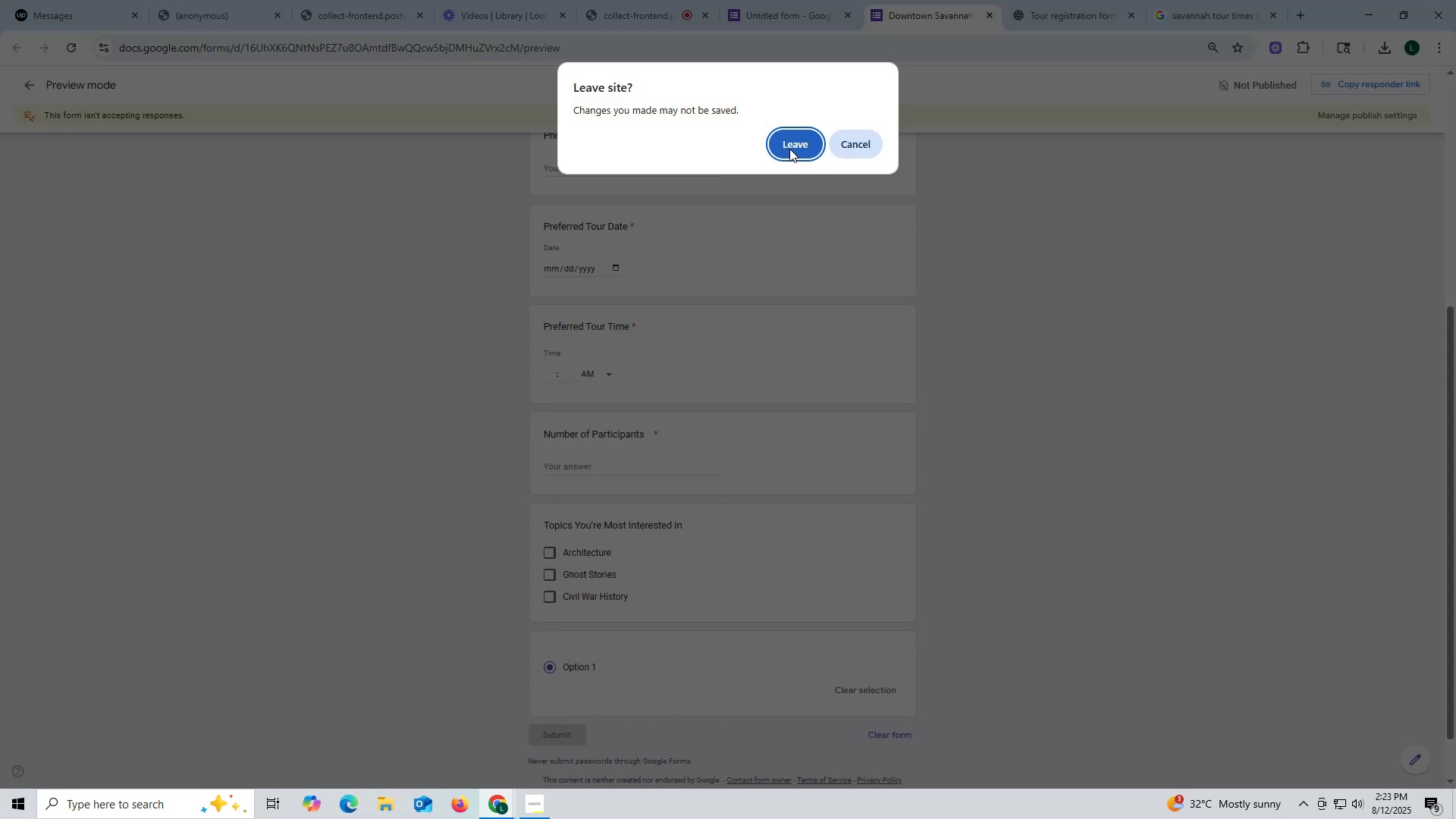 
wait(5.24)
 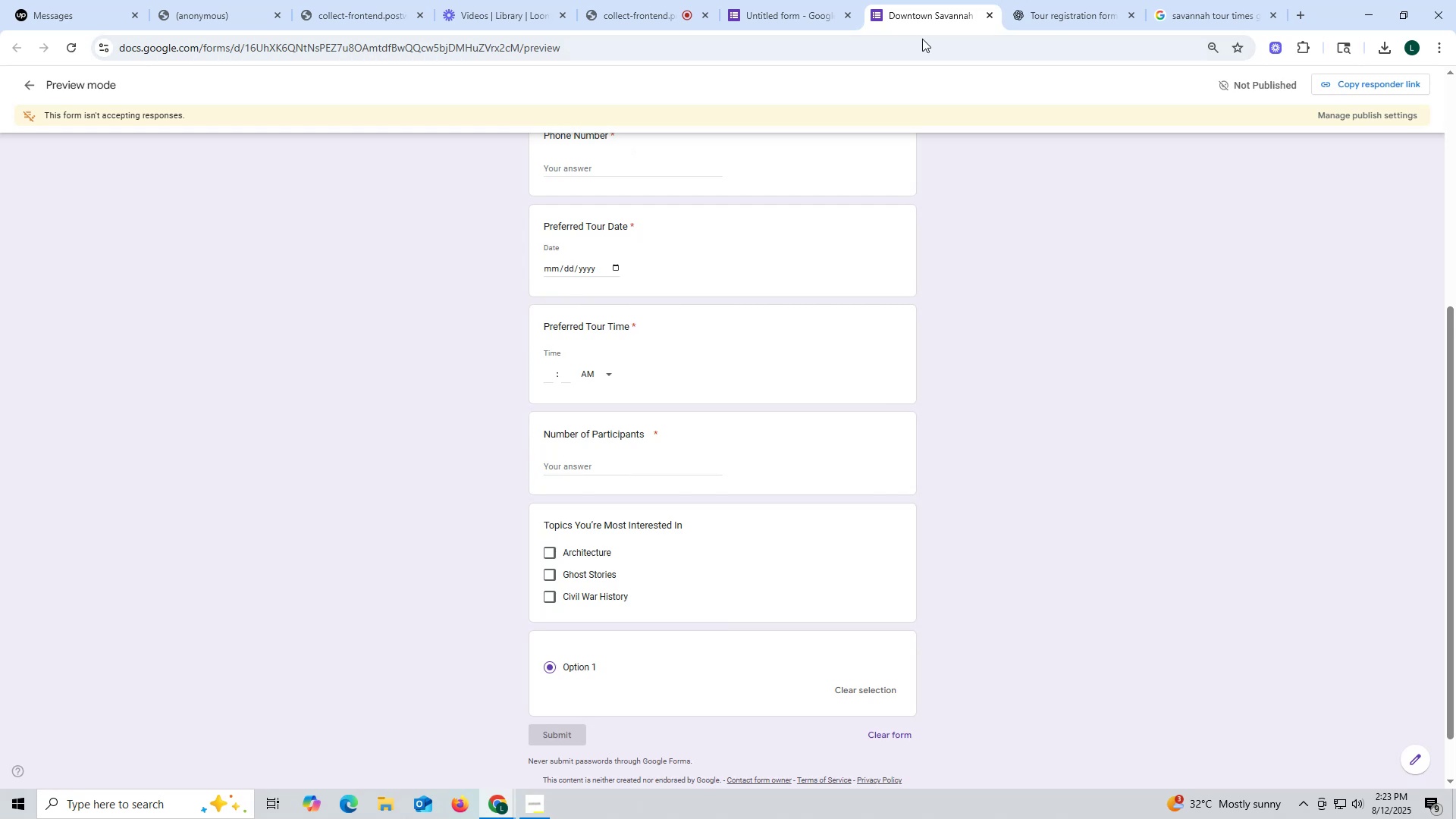 
left_click([776, 136])
 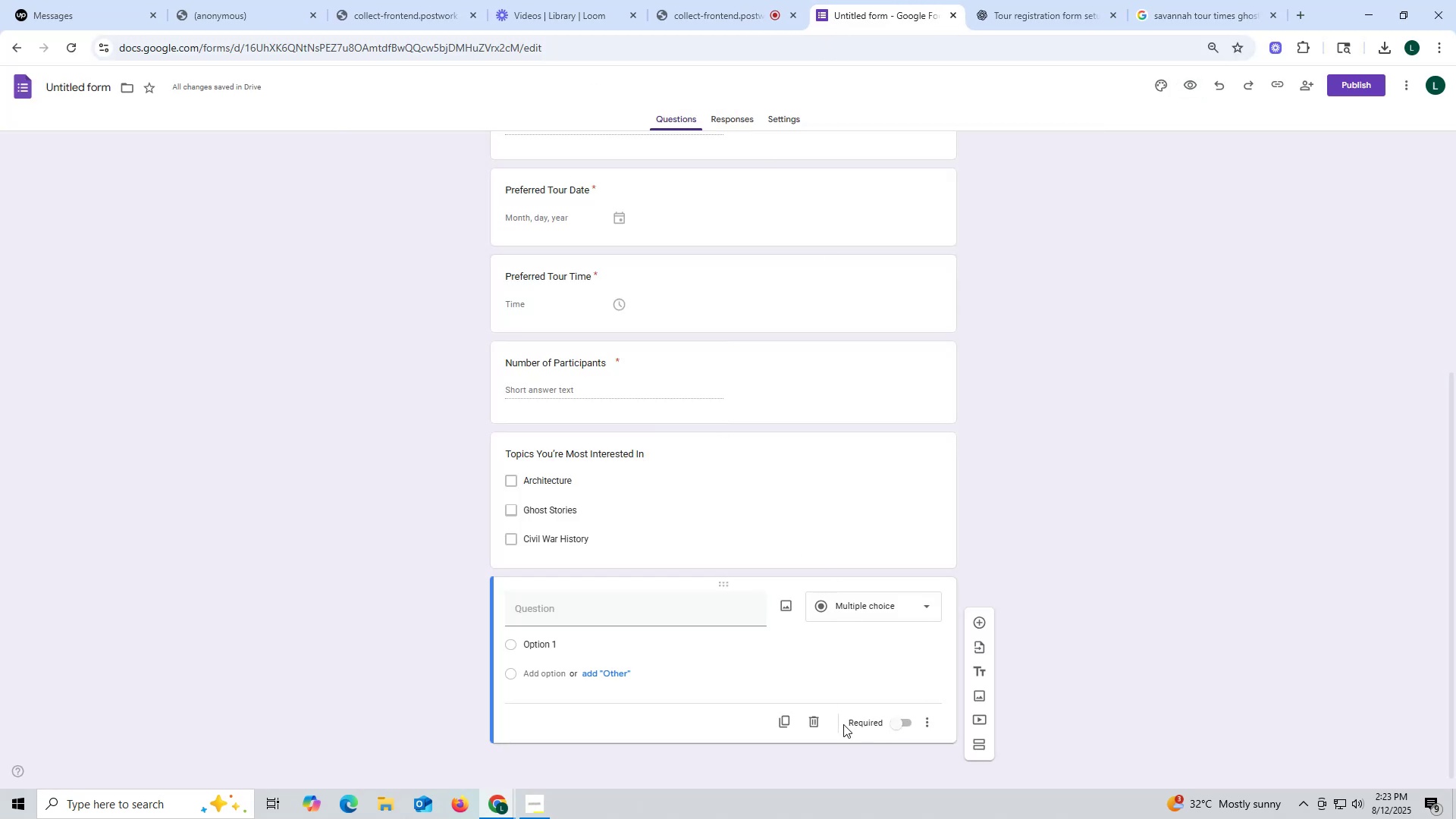 
left_click([817, 725])
 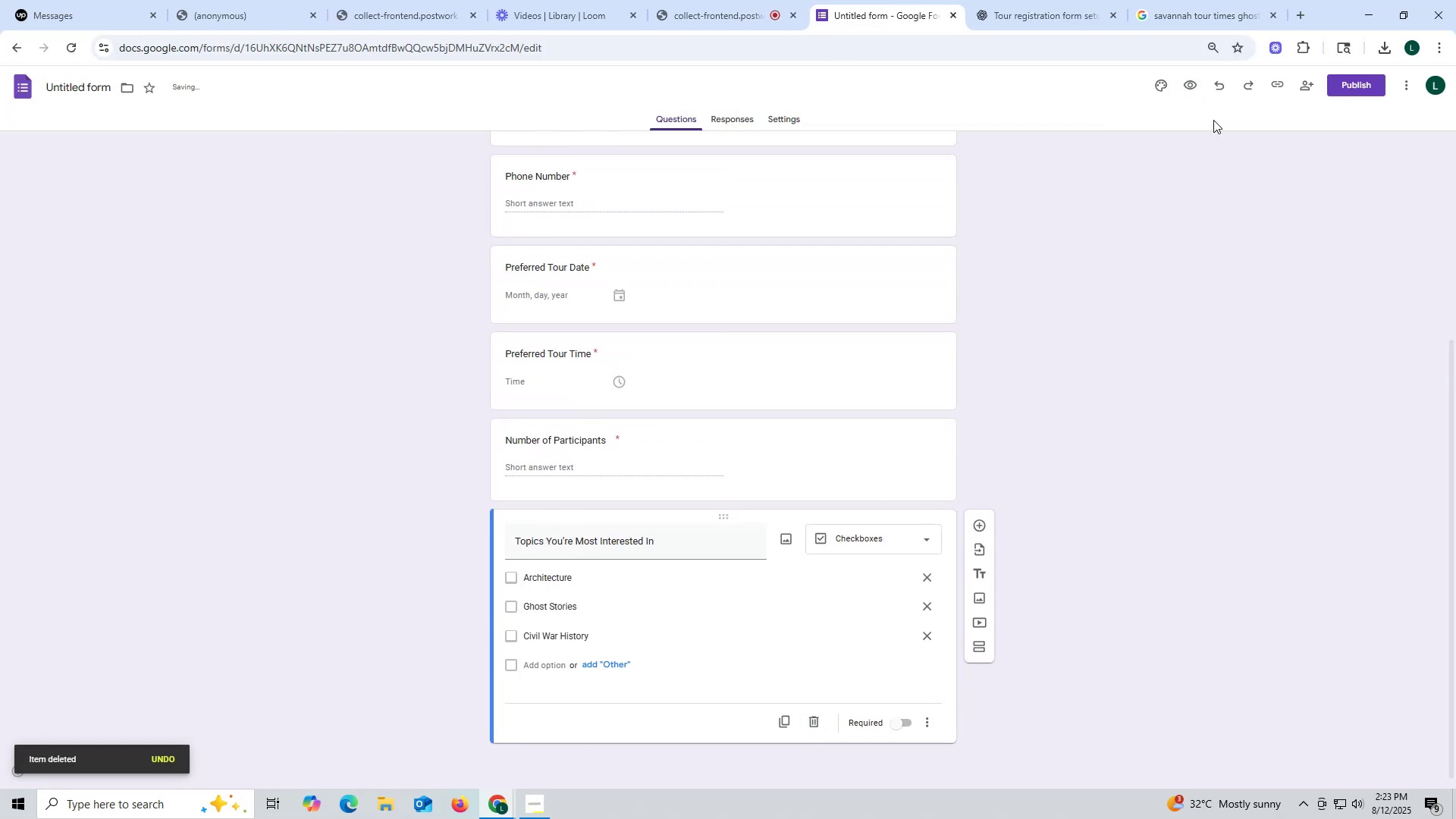 
left_click([1192, 85])
 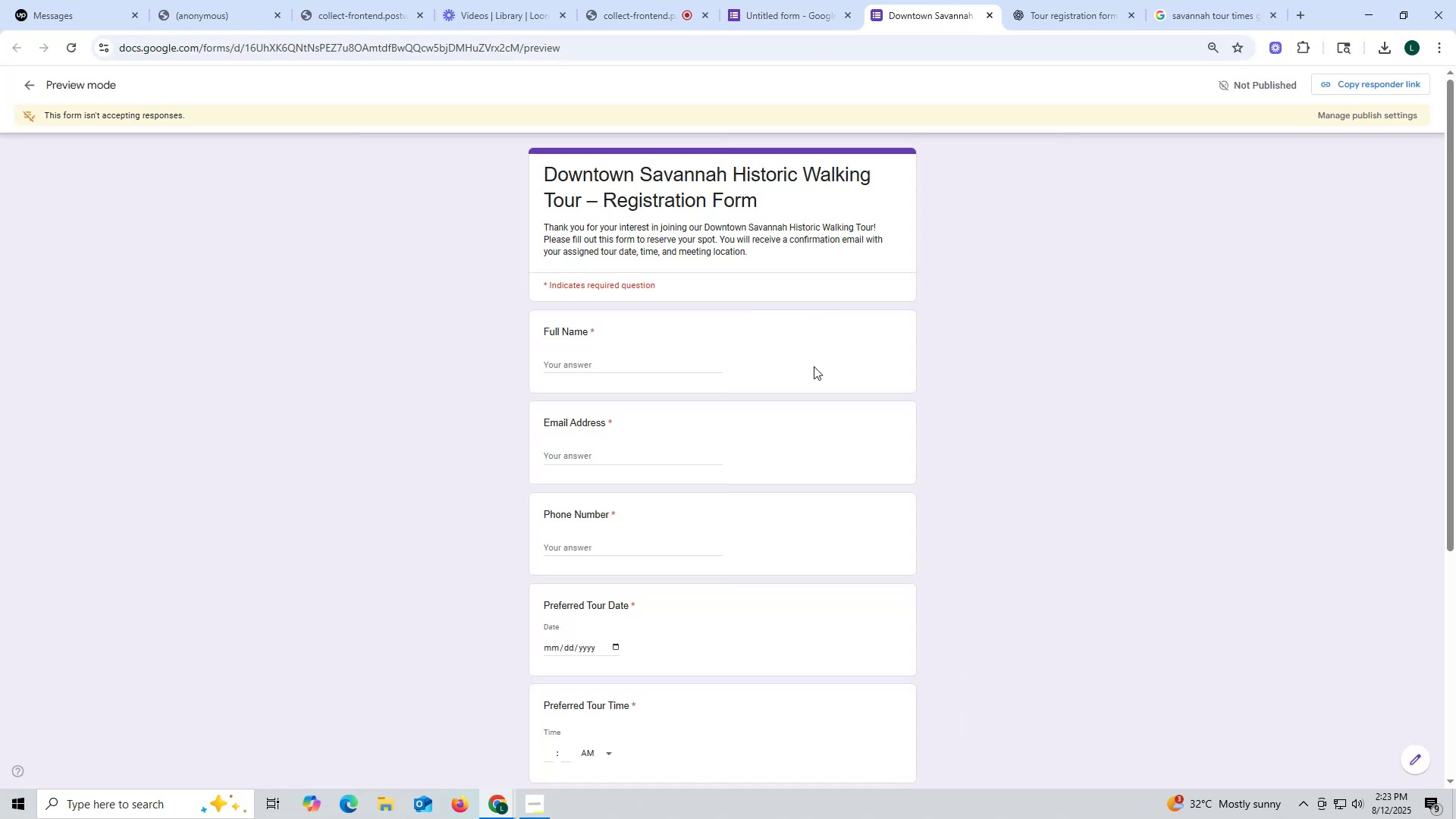 
scroll: coordinate [809, 395], scroll_direction: down, amount: 14.0
 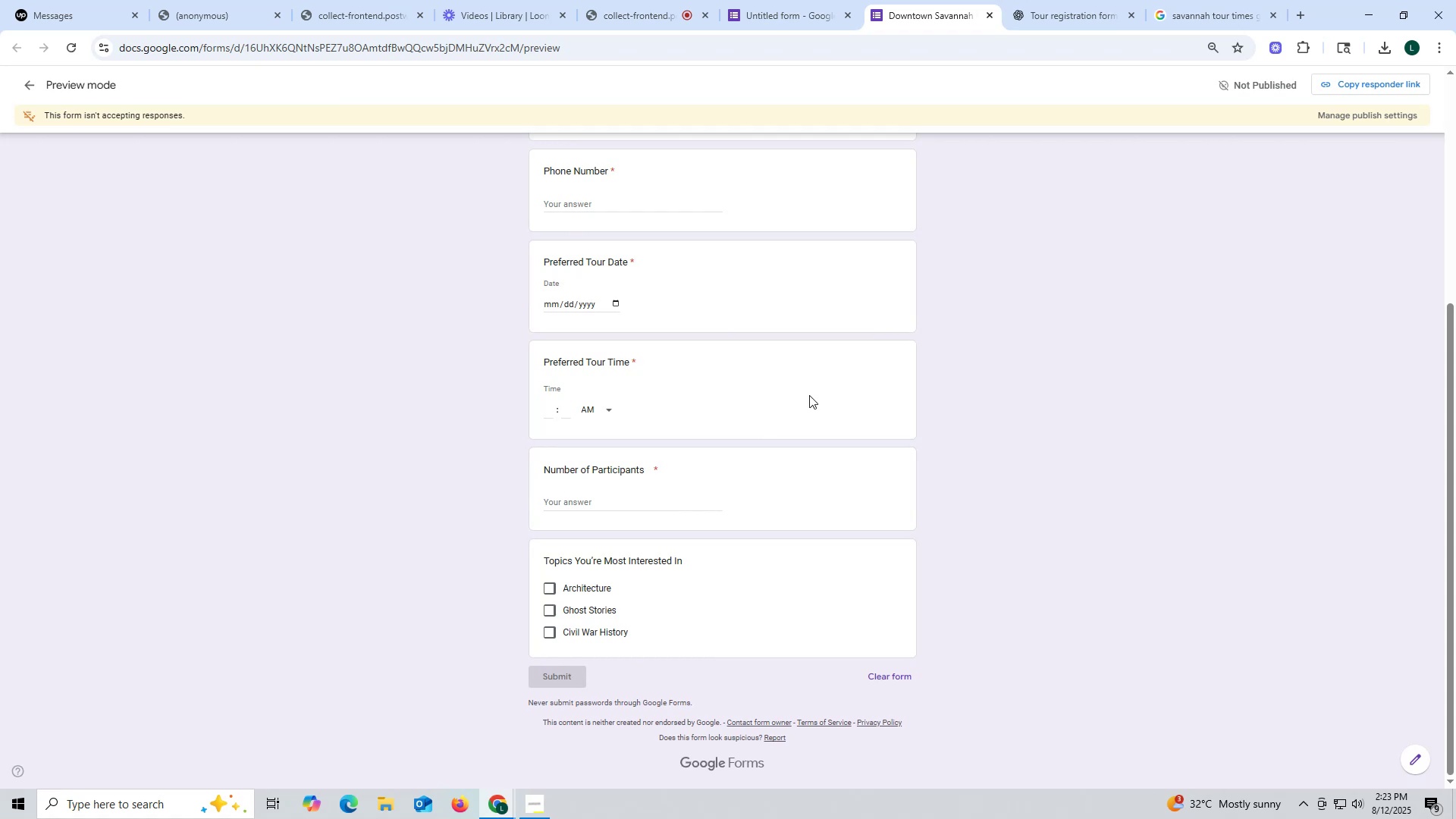 
scroll: coordinate [809, 395], scroll_direction: up, amount: 3.0
 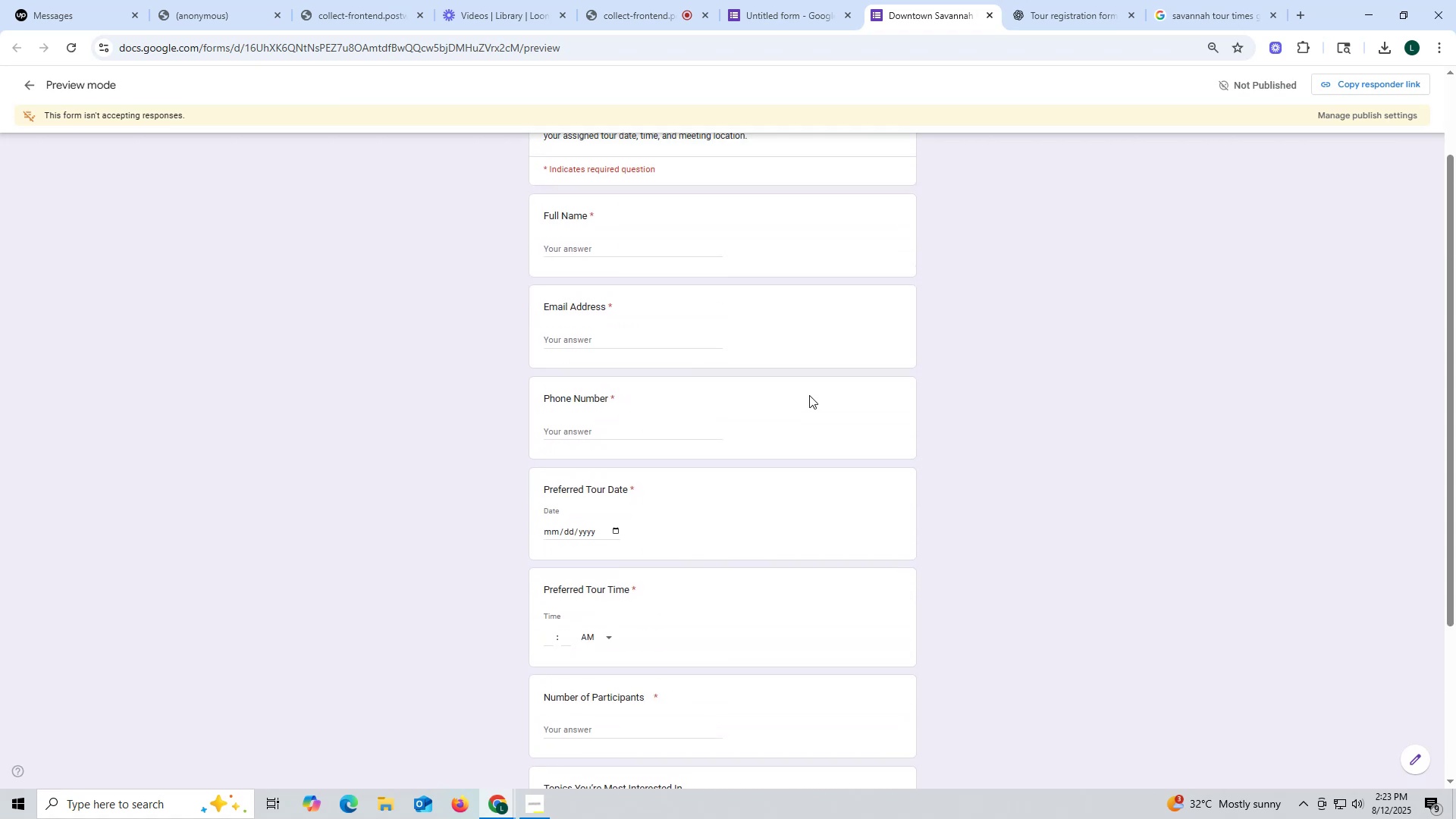 
scroll: coordinate [809, 395], scroll_direction: down, amount: 4.0
 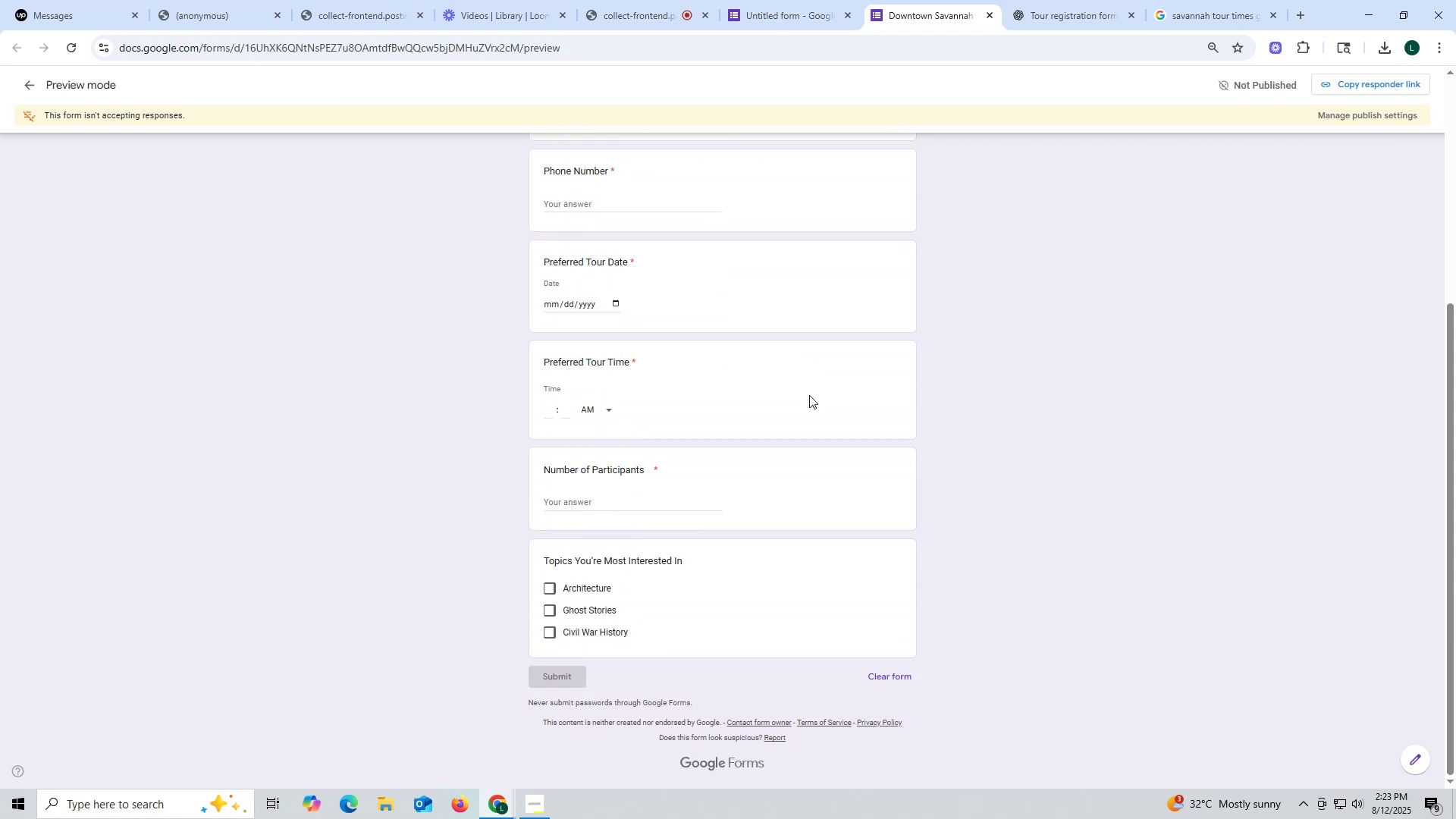 
scroll: coordinate [809, 395], scroll_direction: up, amount: 11.0
 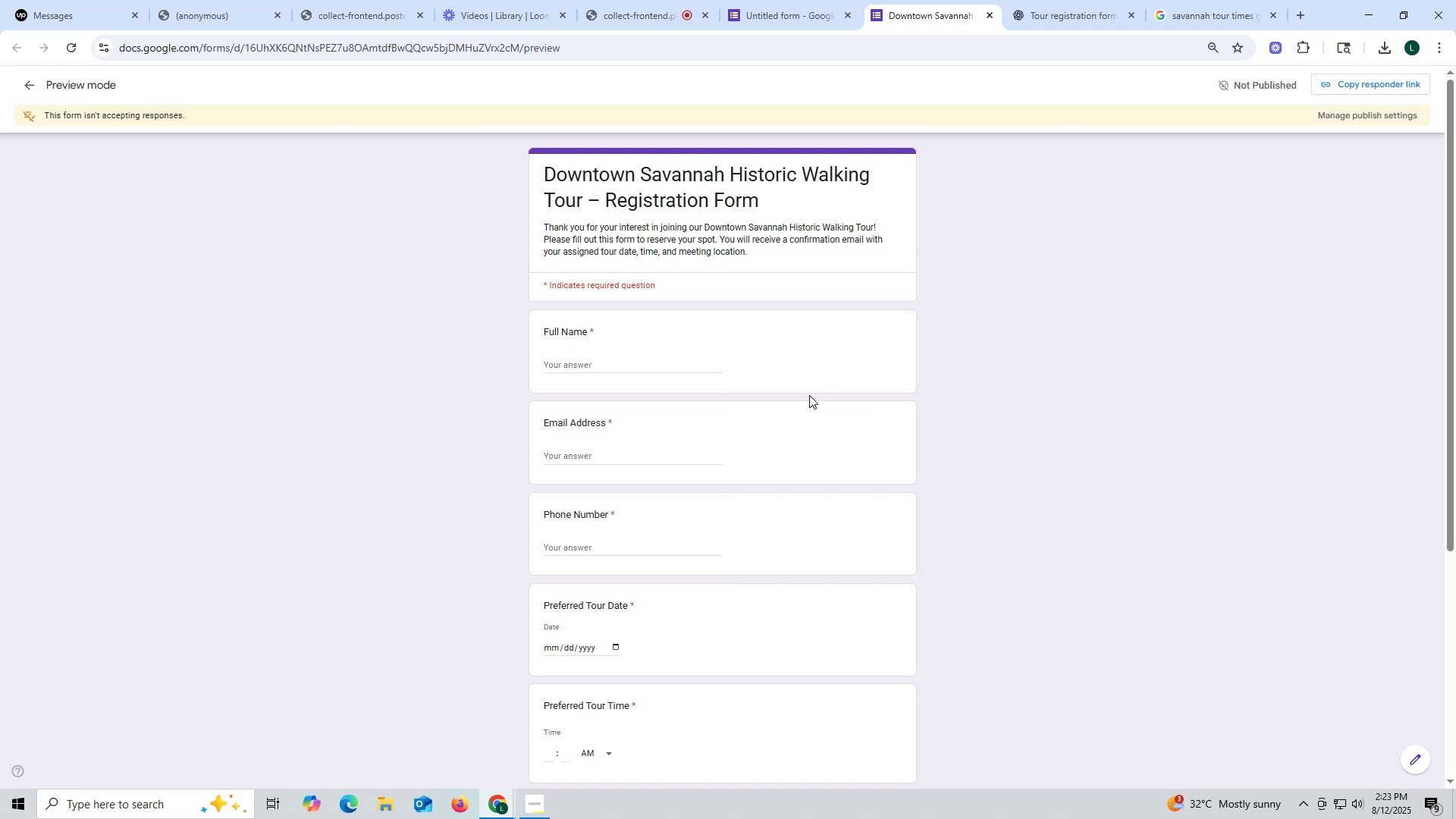 
wait(9.65)
 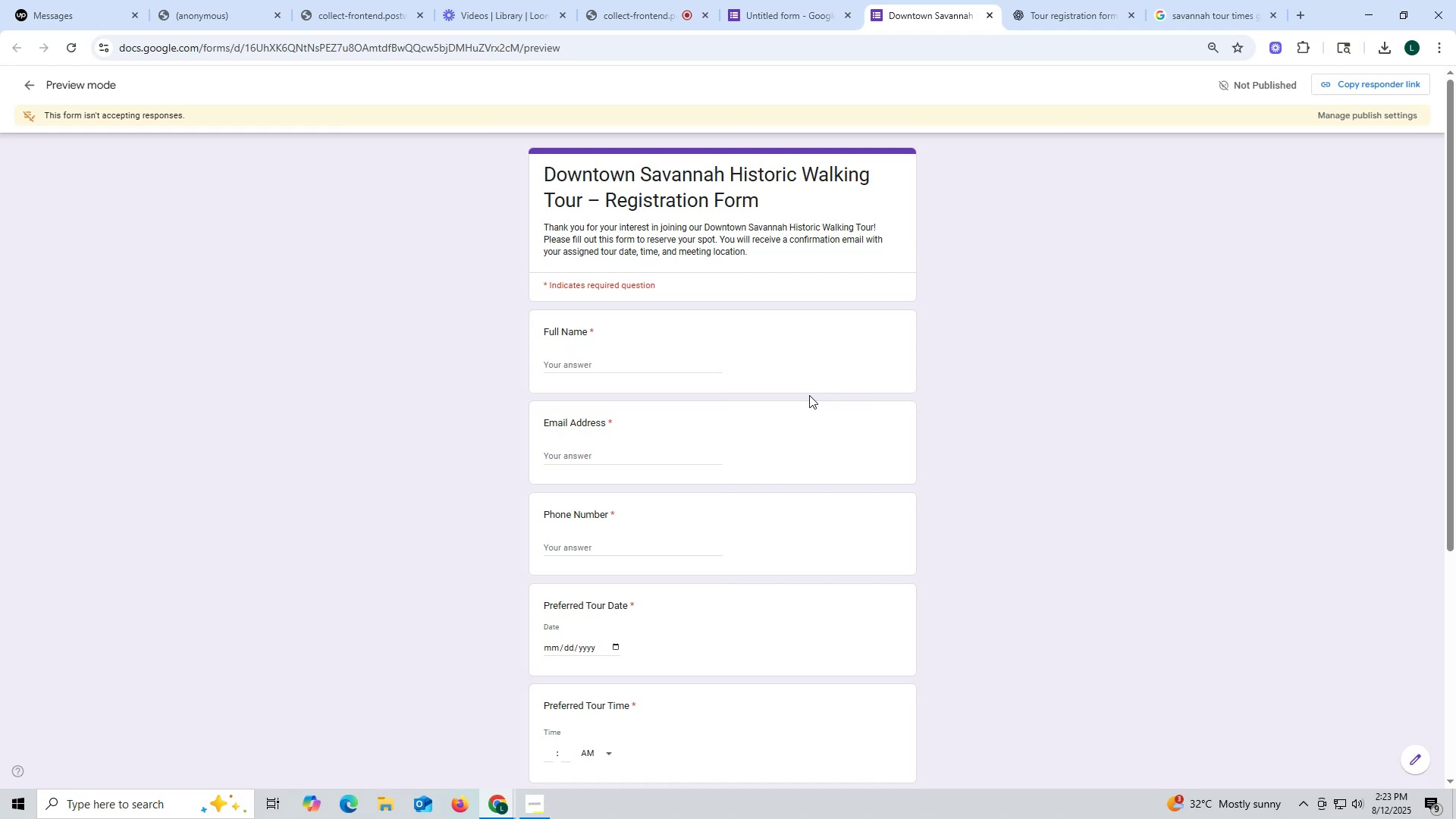 
left_click([987, 13])
 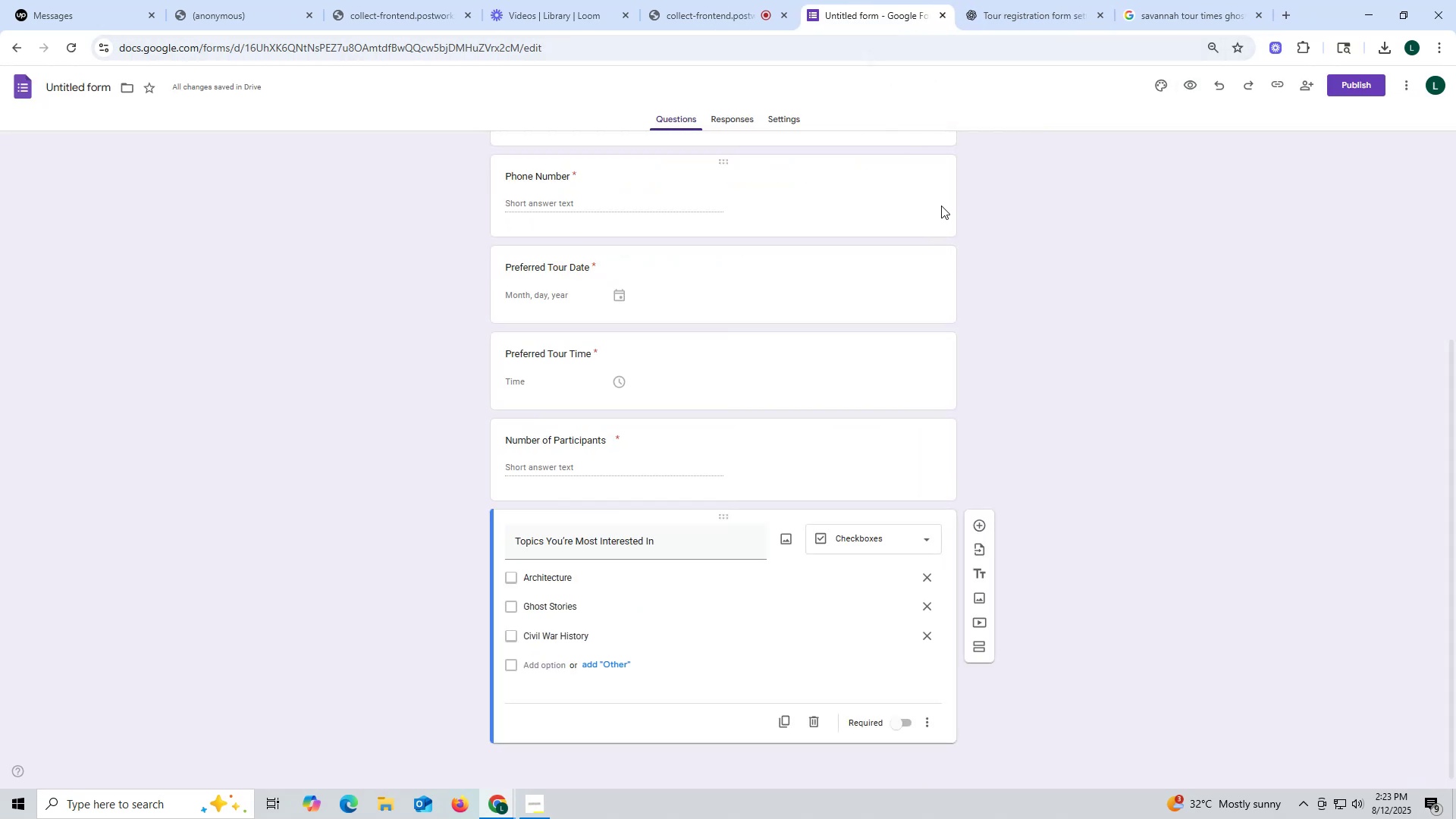 
scroll: coordinate [949, 388], scroll_direction: up, amount: 2.0
 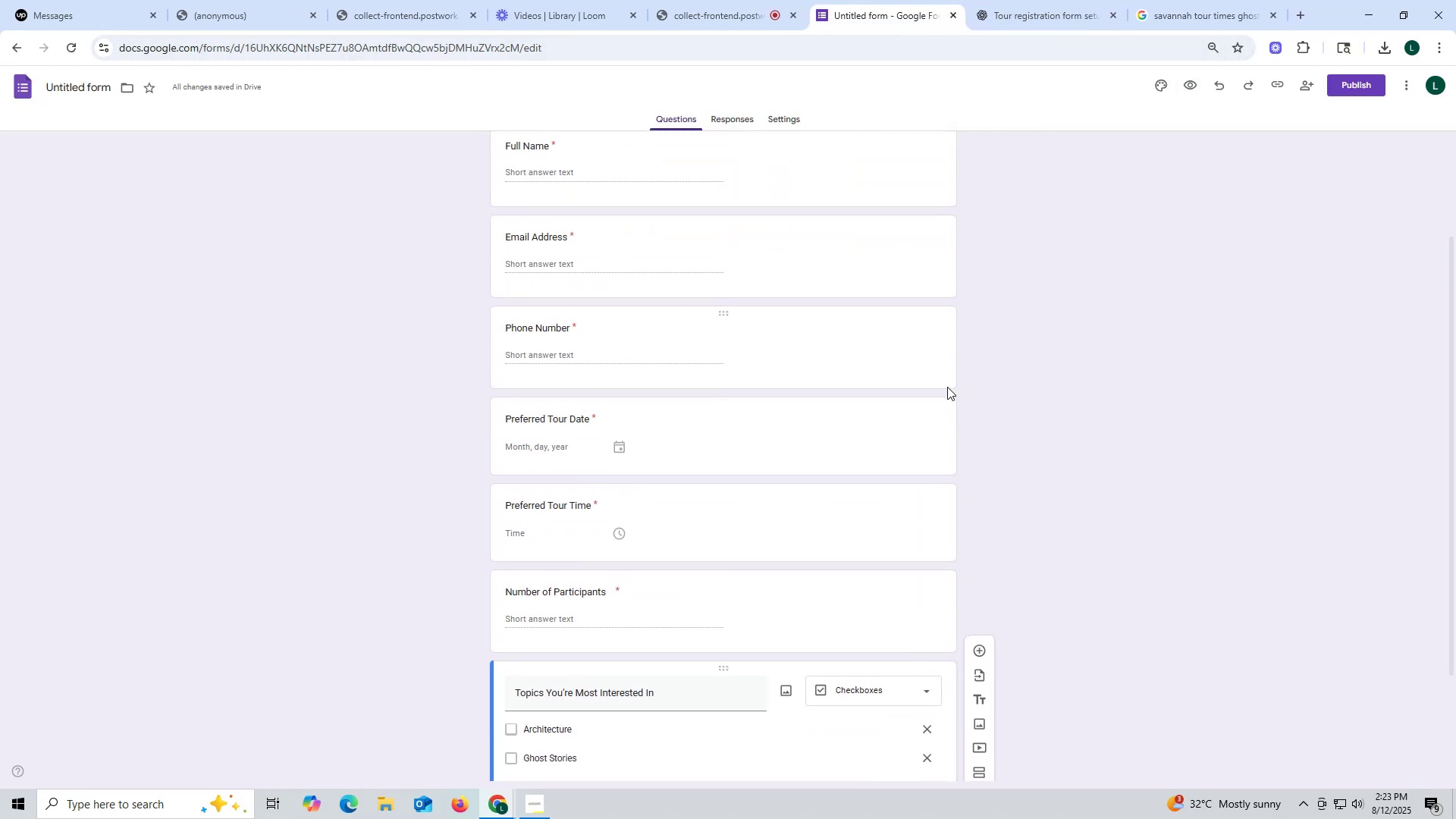 
scroll: coordinate [947, 387], scroll_direction: down, amount: 5.0
 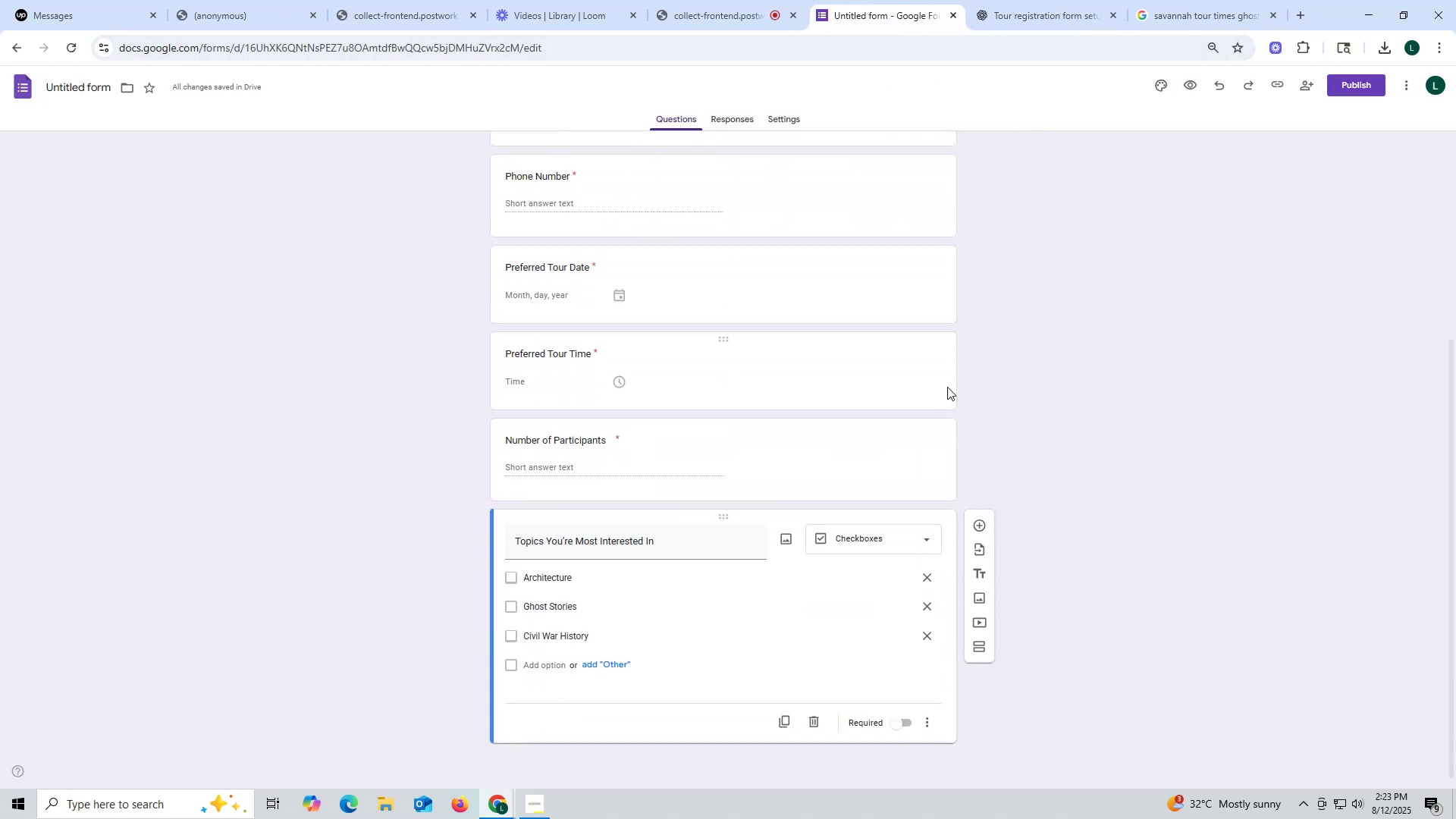 
scroll: coordinate [802, 175], scroll_direction: up, amount: 14.0
 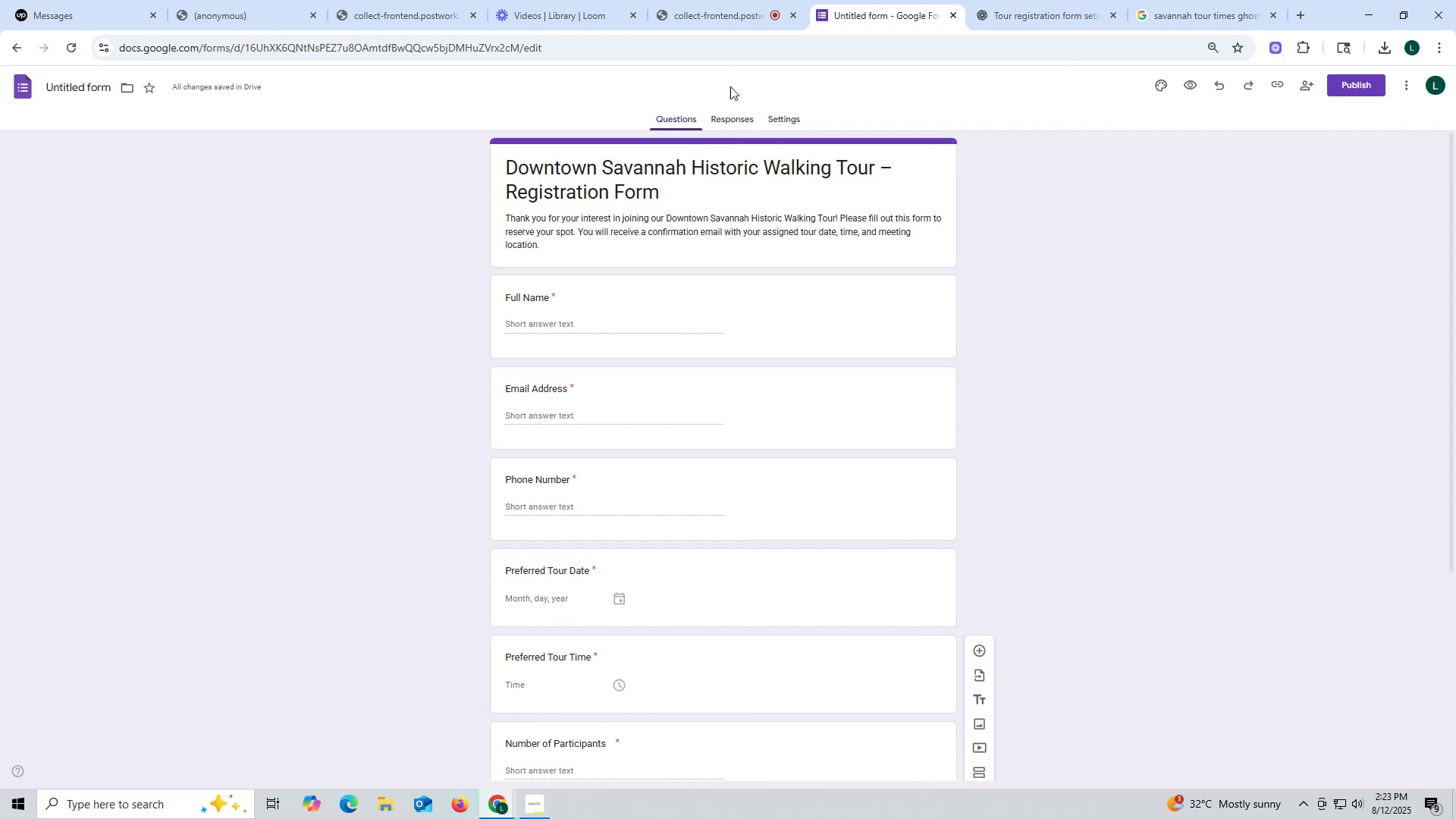 
wait(7.81)
 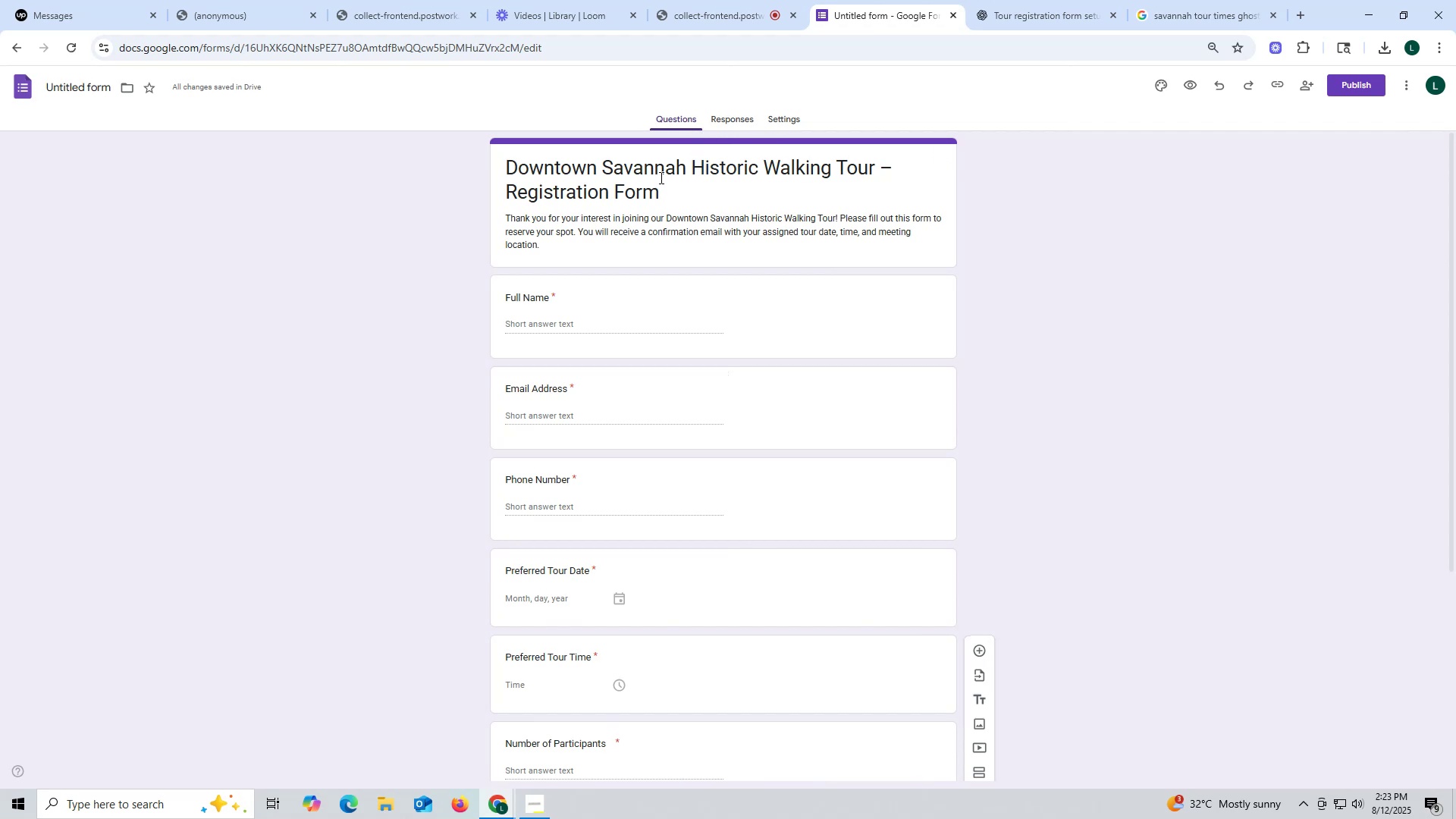 
left_click([1058, 10])
 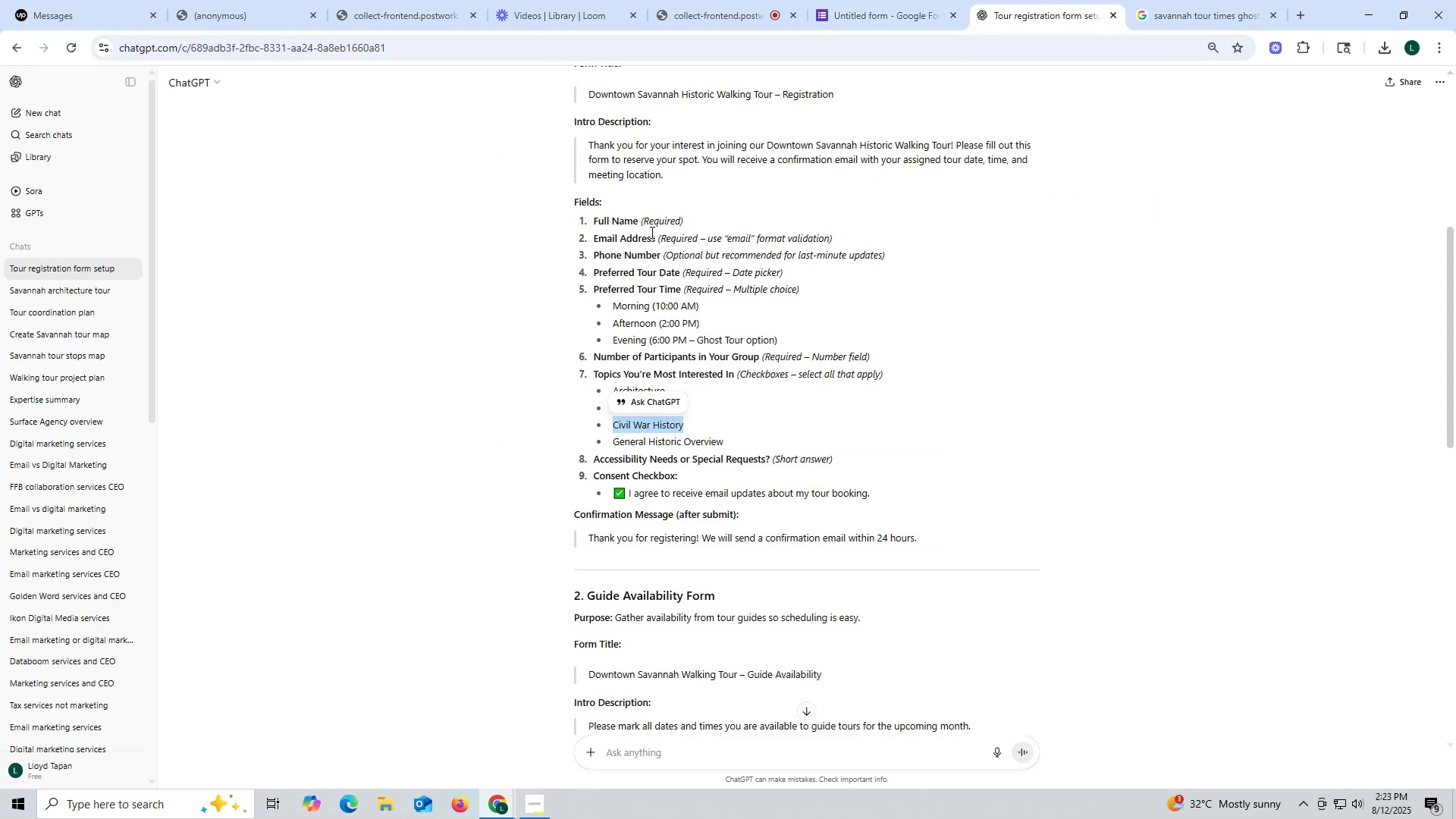 
scroll: coordinate [651, 232], scroll_direction: up, amount: 2.0
 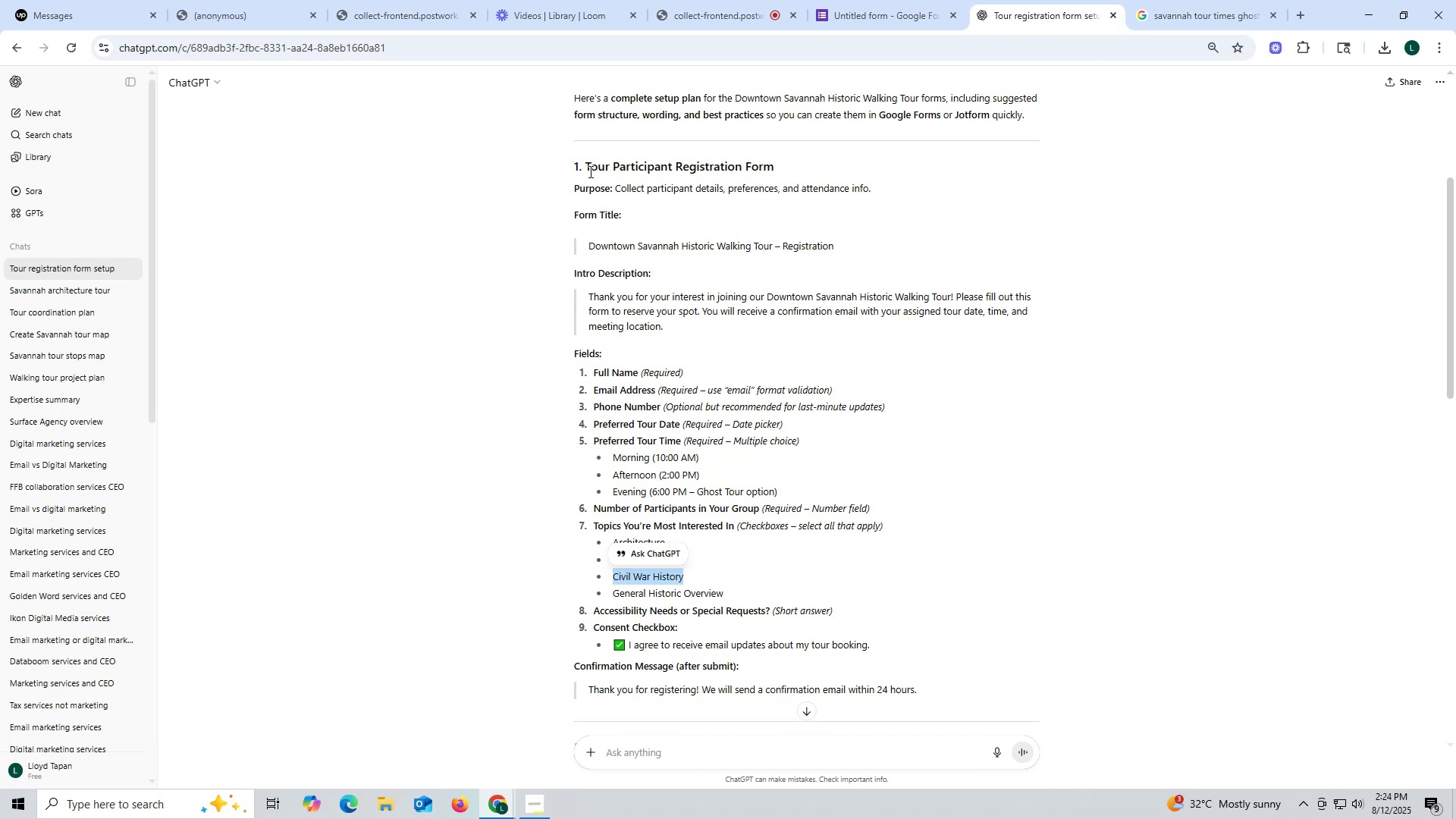 
left_click_drag(start_coordinate=[580, 162], to_coordinate=[805, 168])
 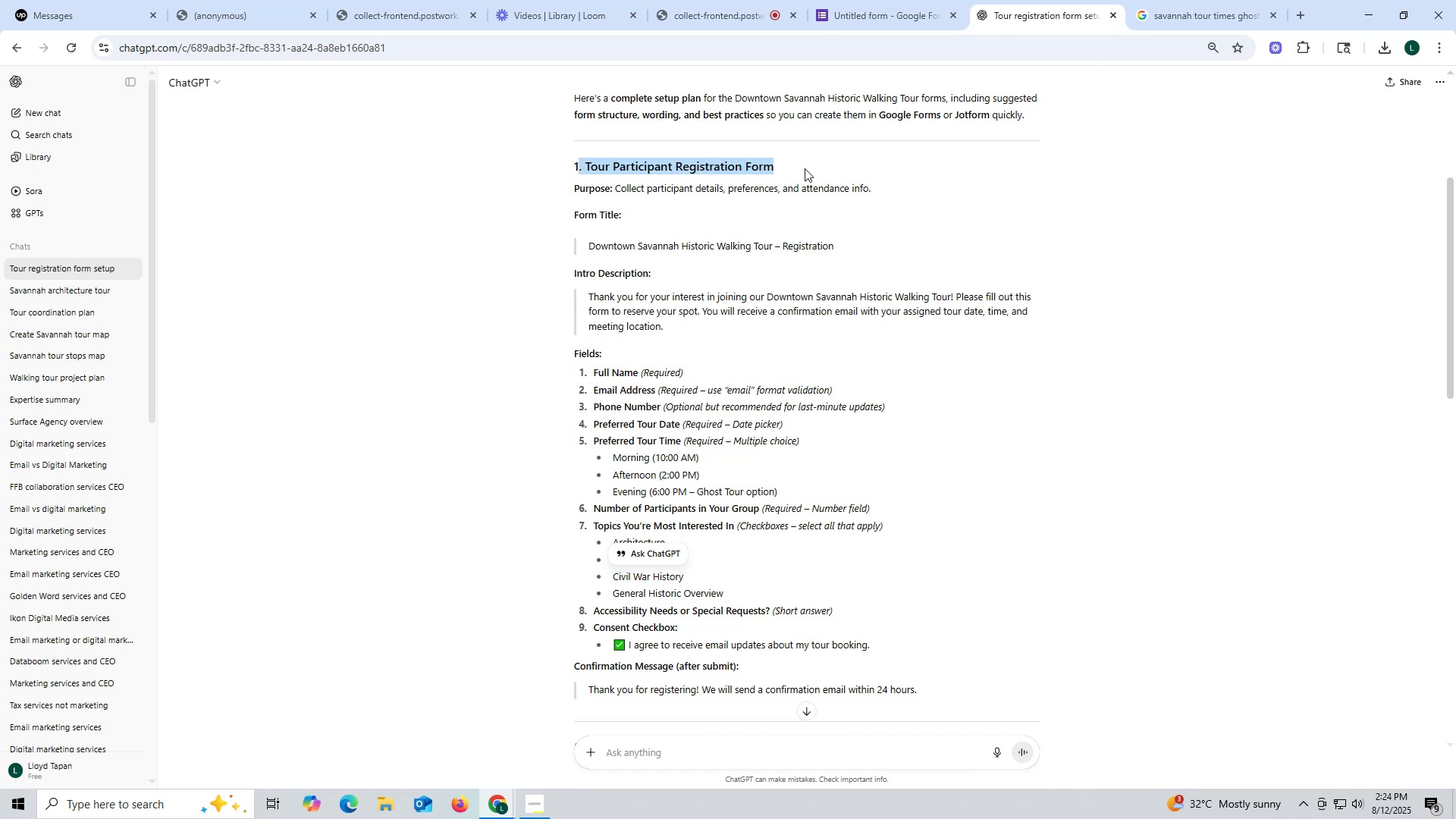 
key(Control+ControlLeft)
 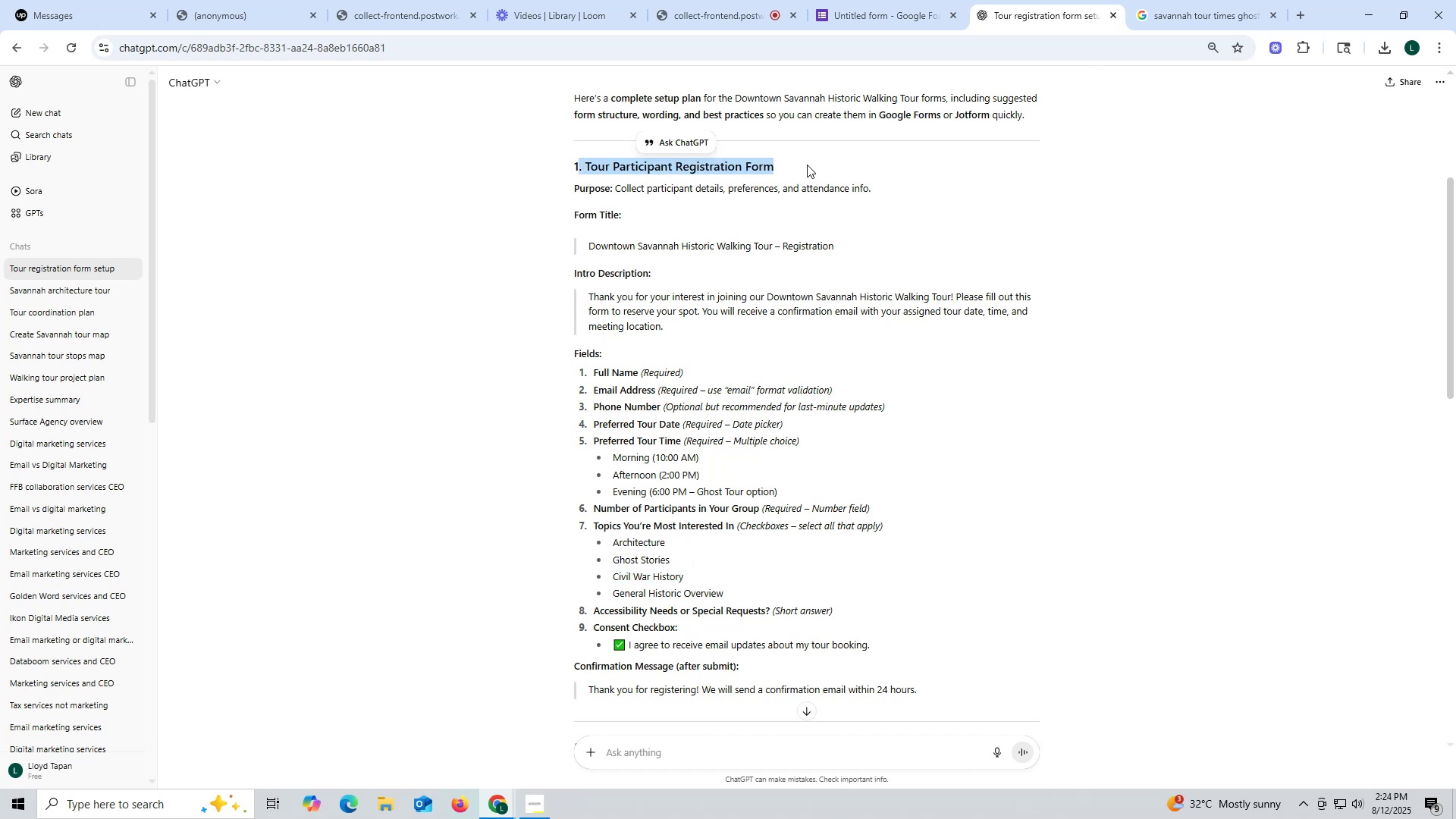 
key(Control+C)
 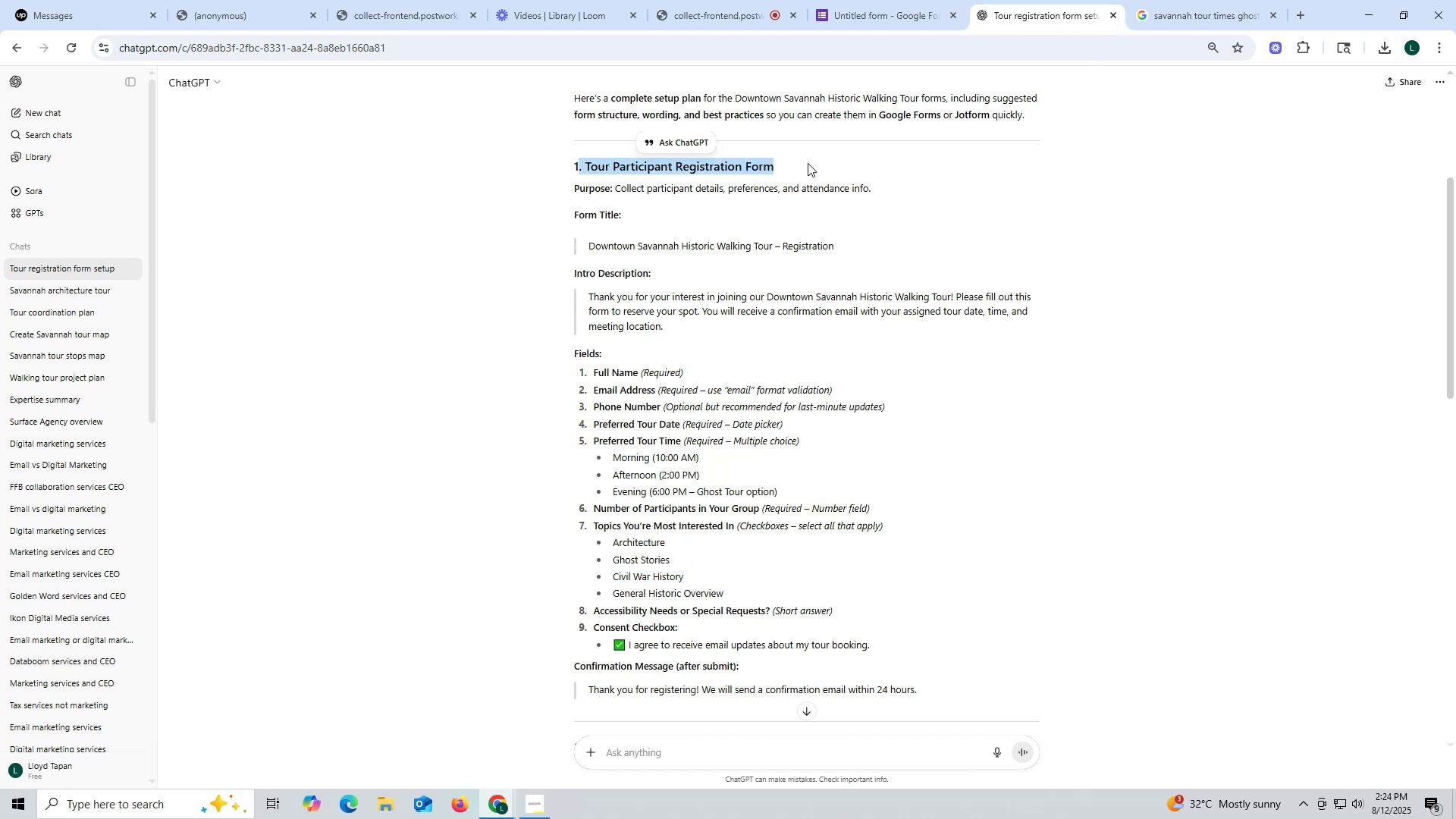 
key(Control+ControlLeft)
 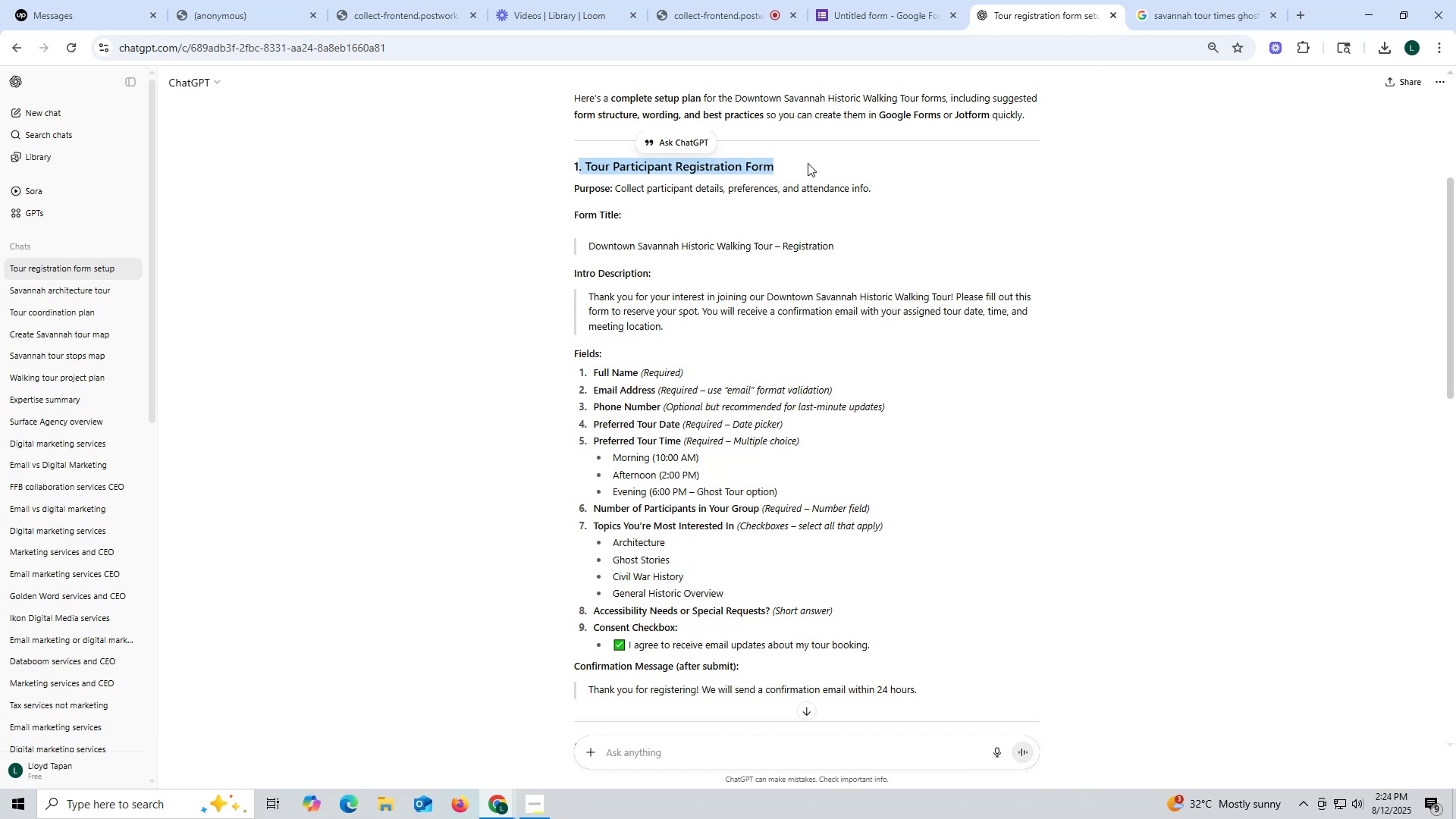 
key(Control+C)
 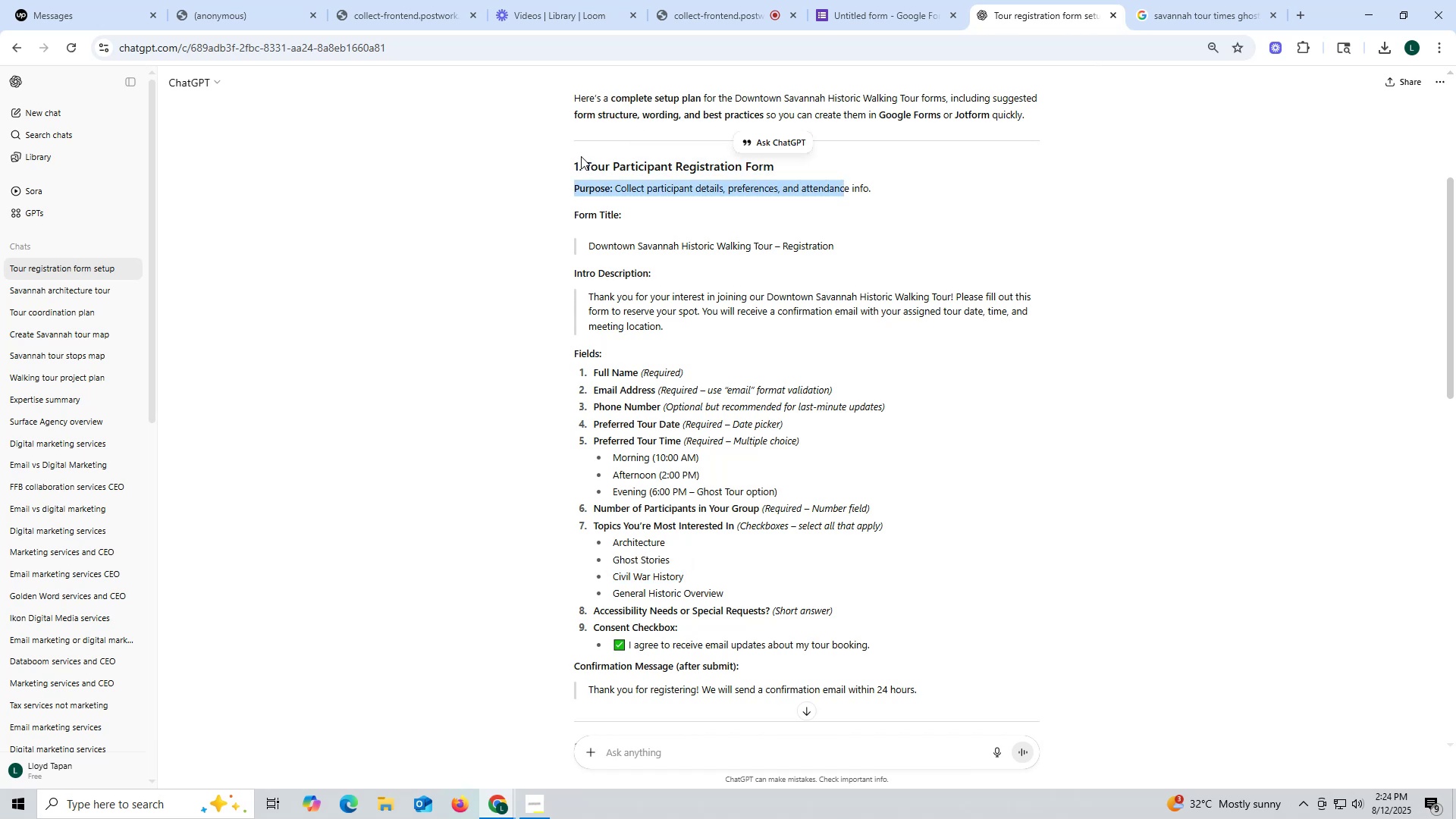 
left_click_drag(start_coordinate=[583, 161], to_coordinate=[725, 161])
 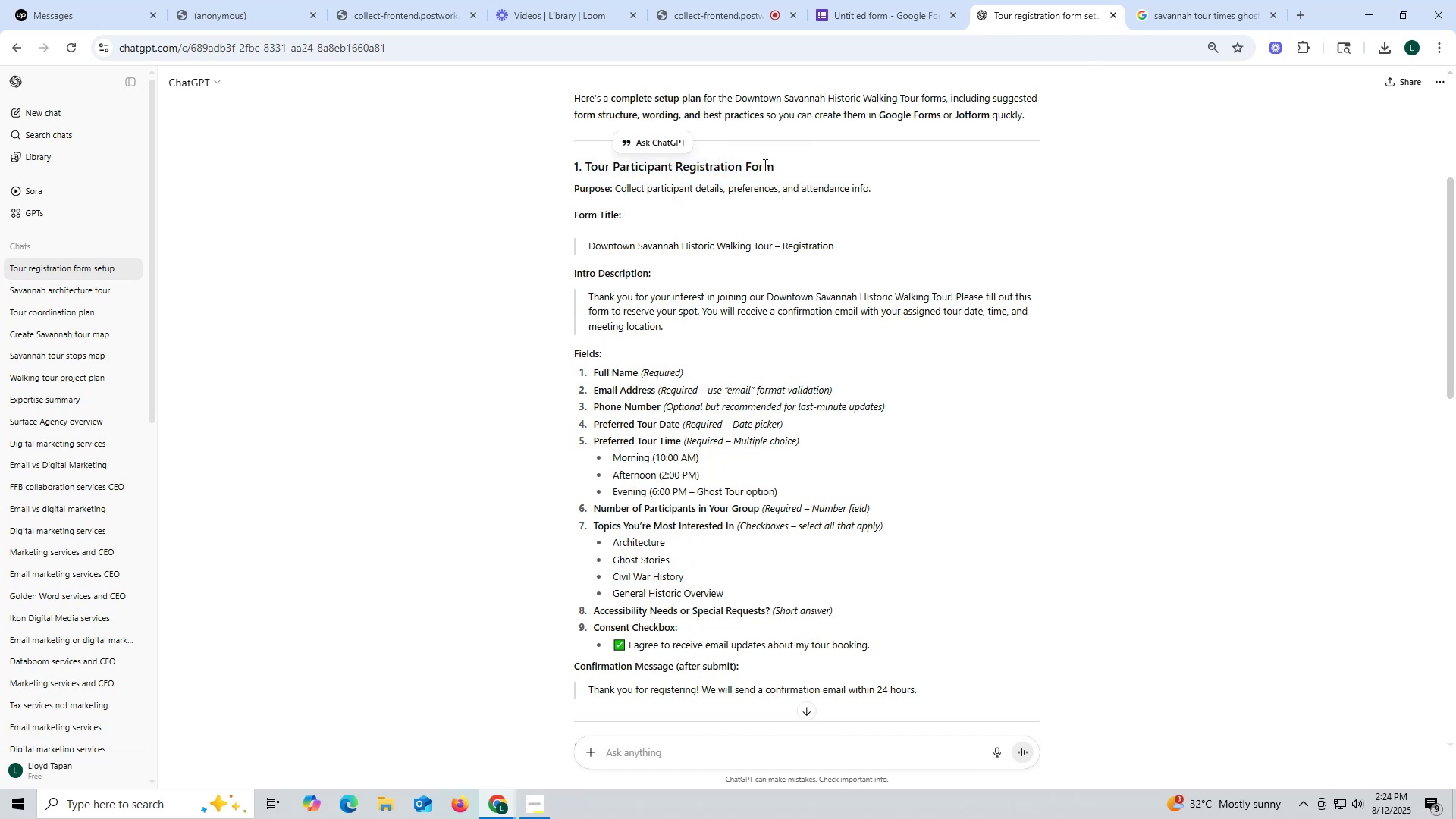 
left_click([764, 165])
 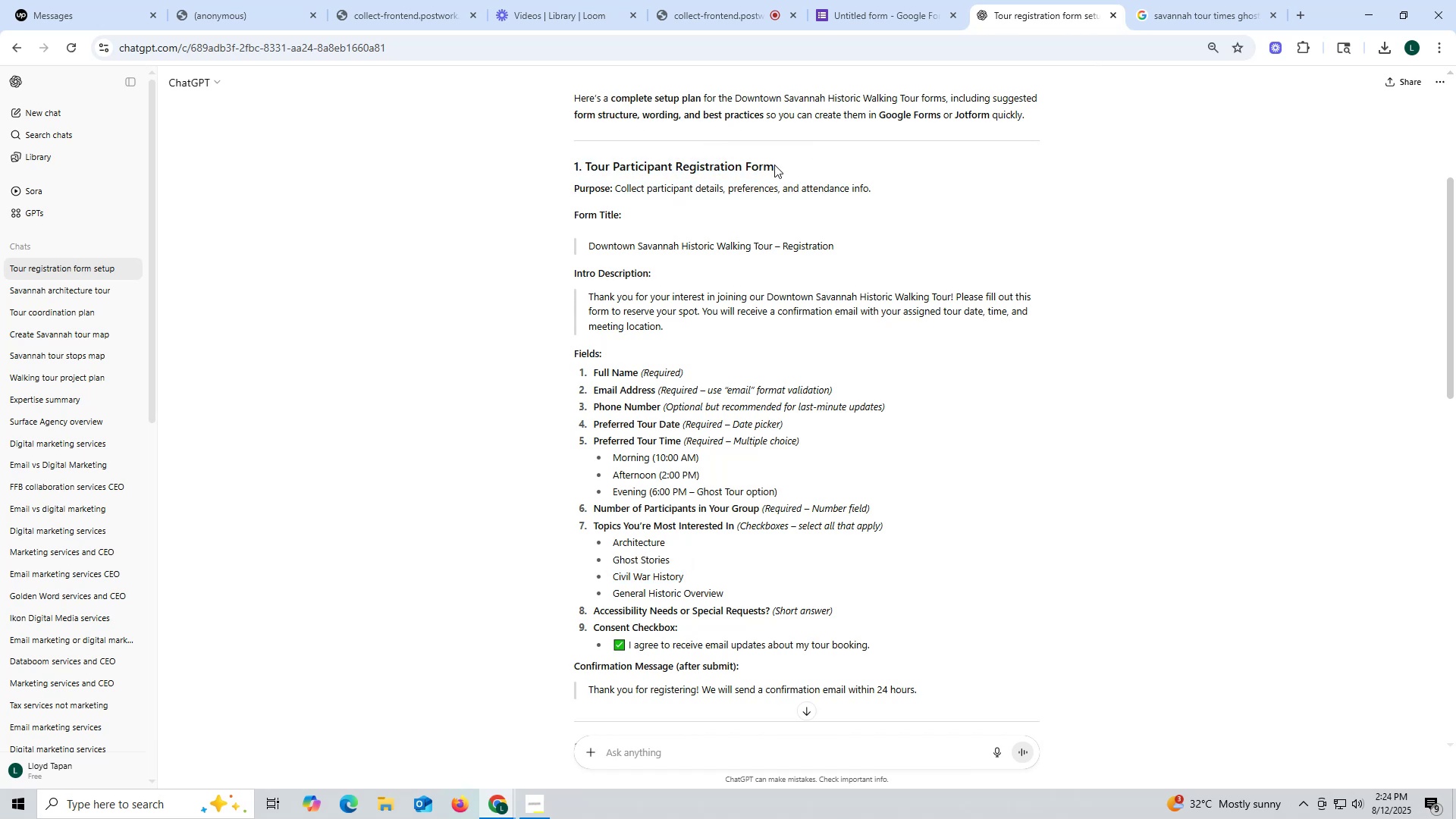 
left_click_drag(start_coordinate=[774, 165], to_coordinate=[589, 162])
 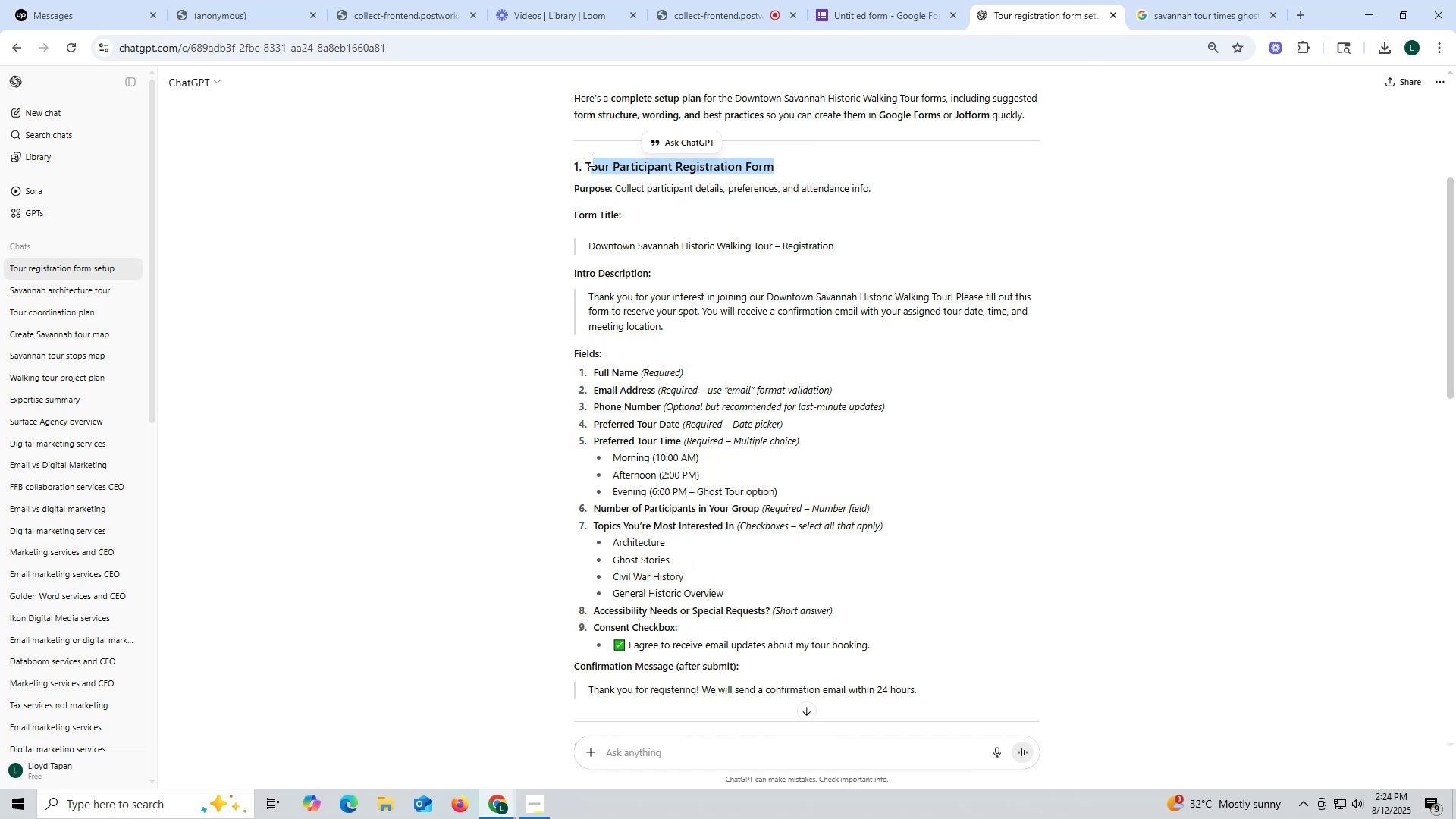 
key(Control+ControlLeft)
 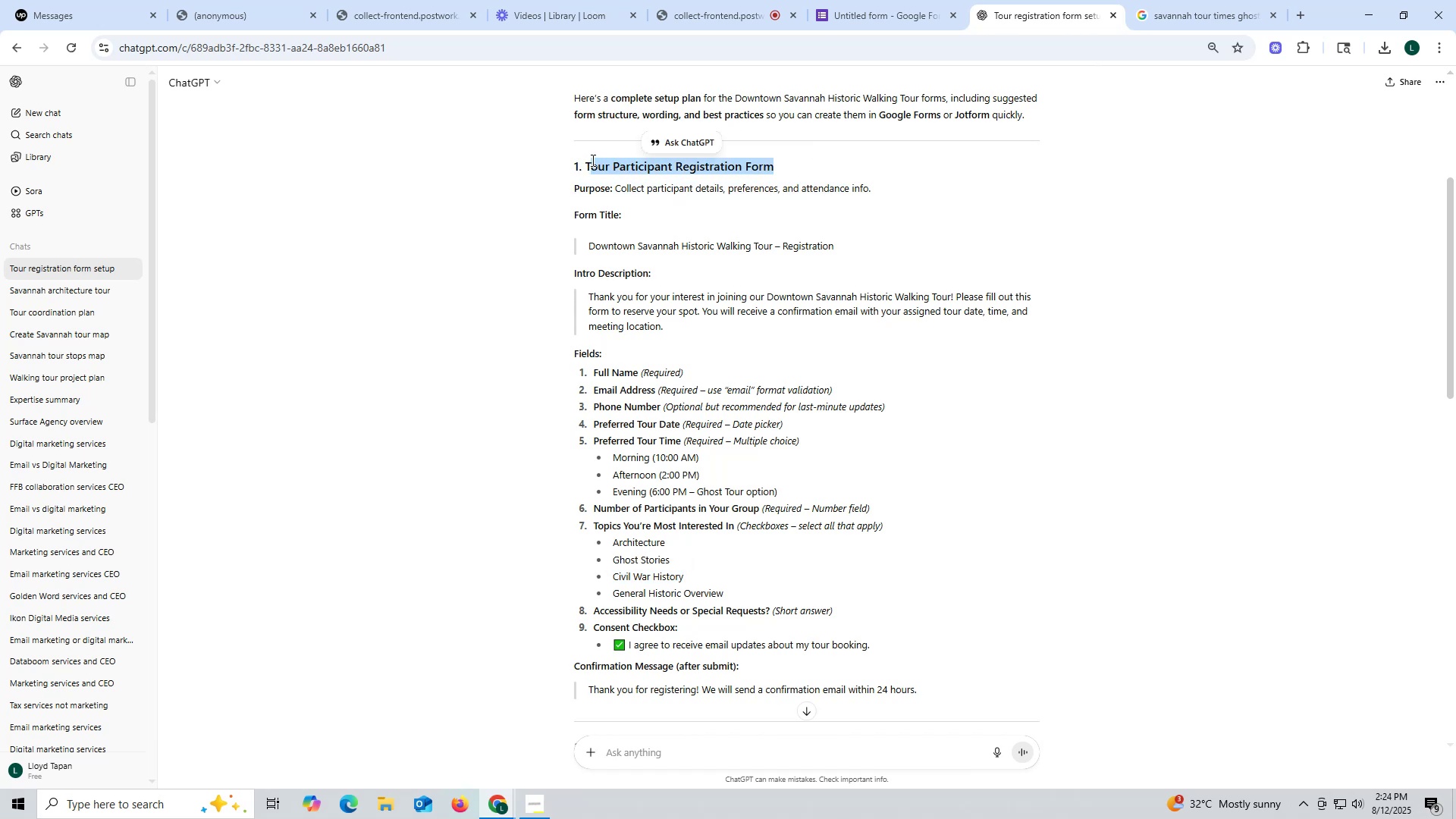 
key(Control+C)
 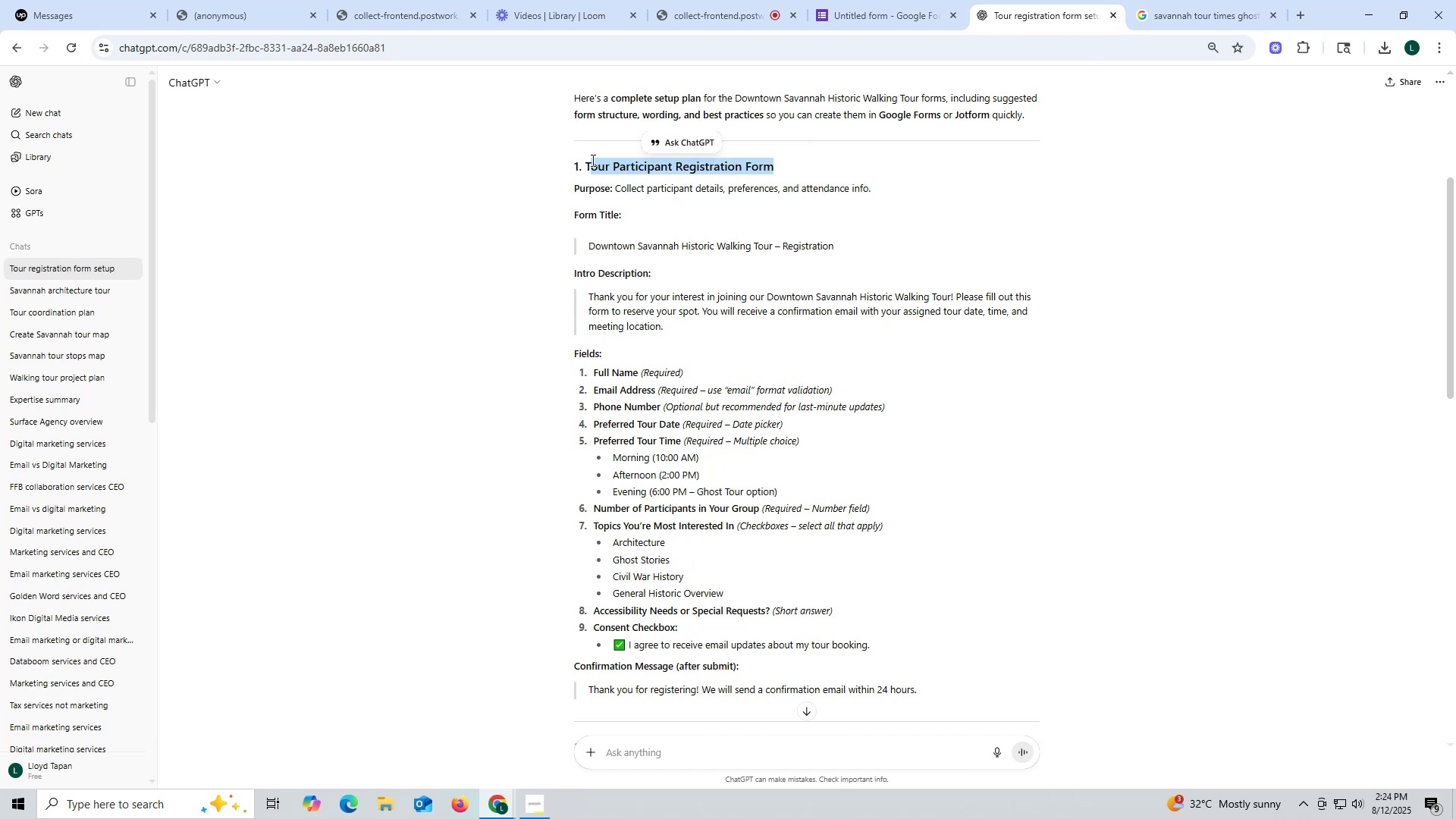 
scroll: coordinate [592, 160], scroll_direction: down, amount: 3.0
 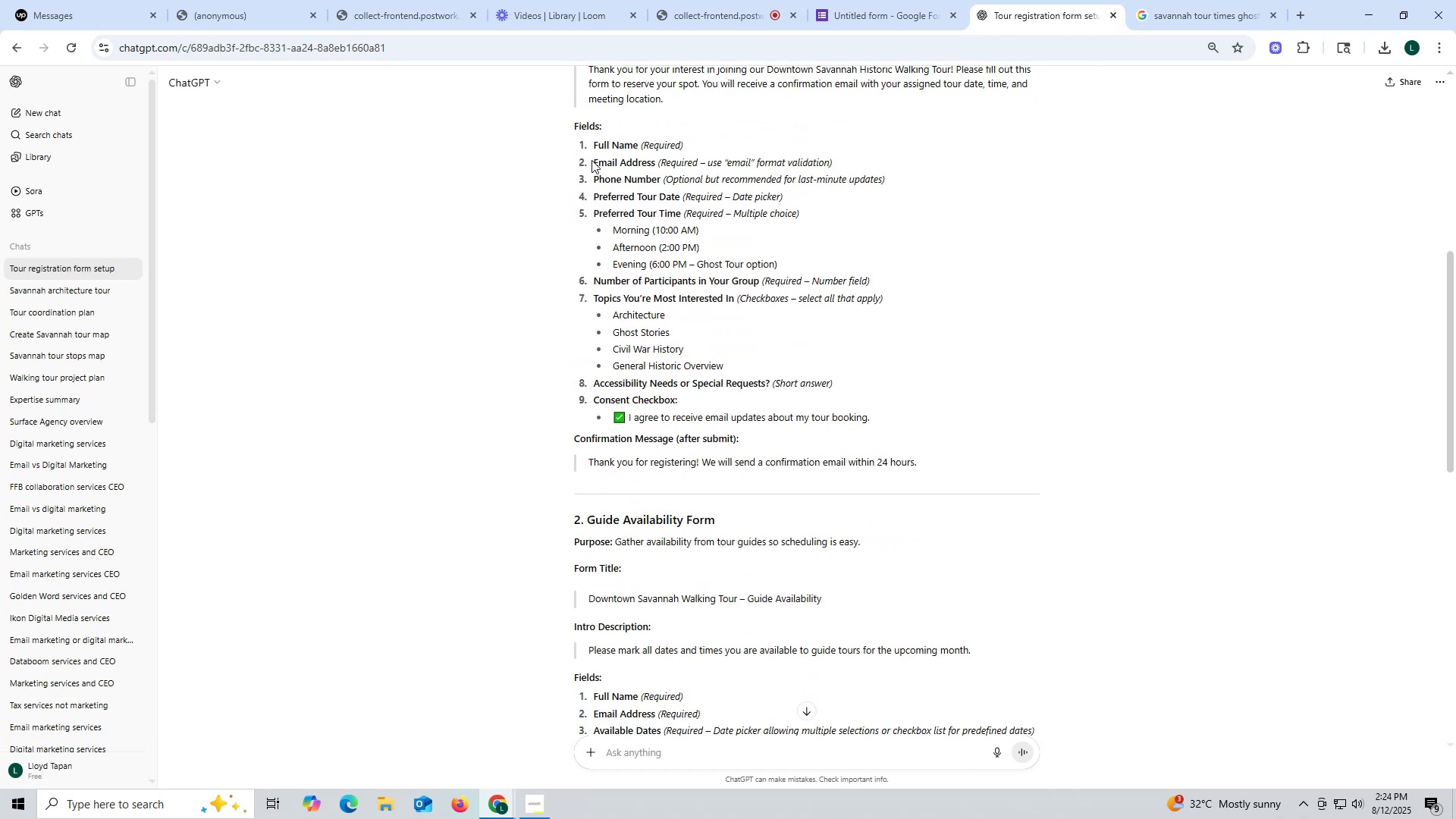 
scroll: coordinate [592, 159], scroll_direction: up, amount: 4.0
 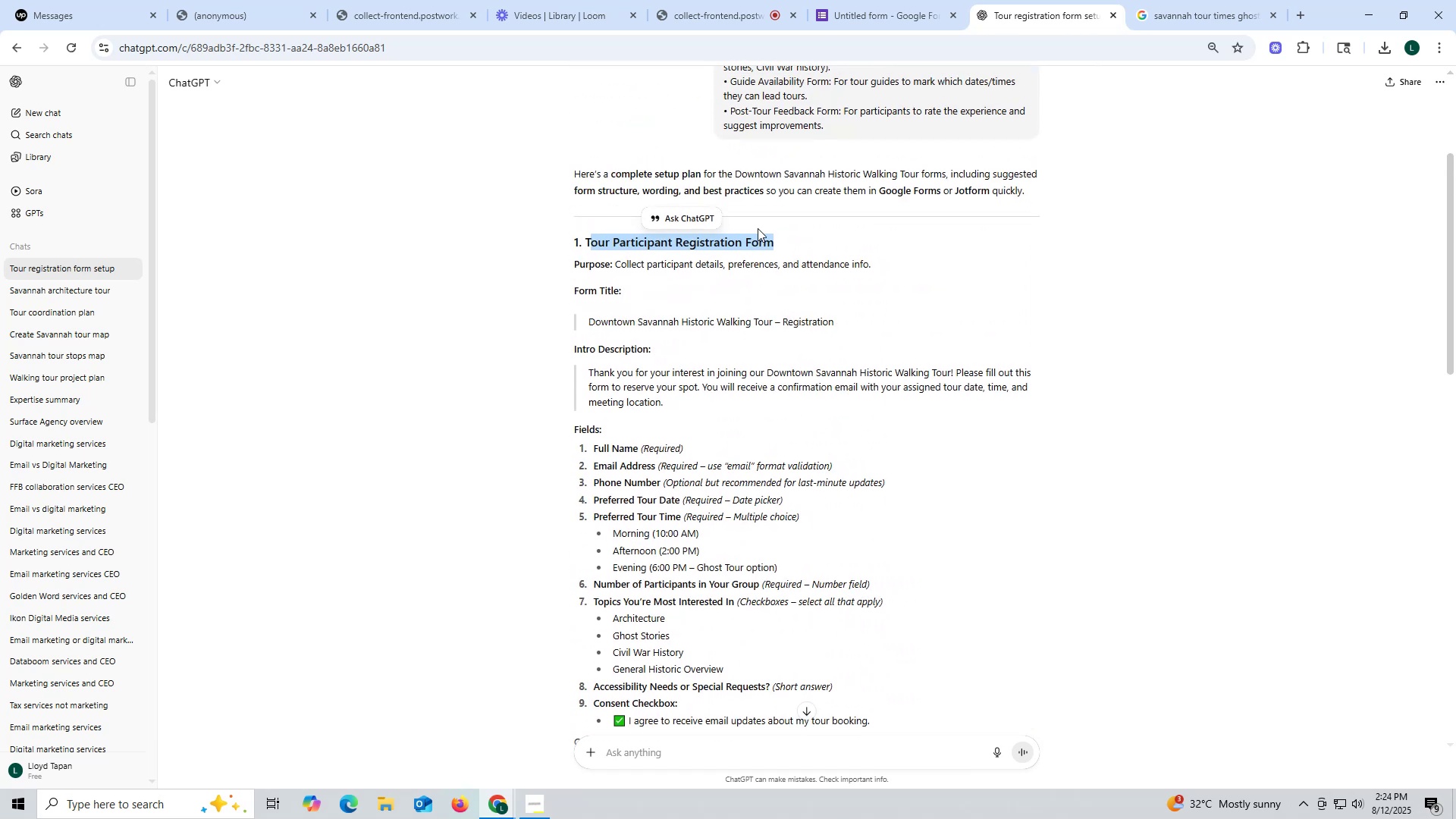 
left_click([796, 242])
 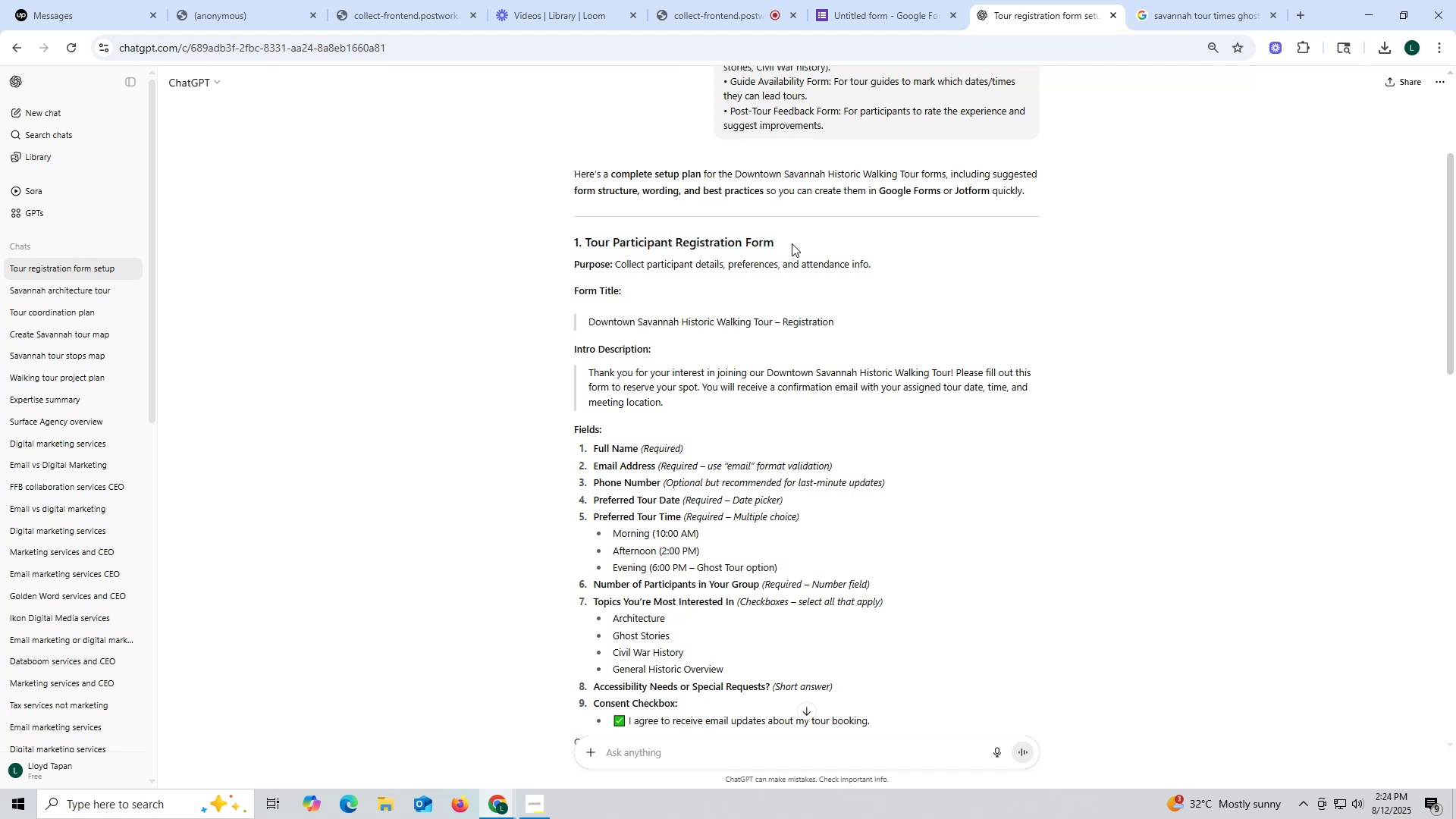 
left_click_drag(start_coordinate=[792, 243], to_coordinate=[586, 243])
 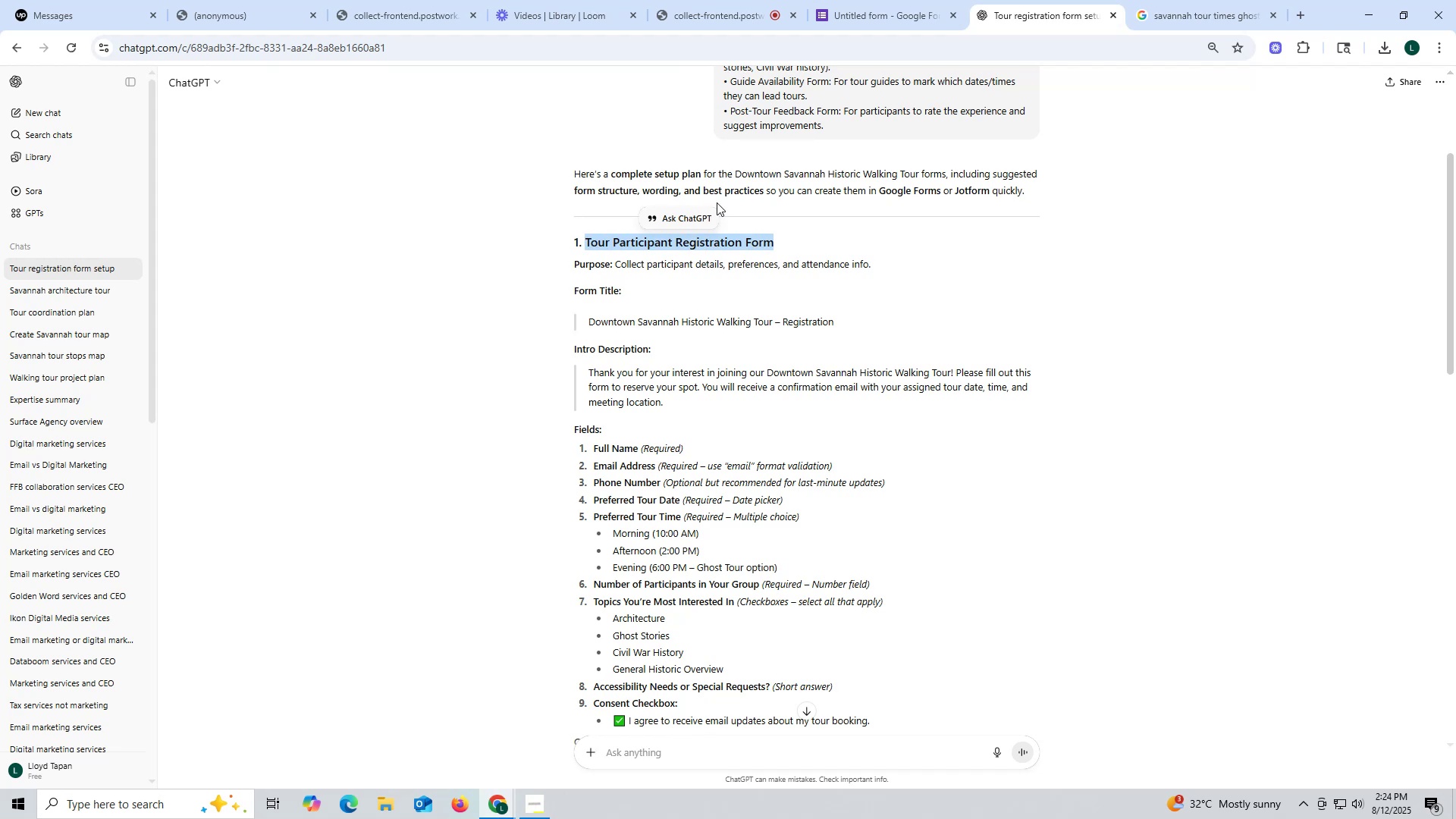 
key(Control+ControlLeft)
 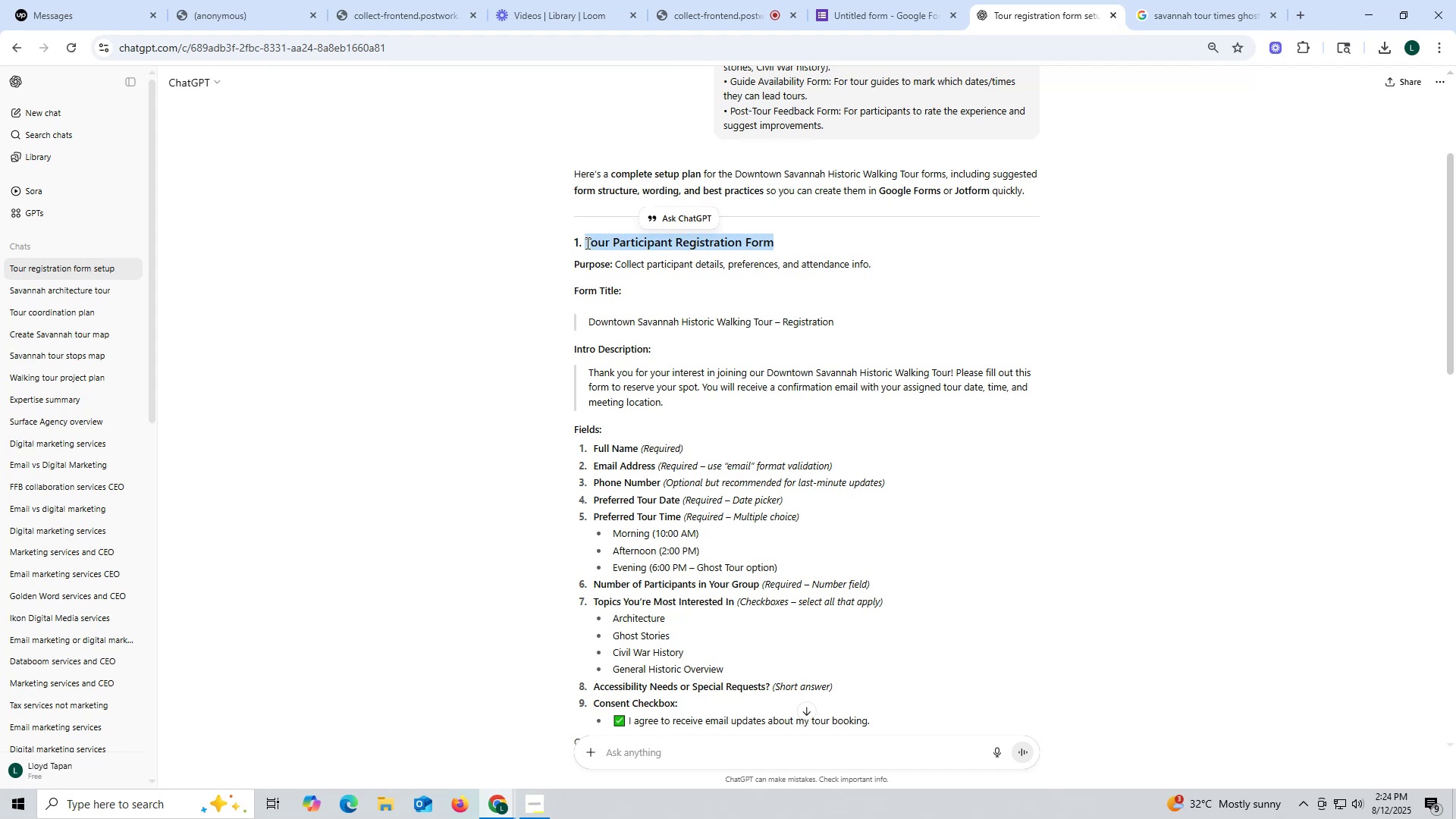 
key(Control+C)
 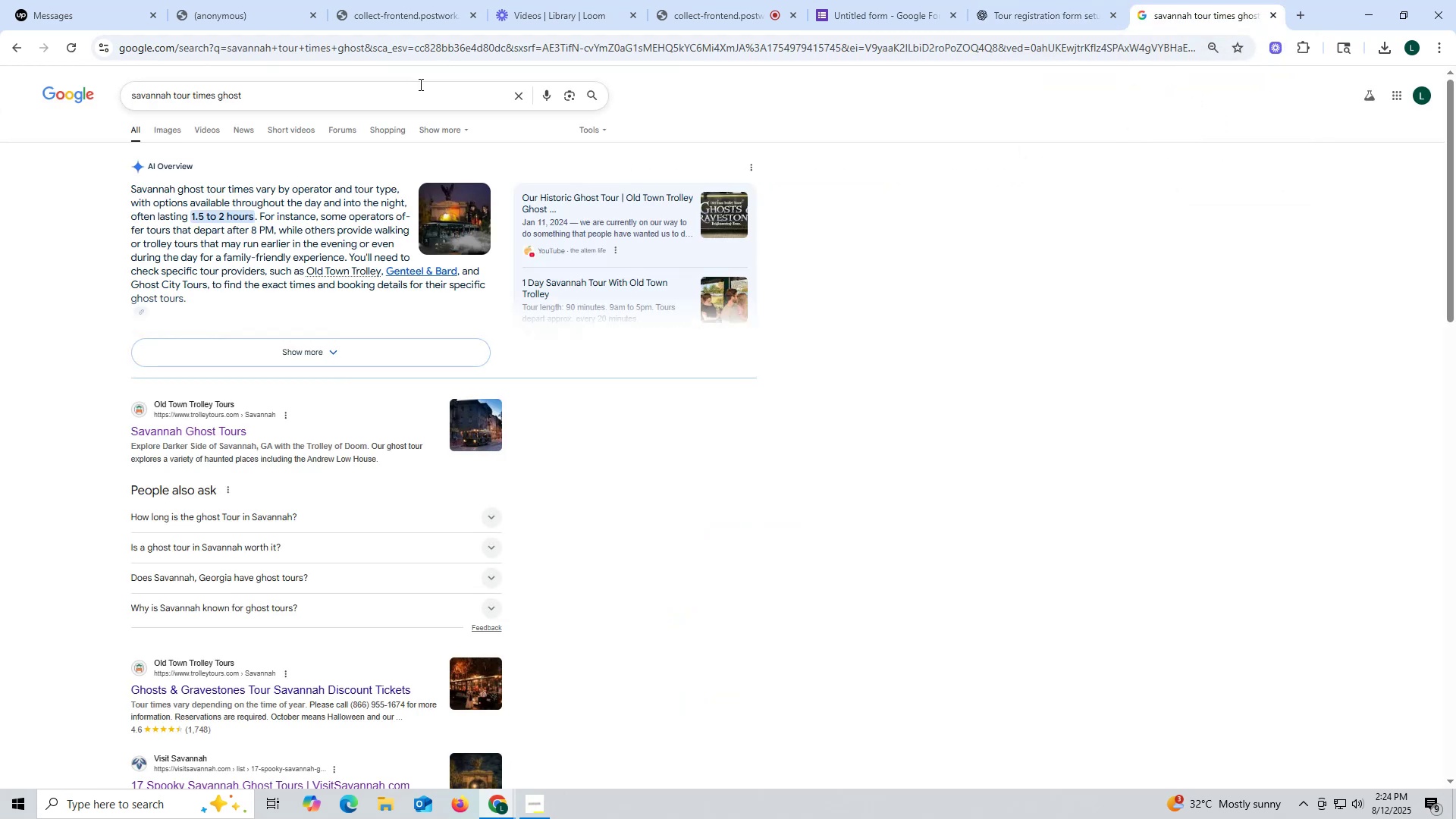 
left_click([912, 13])
 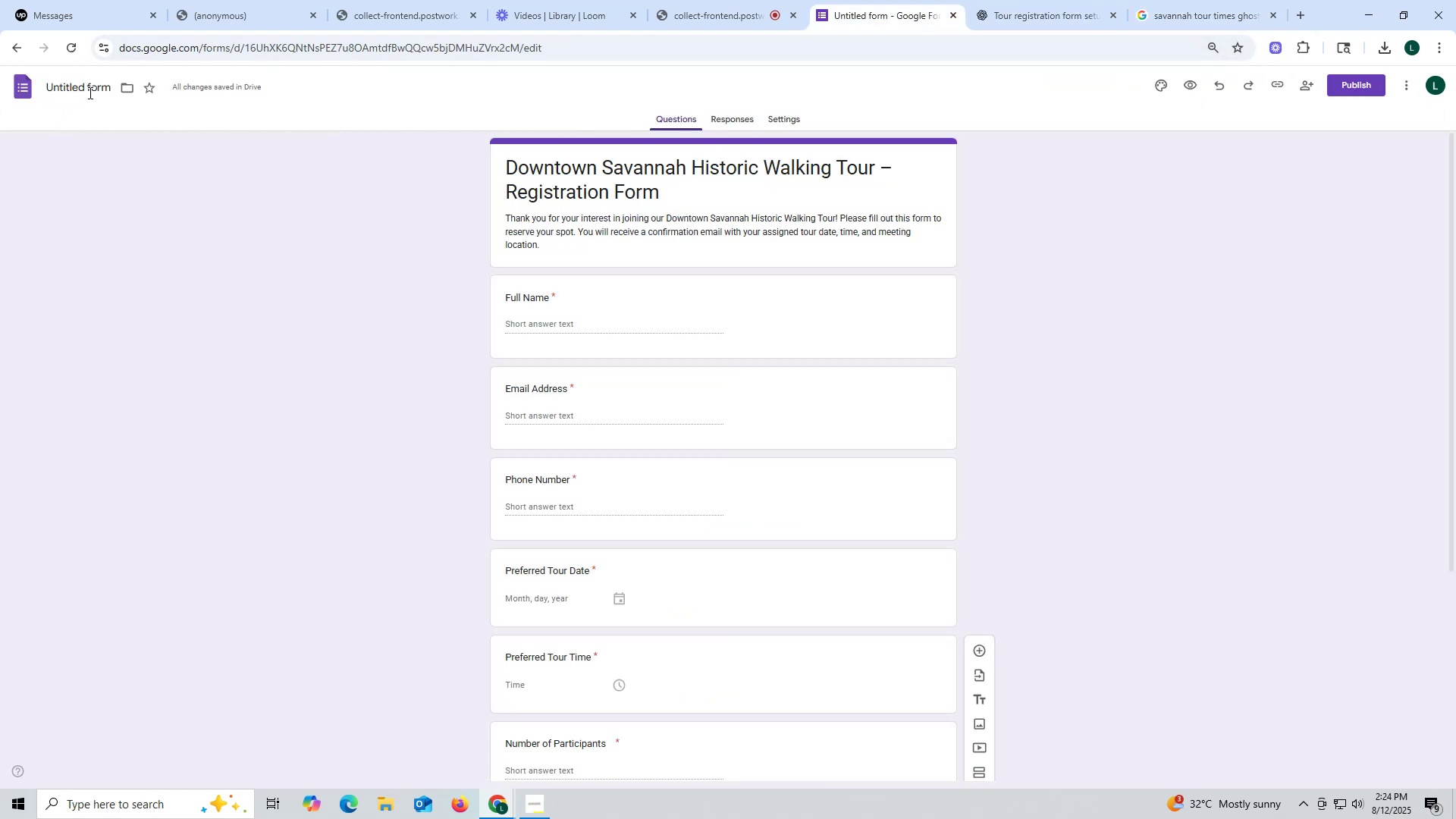 
left_click([90, 90])
 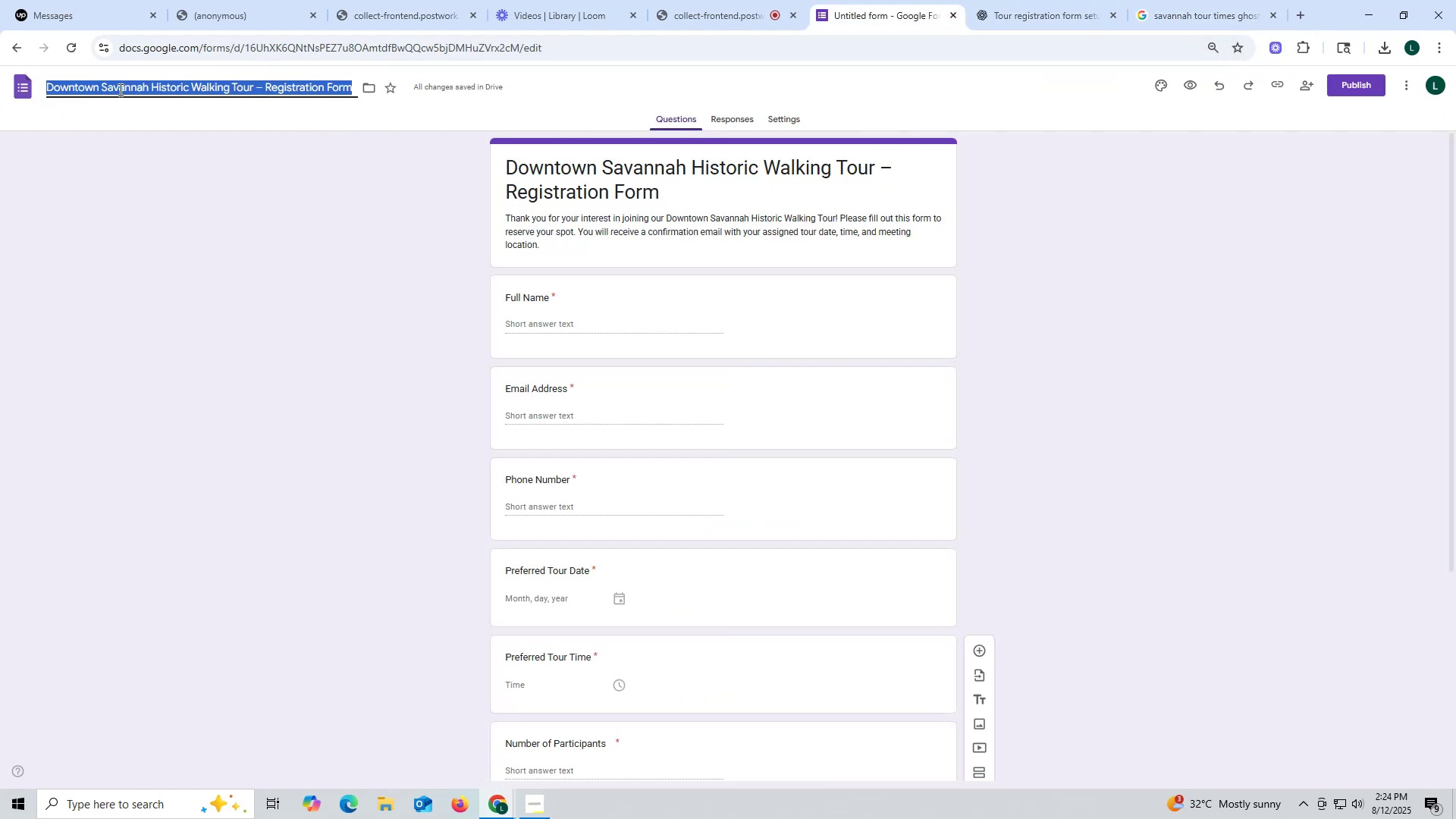 
key(Control+ControlLeft)
 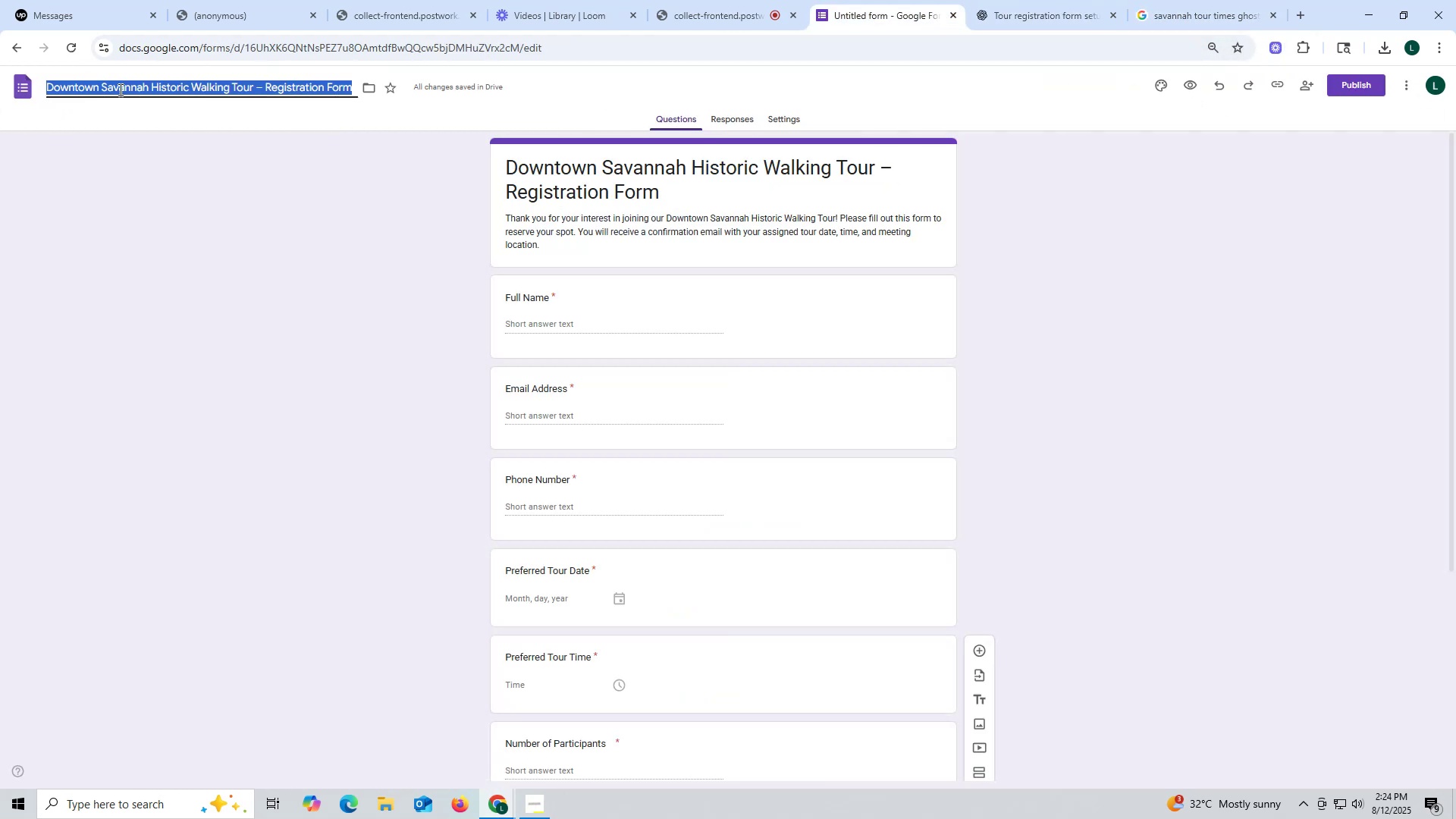 
key(Control+V)
 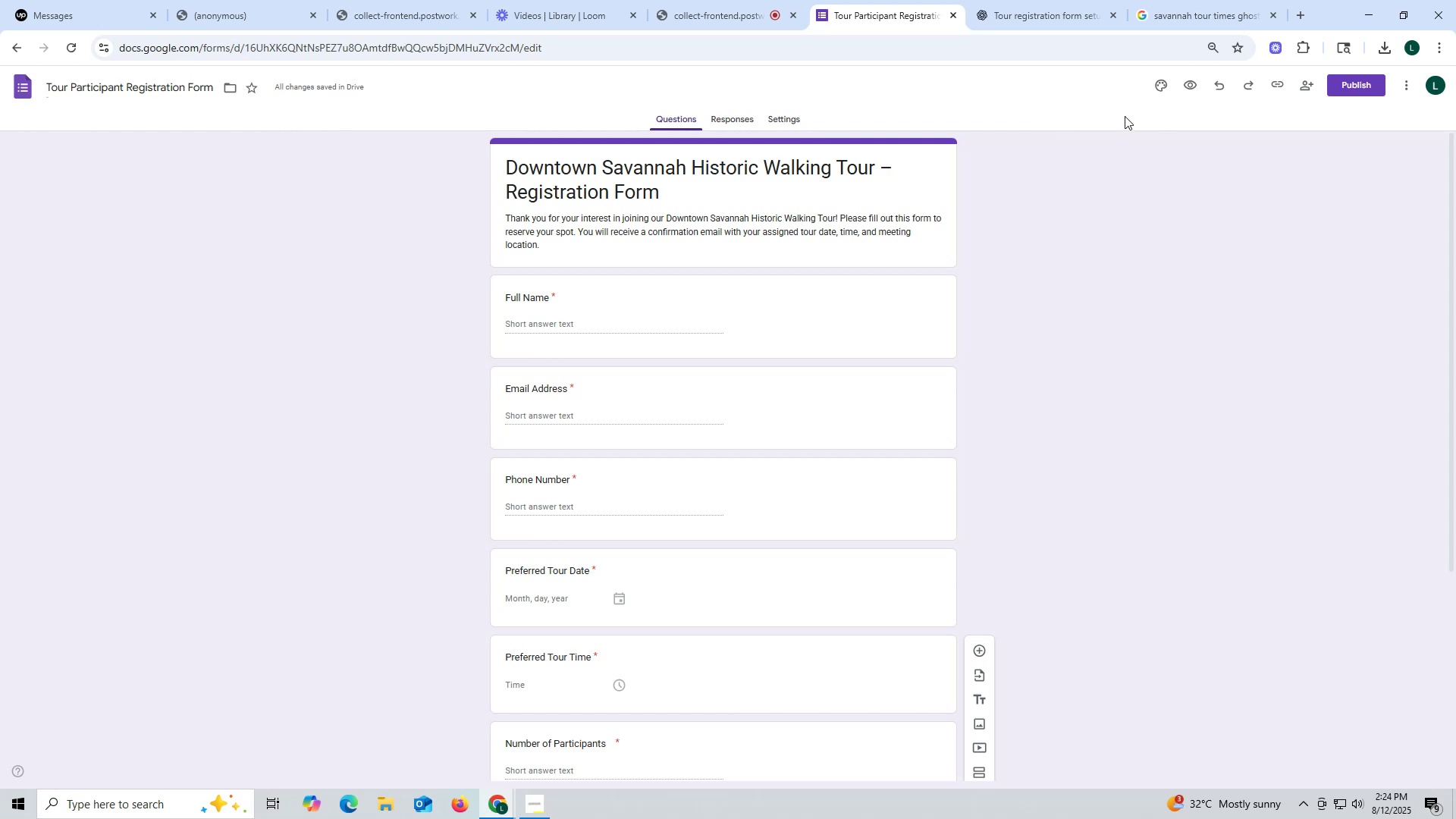 
wait(5.52)
 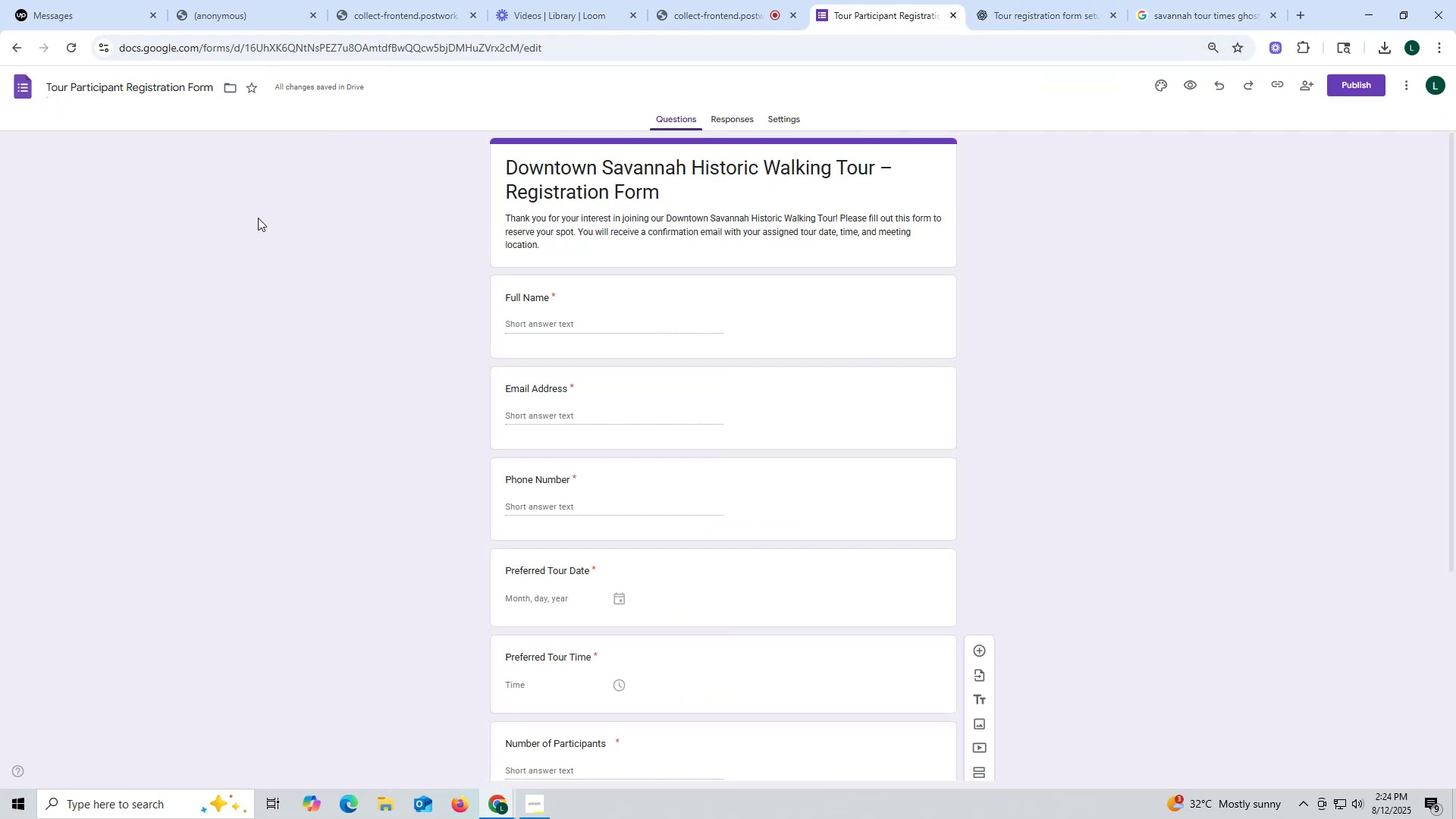 
left_click([787, 121])
 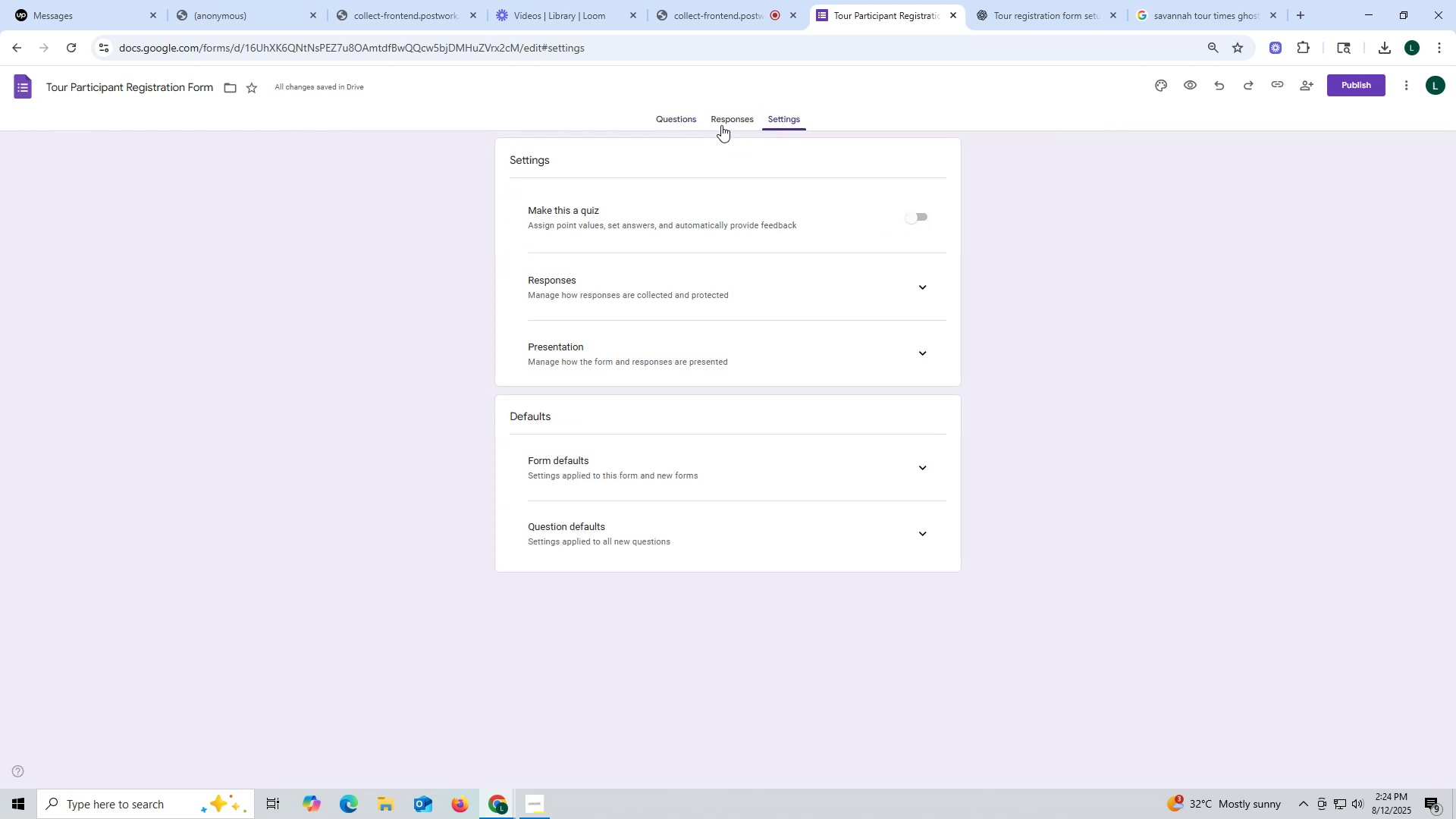 
left_click([730, 121])
 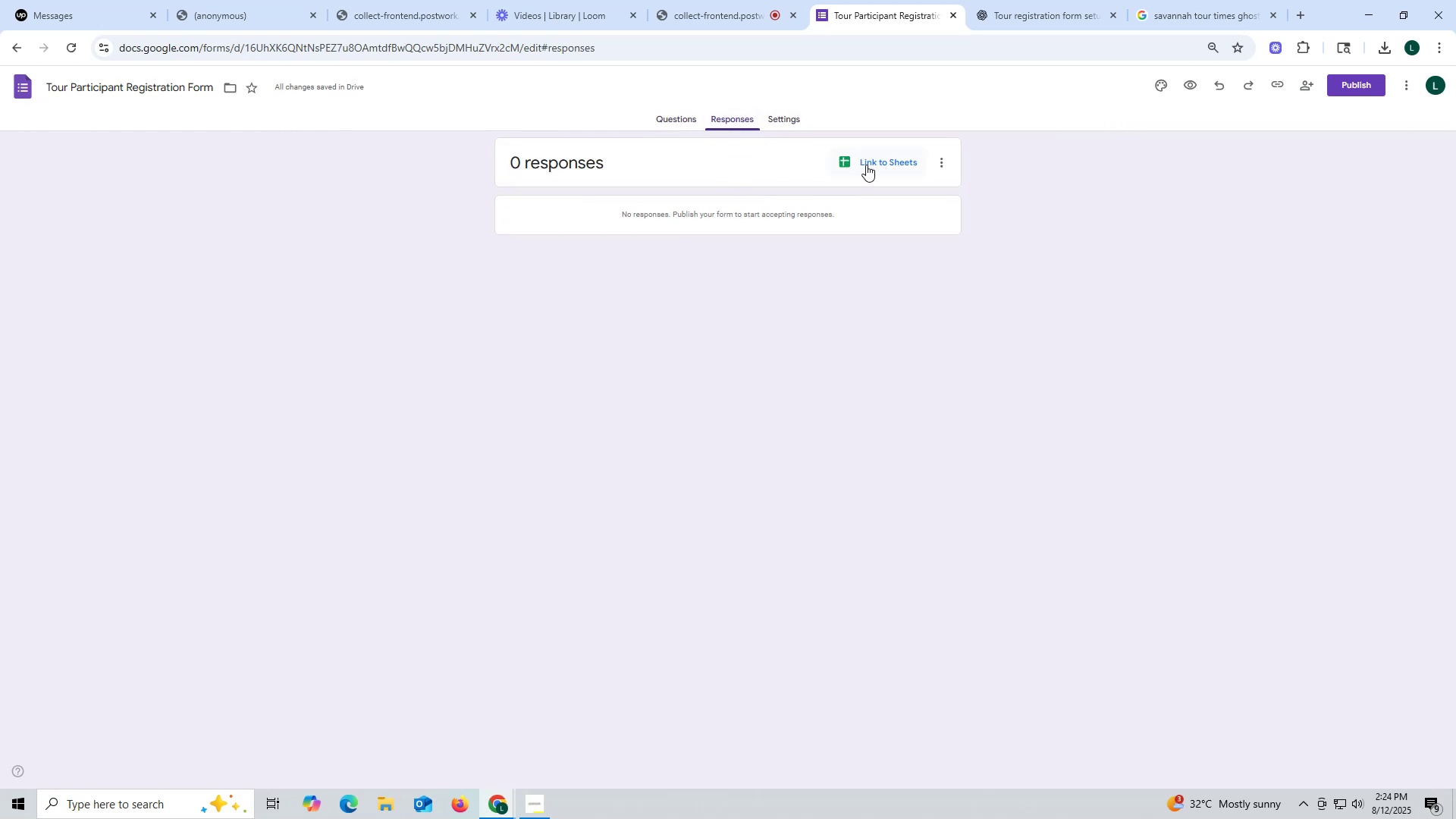 
left_click([873, 161])
 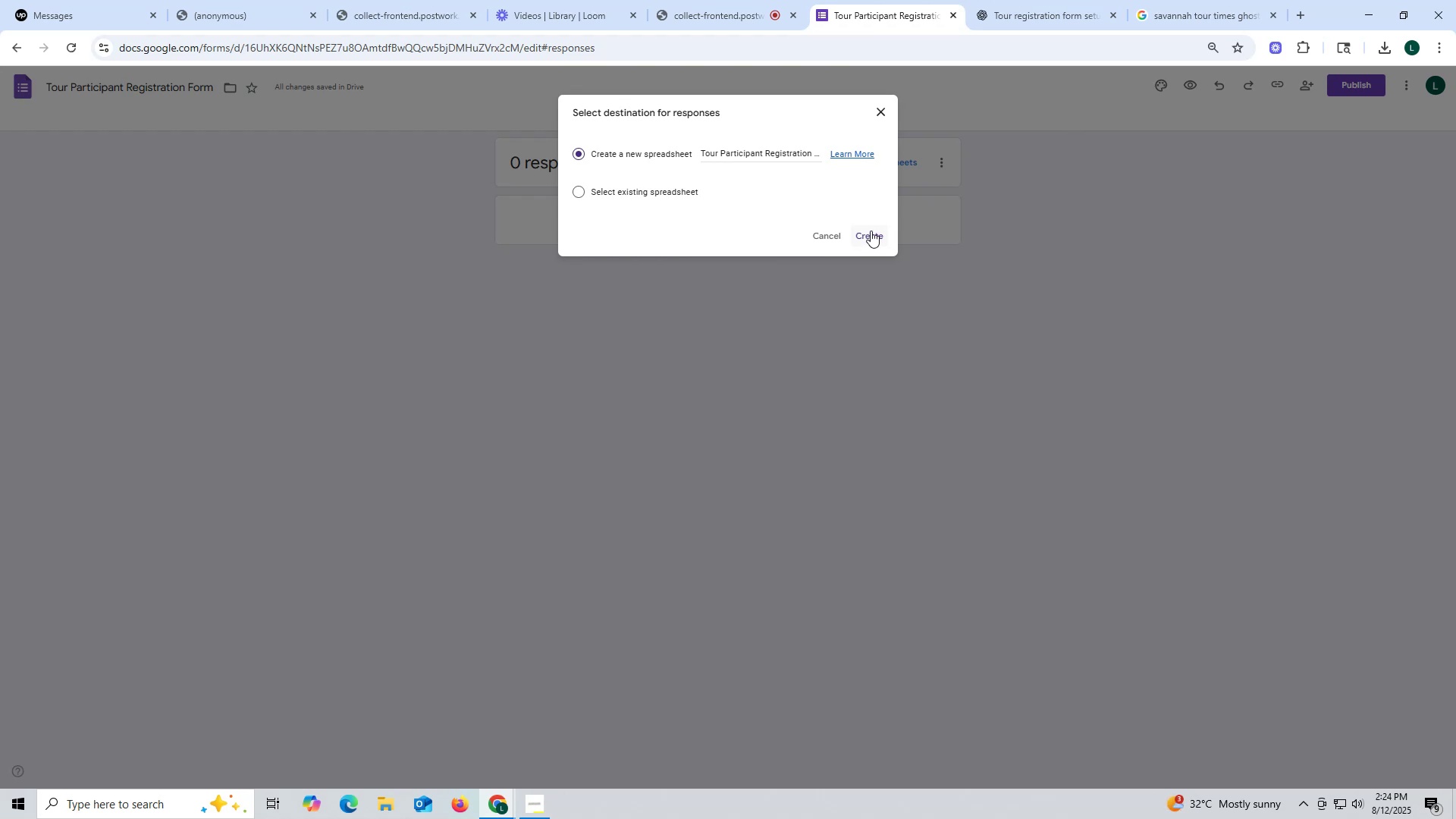 
wait(7.28)
 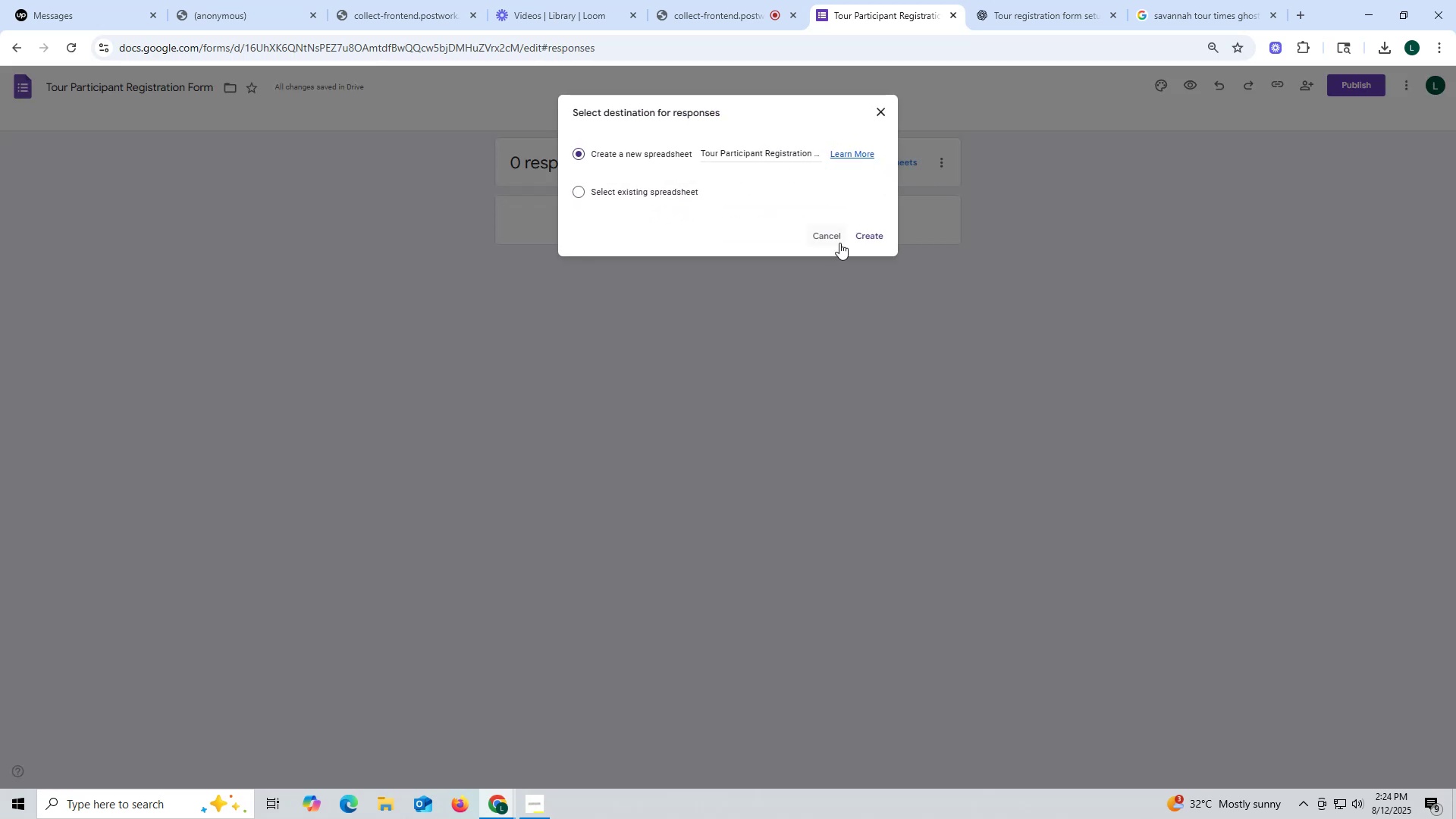 
left_click([871, 231])
 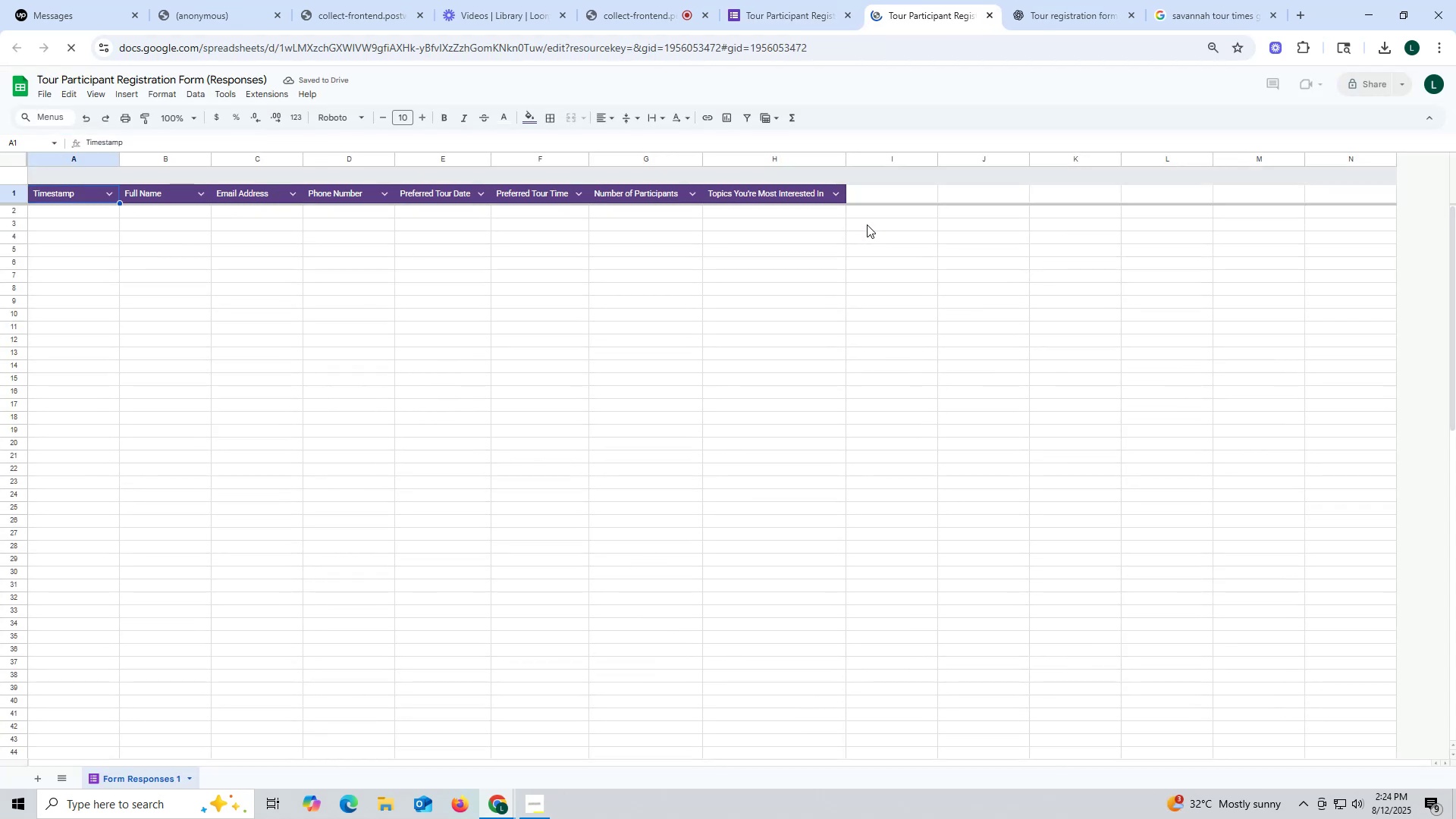 
wait(5.06)
 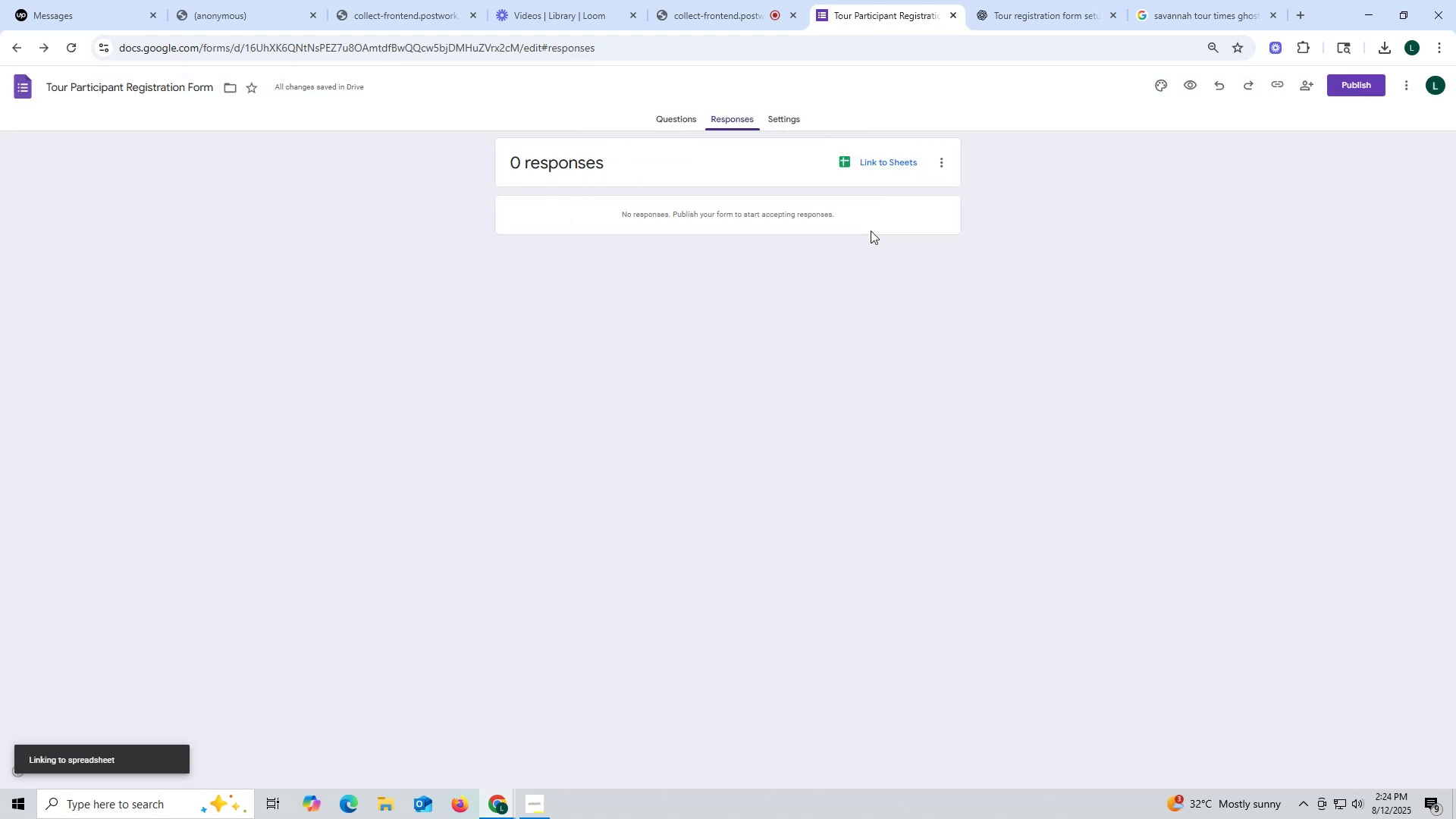 
left_click([987, 12])
 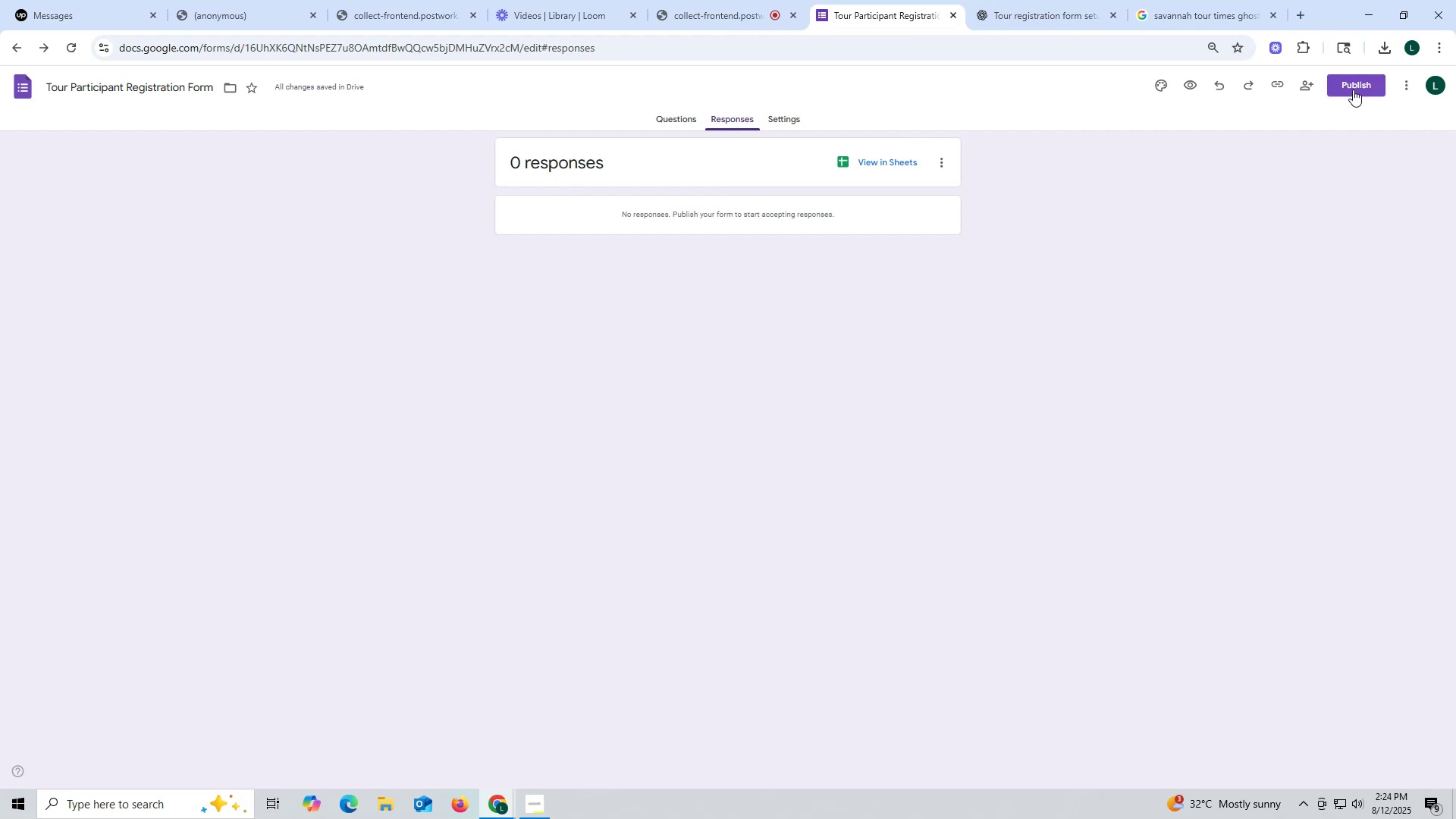 
left_click([1353, 89])
 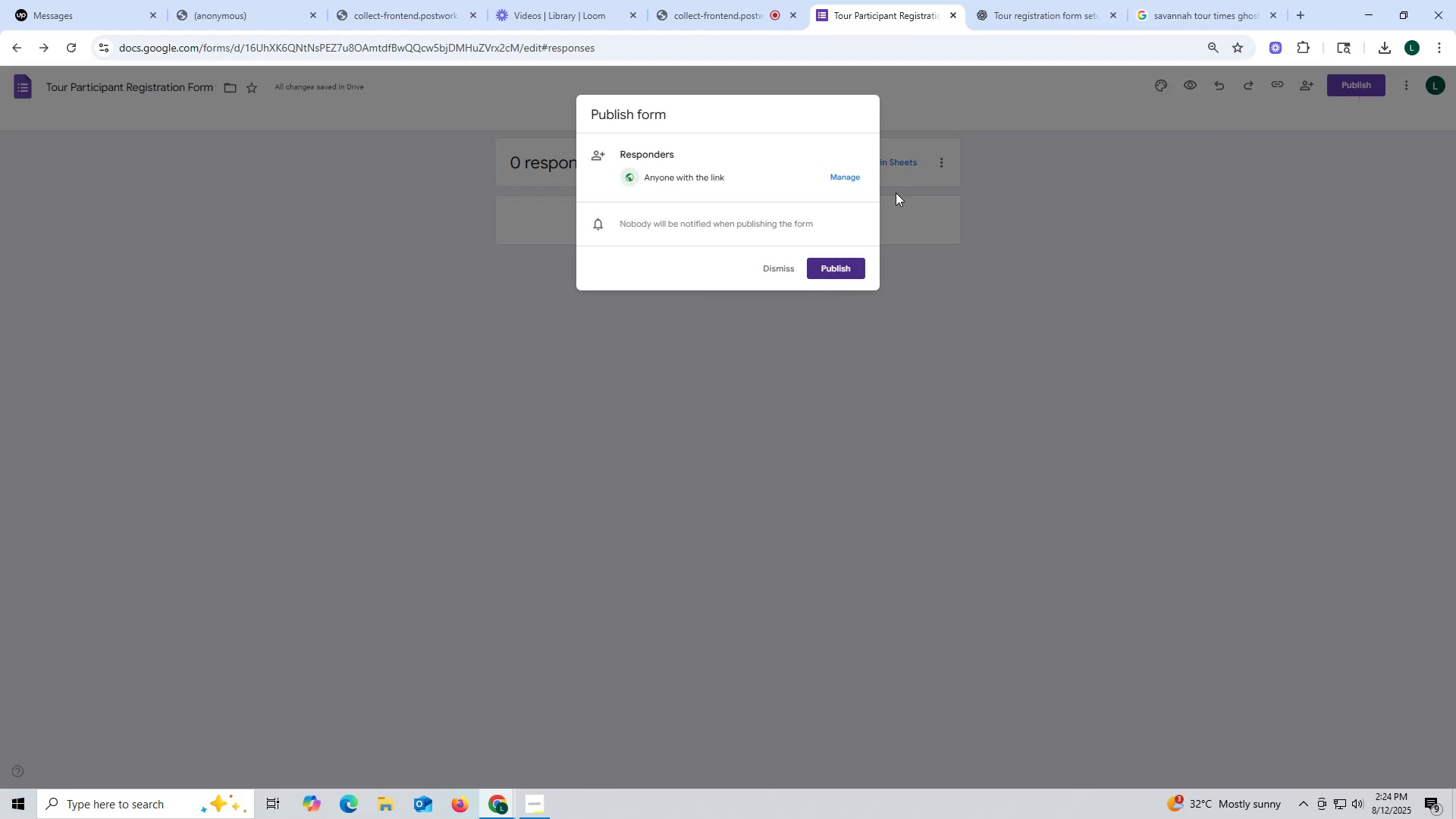 
left_click([841, 265])
 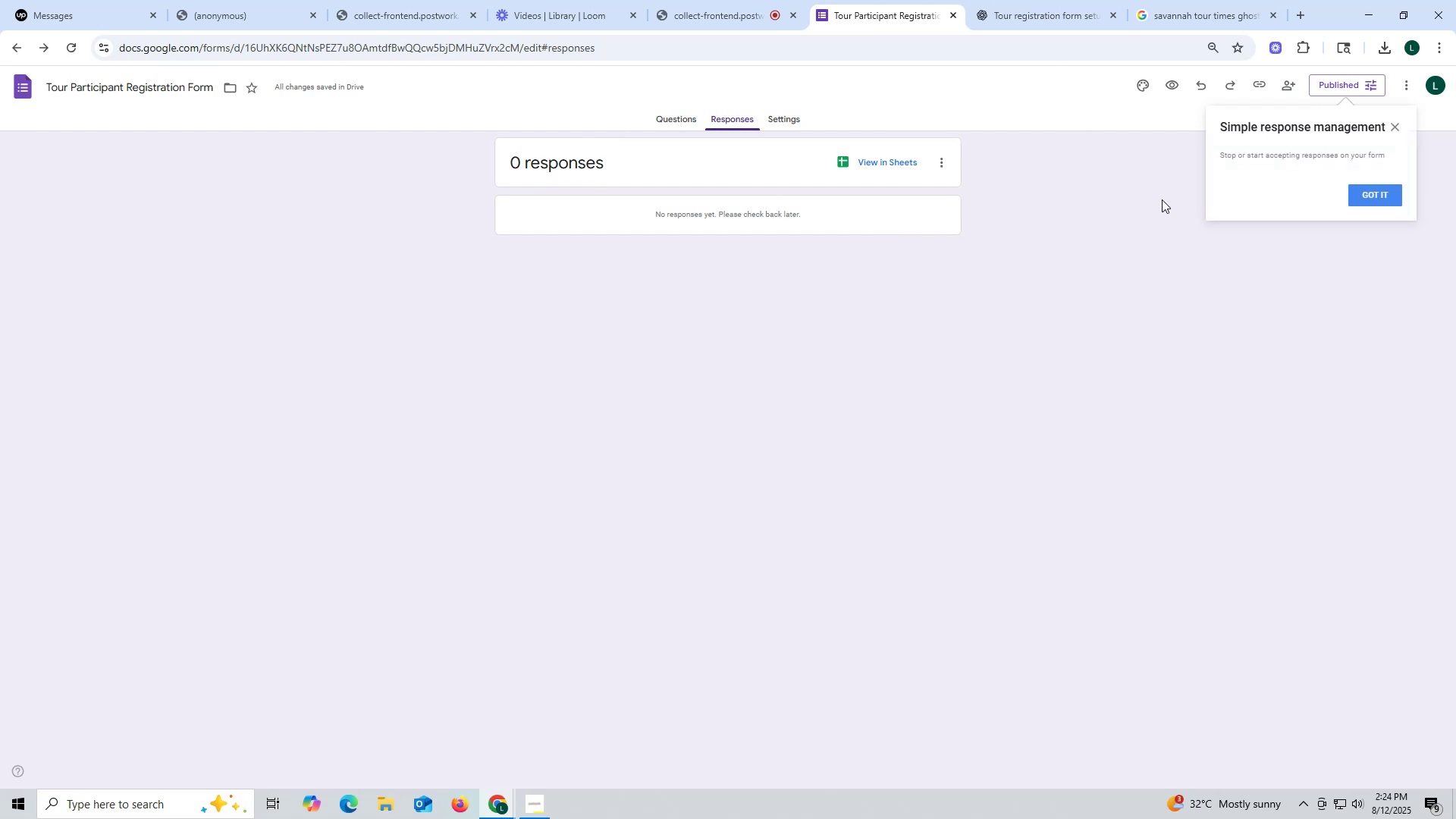 
wait(7.75)
 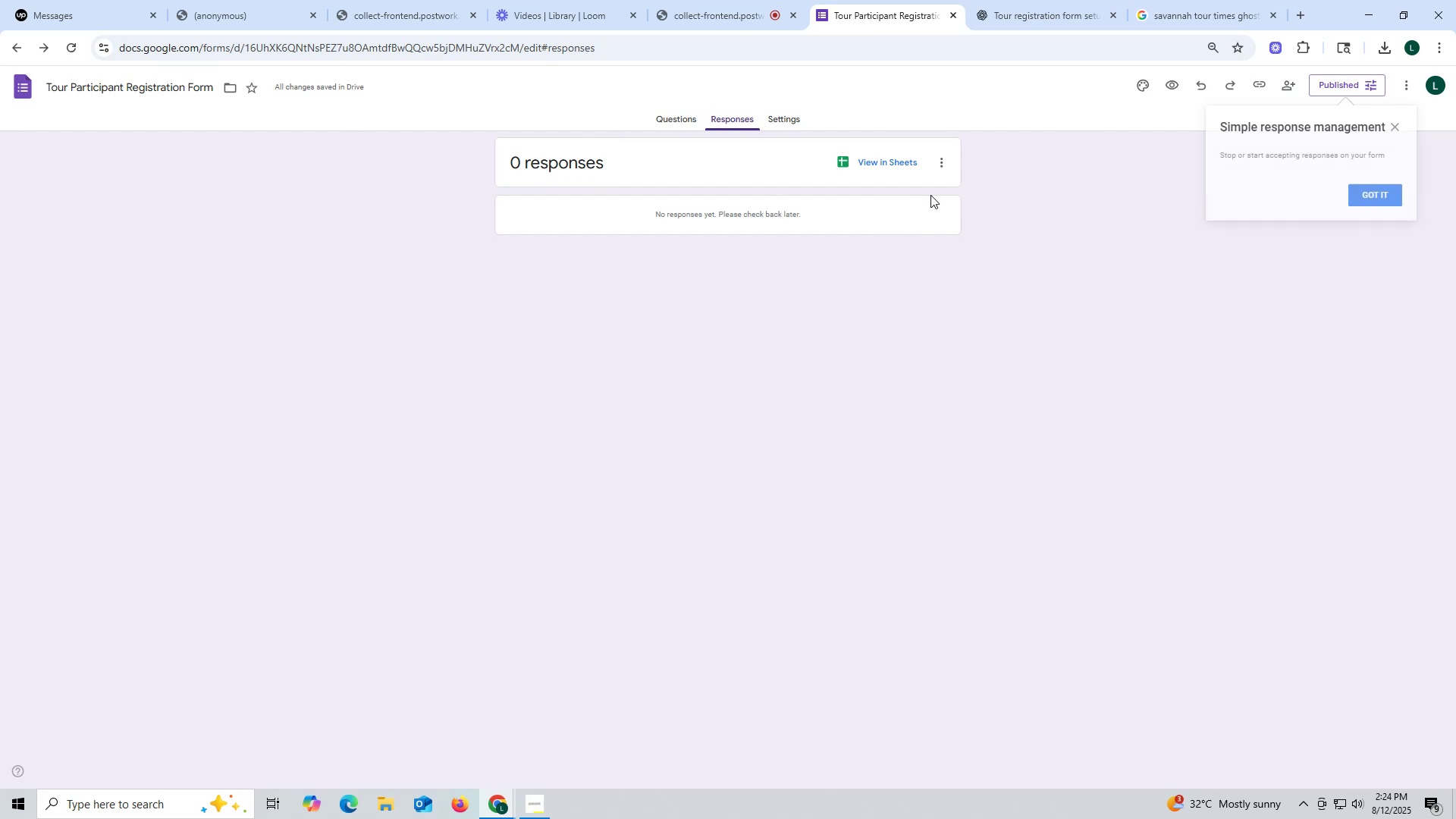 
left_click([1382, 189])
 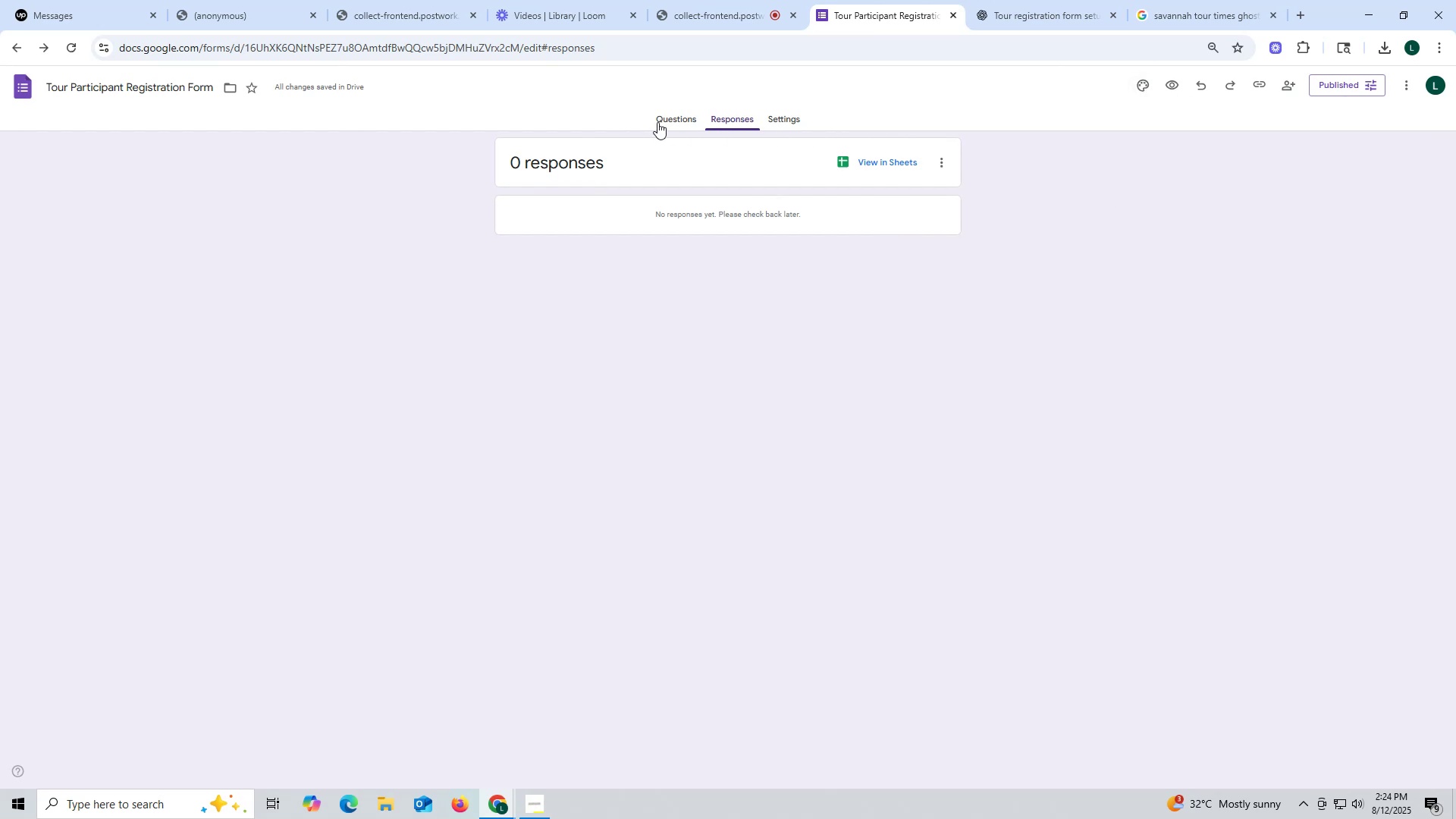 
left_click([664, 118])
 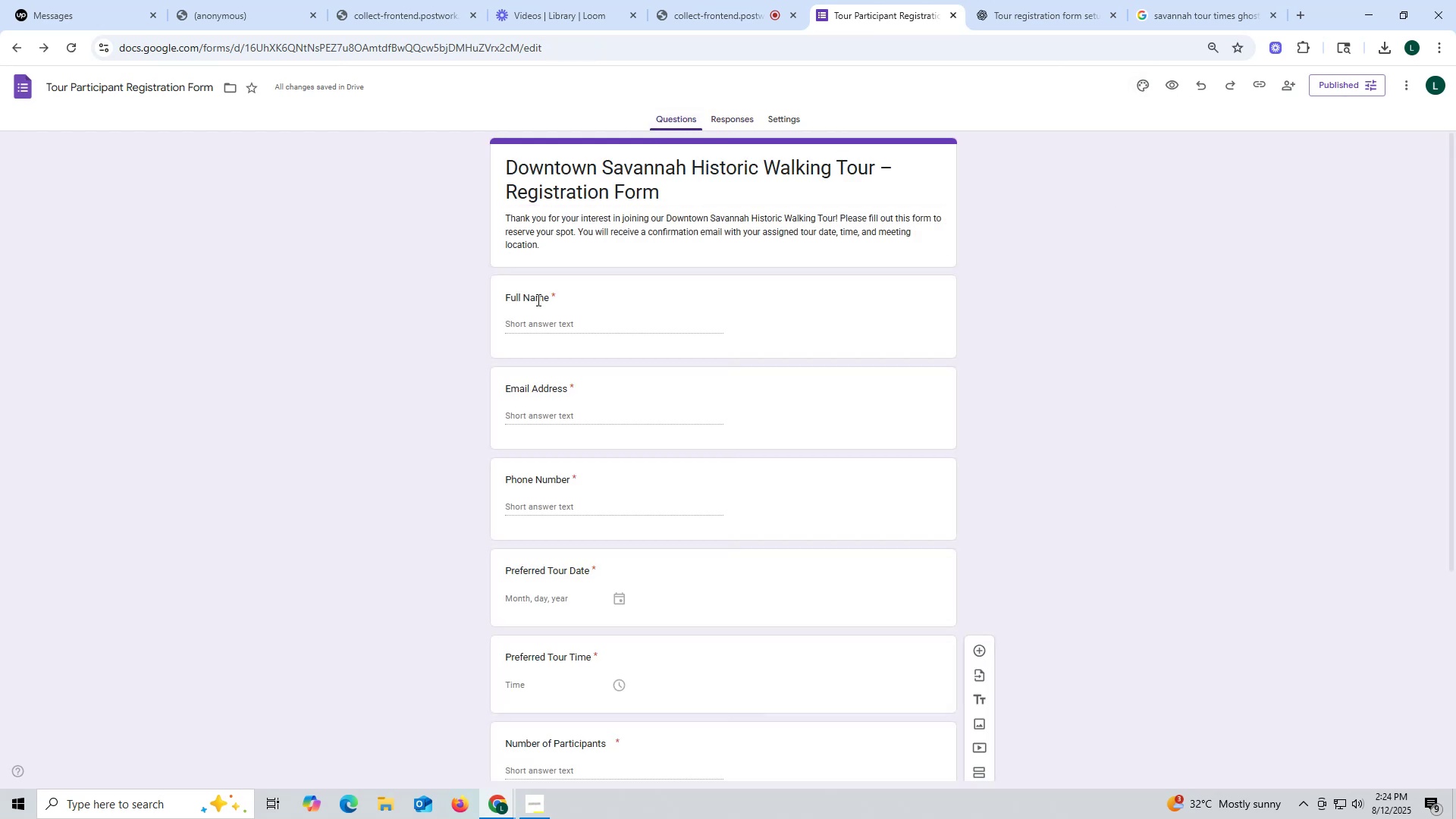 
scroll: coordinate [541, 337], scroll_direction: down, amount: 5.0
 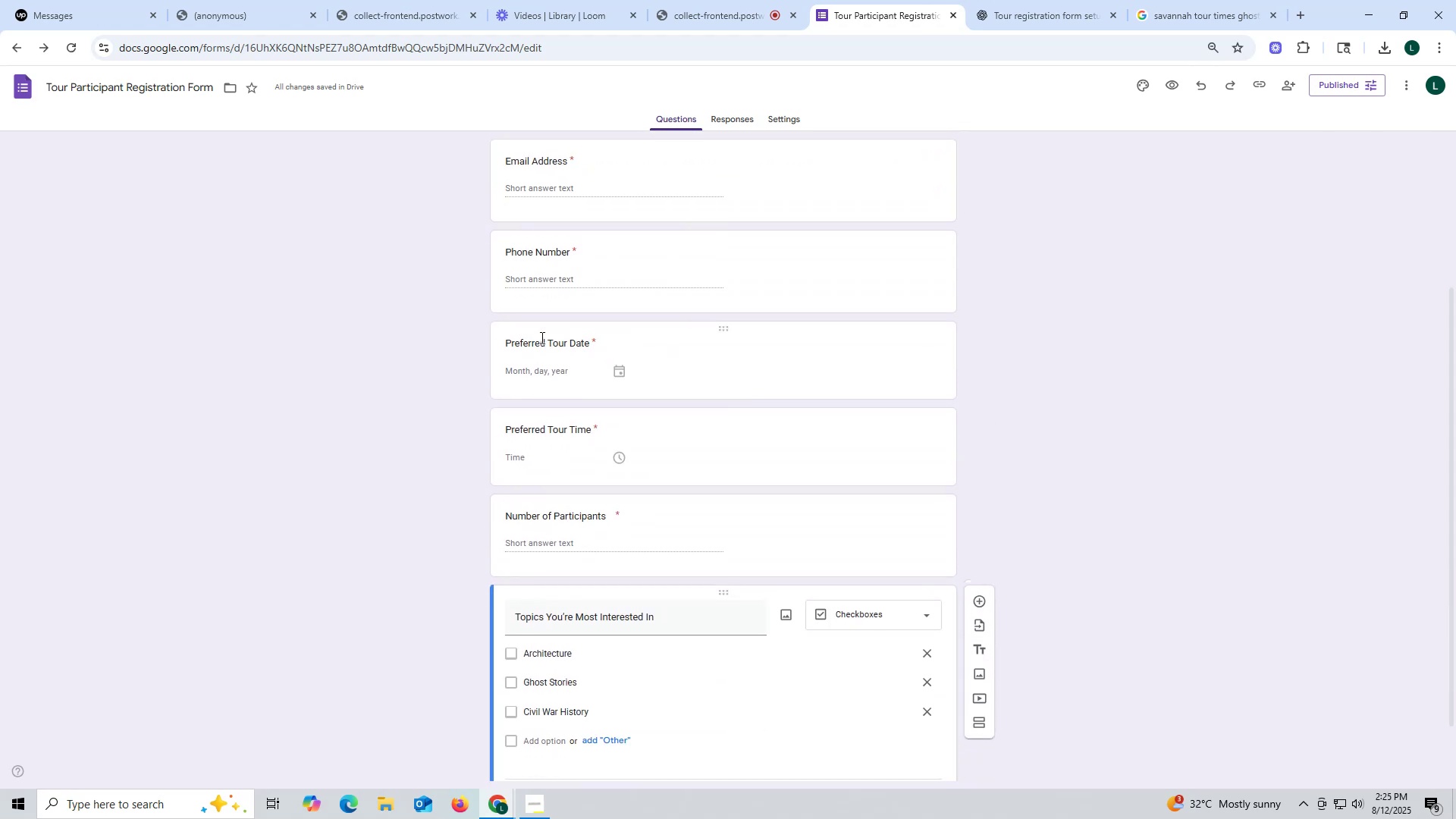 
scroll: coordinate [541, 337], scroll_direction: up, amount: 6.0
 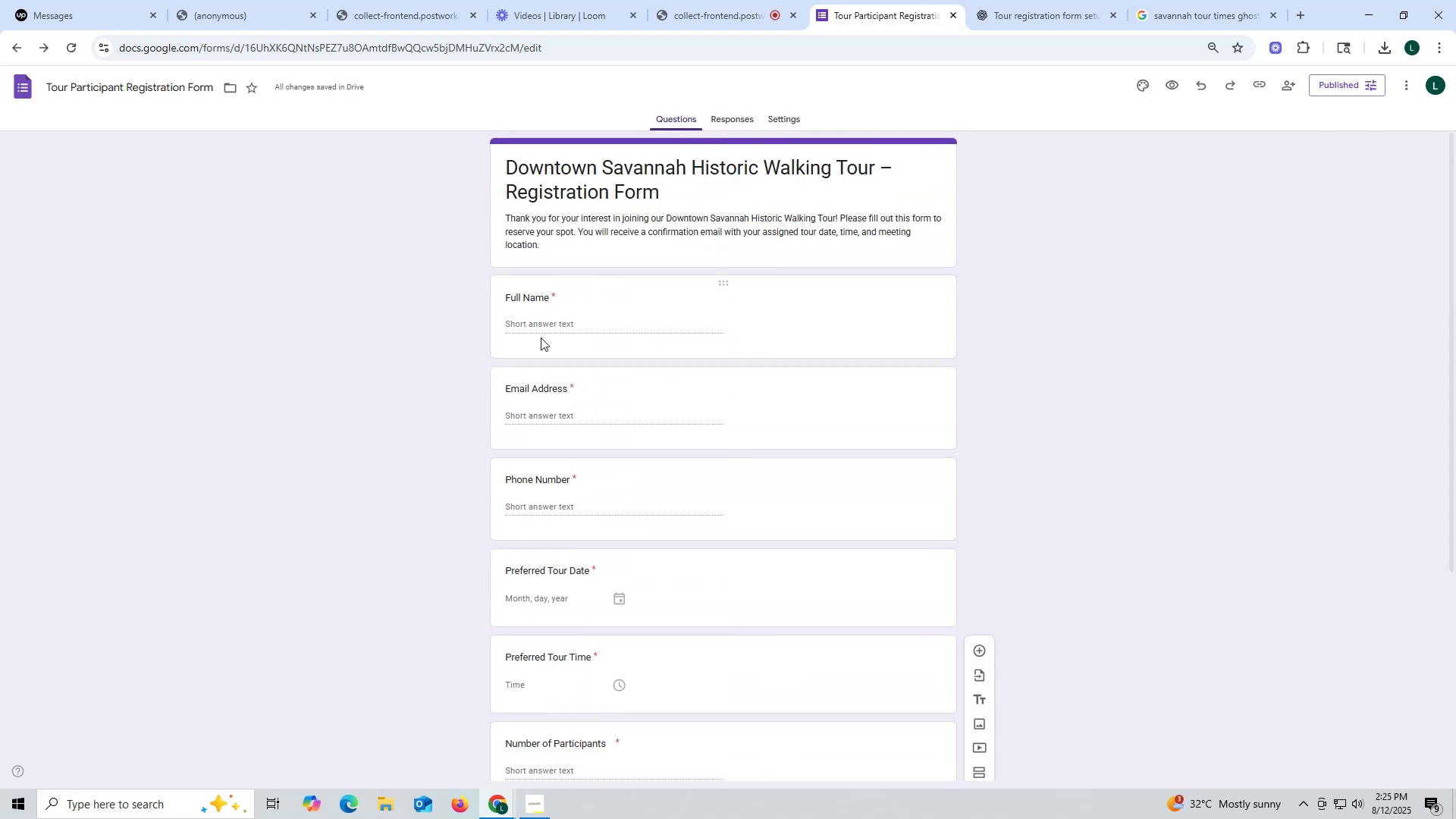 
scroll: coordinate [541, 337], scroll_direction: down, amount: 5.0
 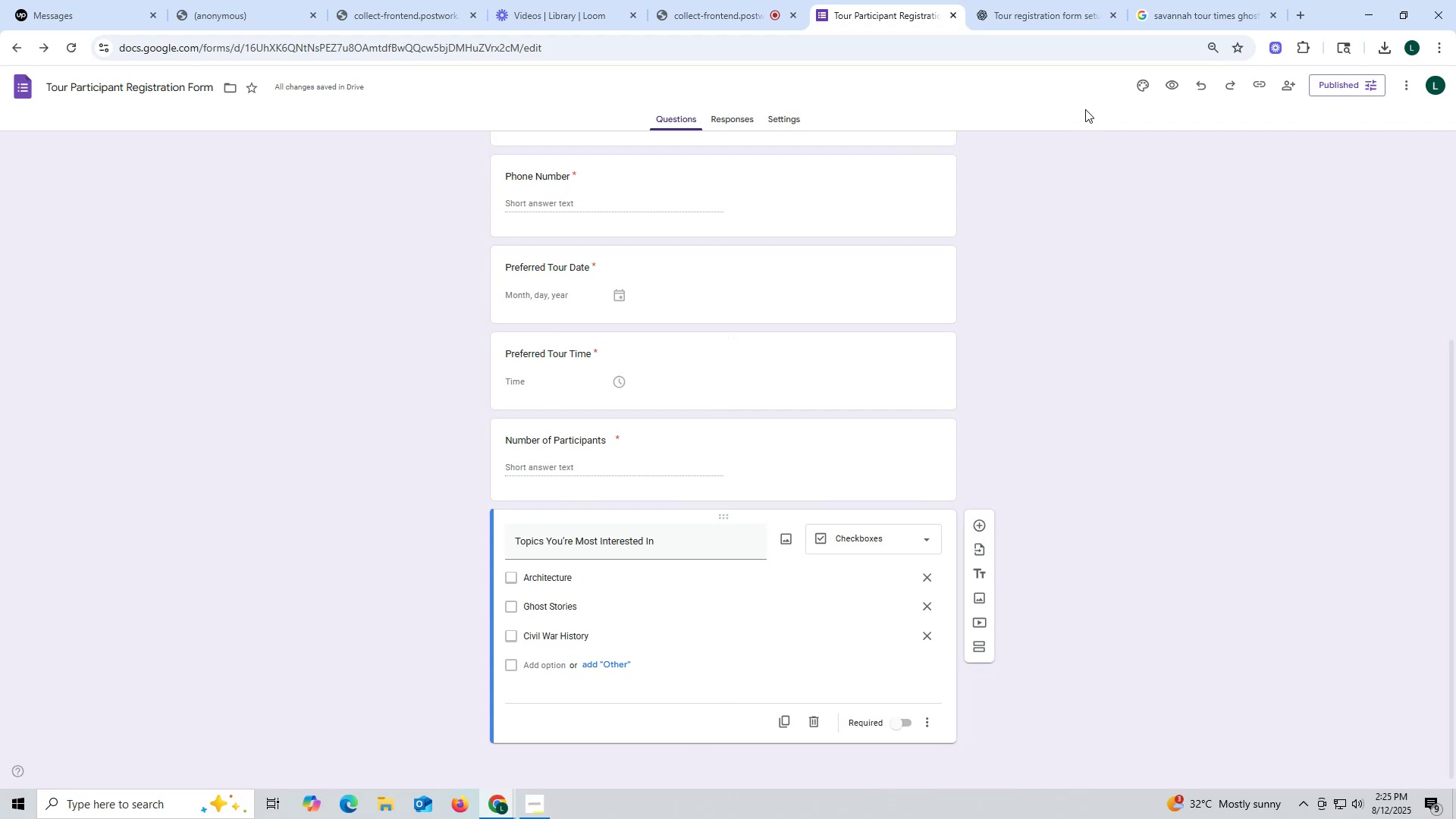 
wait(7.15)
 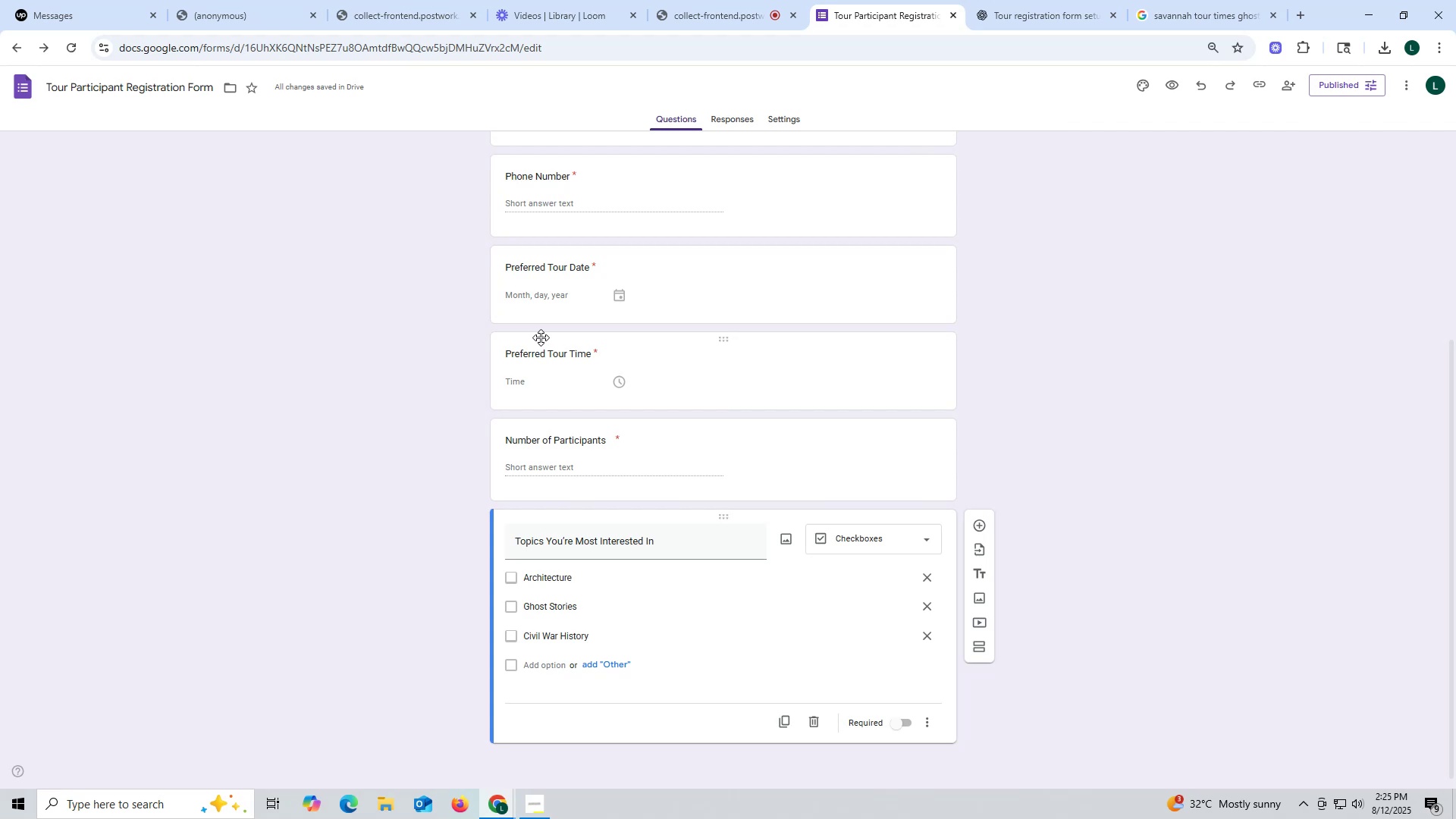 
left_click([1176, 89])
 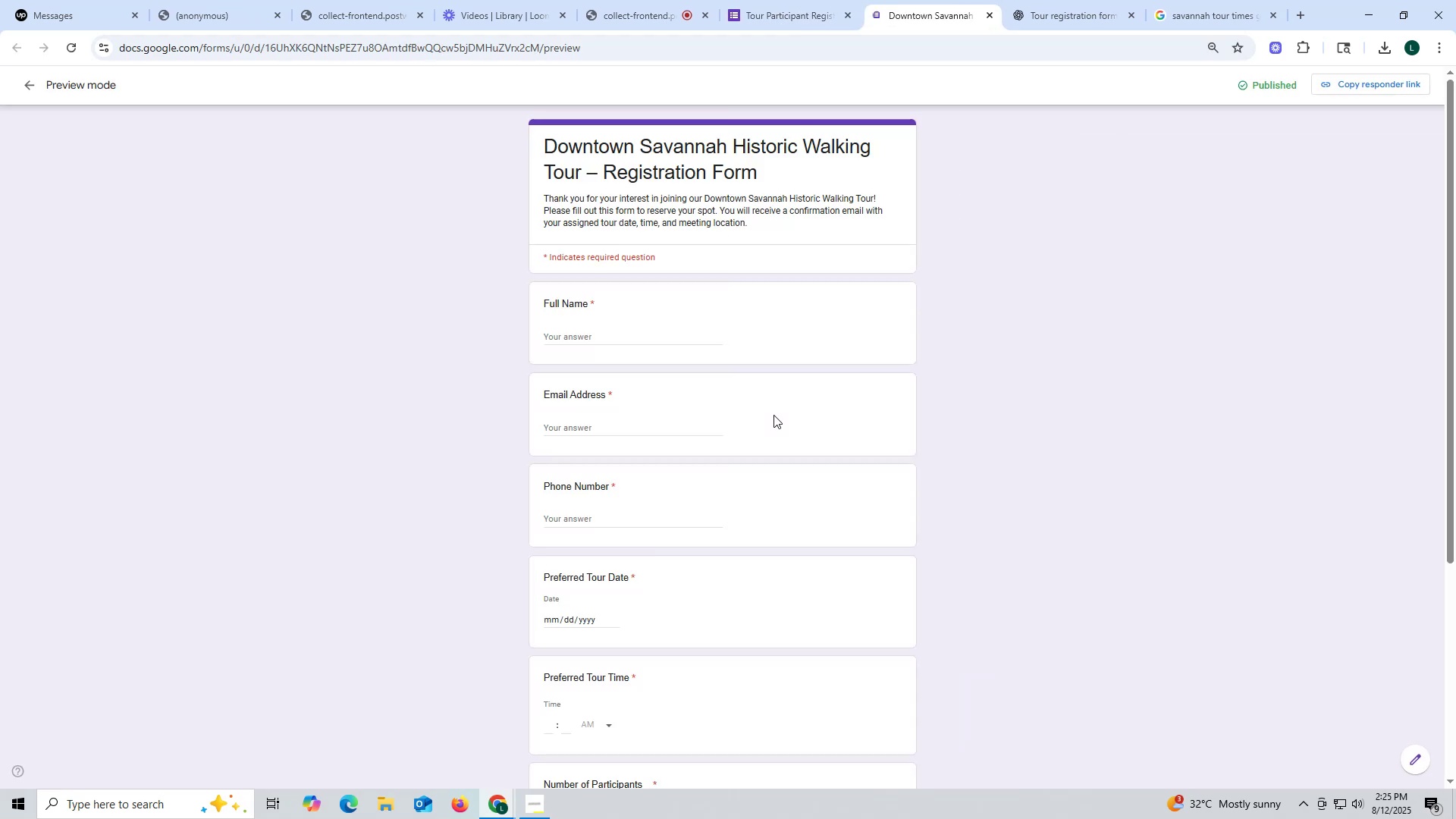 
scroll: coordinate [774, 415], scroll_direction: down, amount: 13.0
 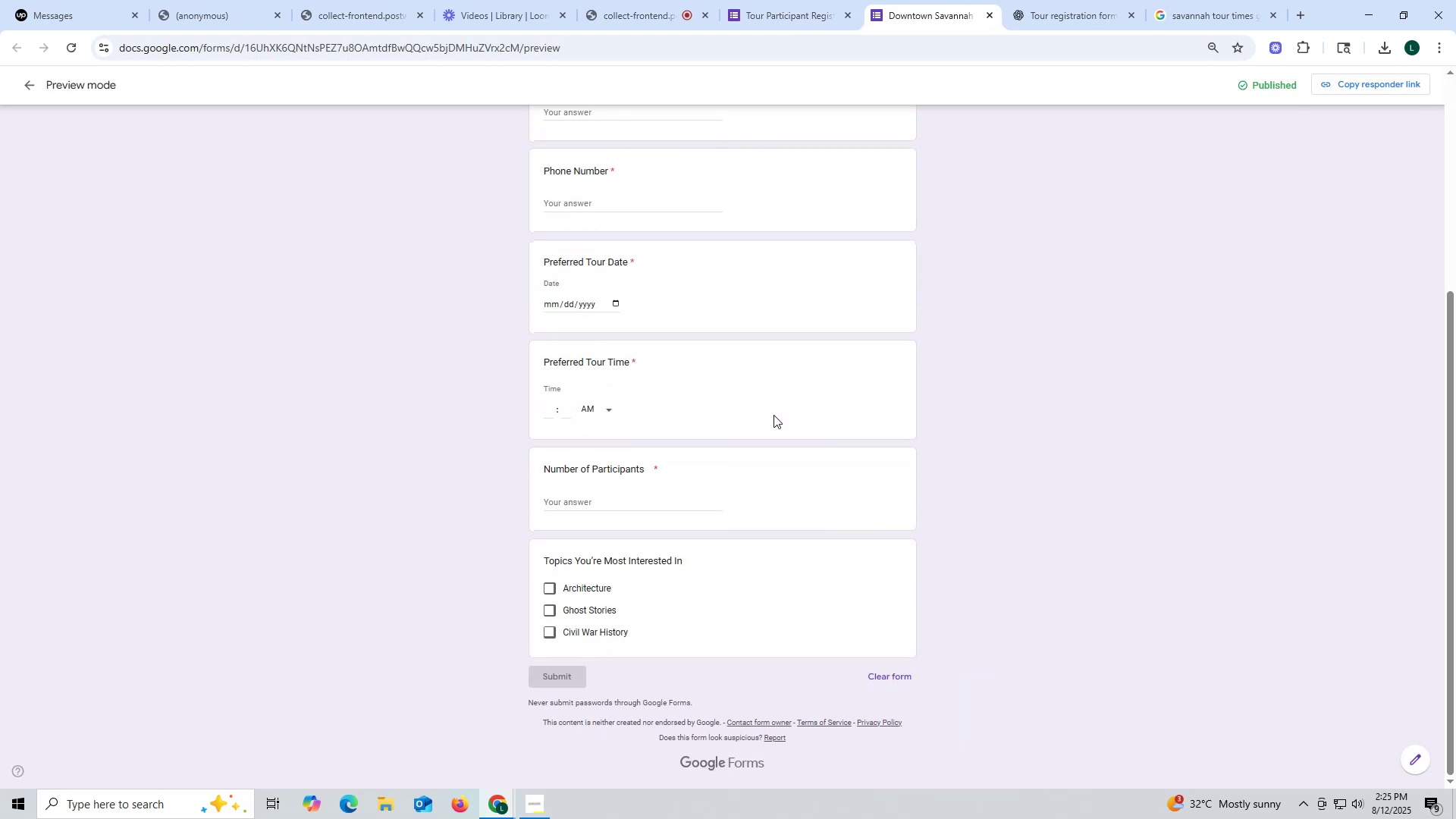 
scroll: coordinate [774, 415], scroll_direction: up, amount: 7.0
 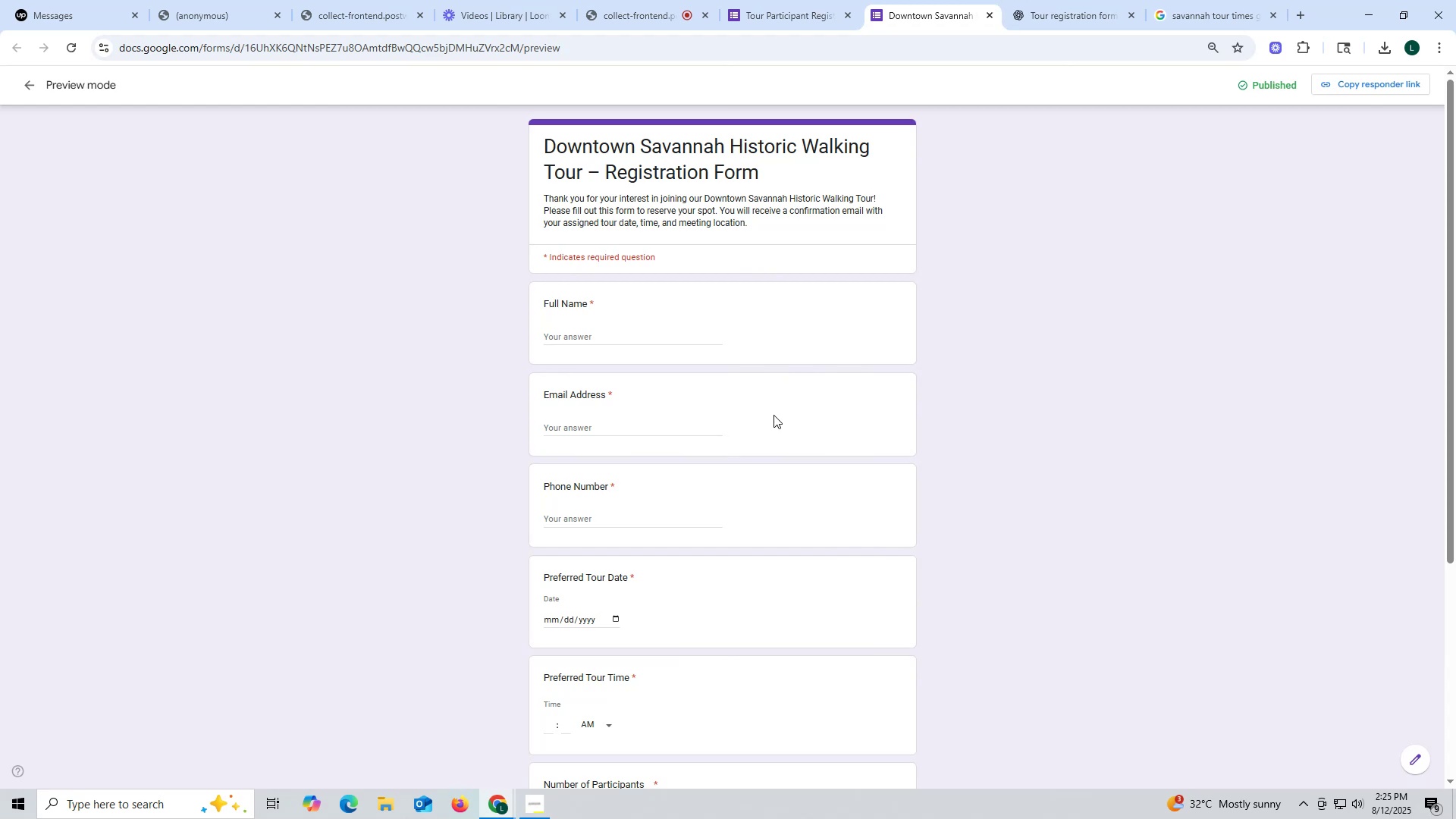 
wait(13.93)
 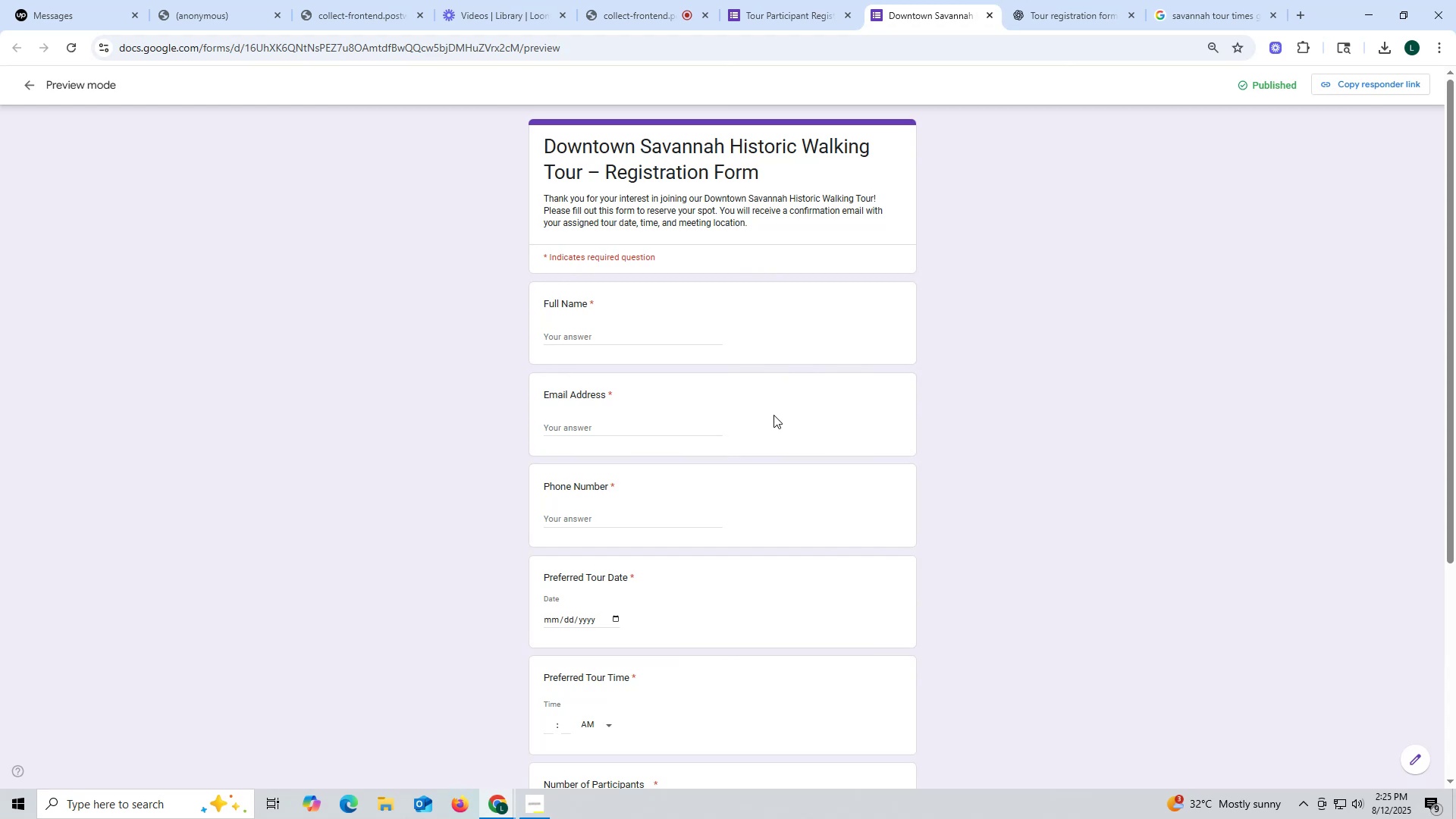 
scroll: coordinate [1039, 238], scroll_direction: up, amount: 5.0
 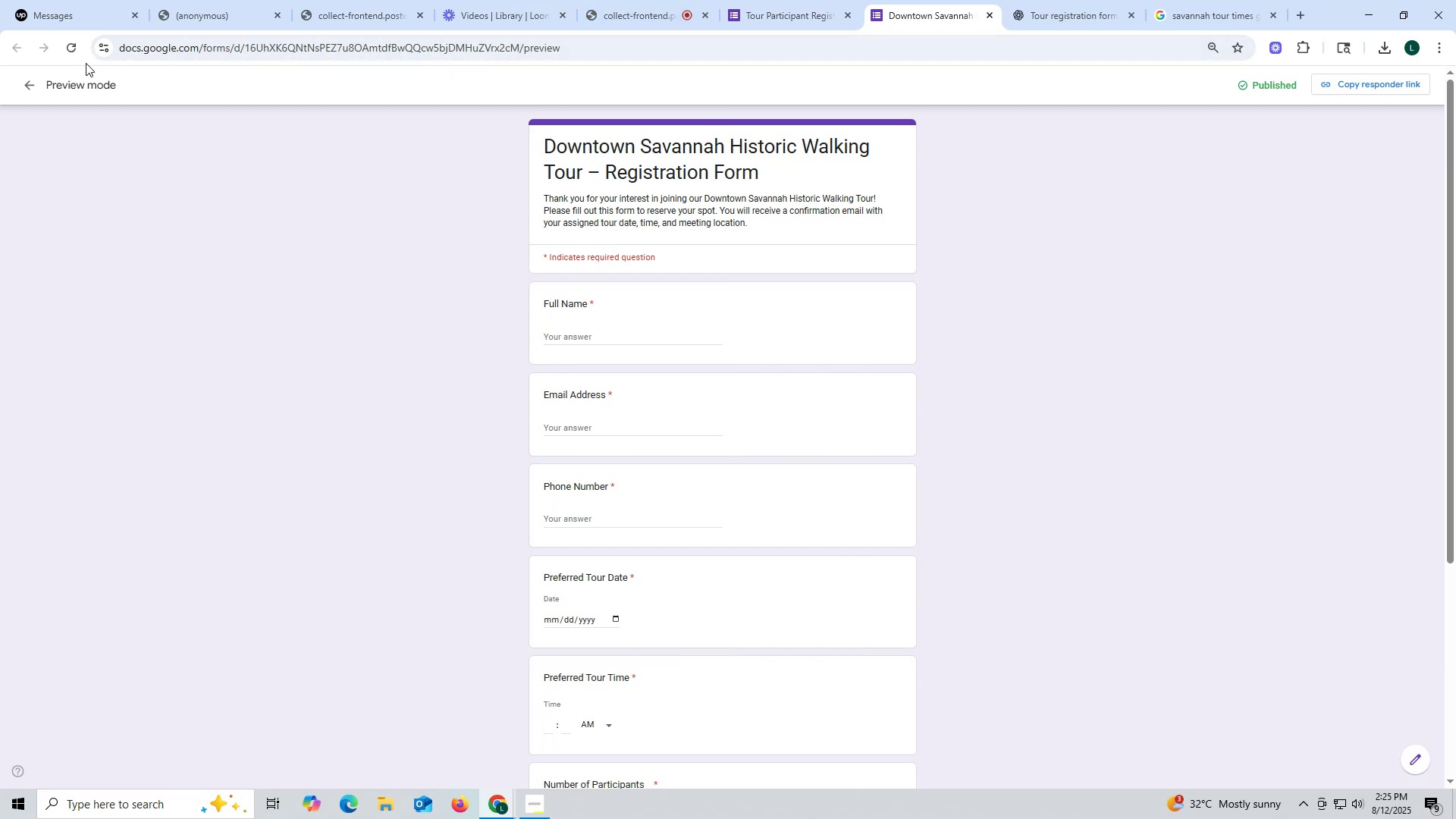 
mouse_move([965, 18])
 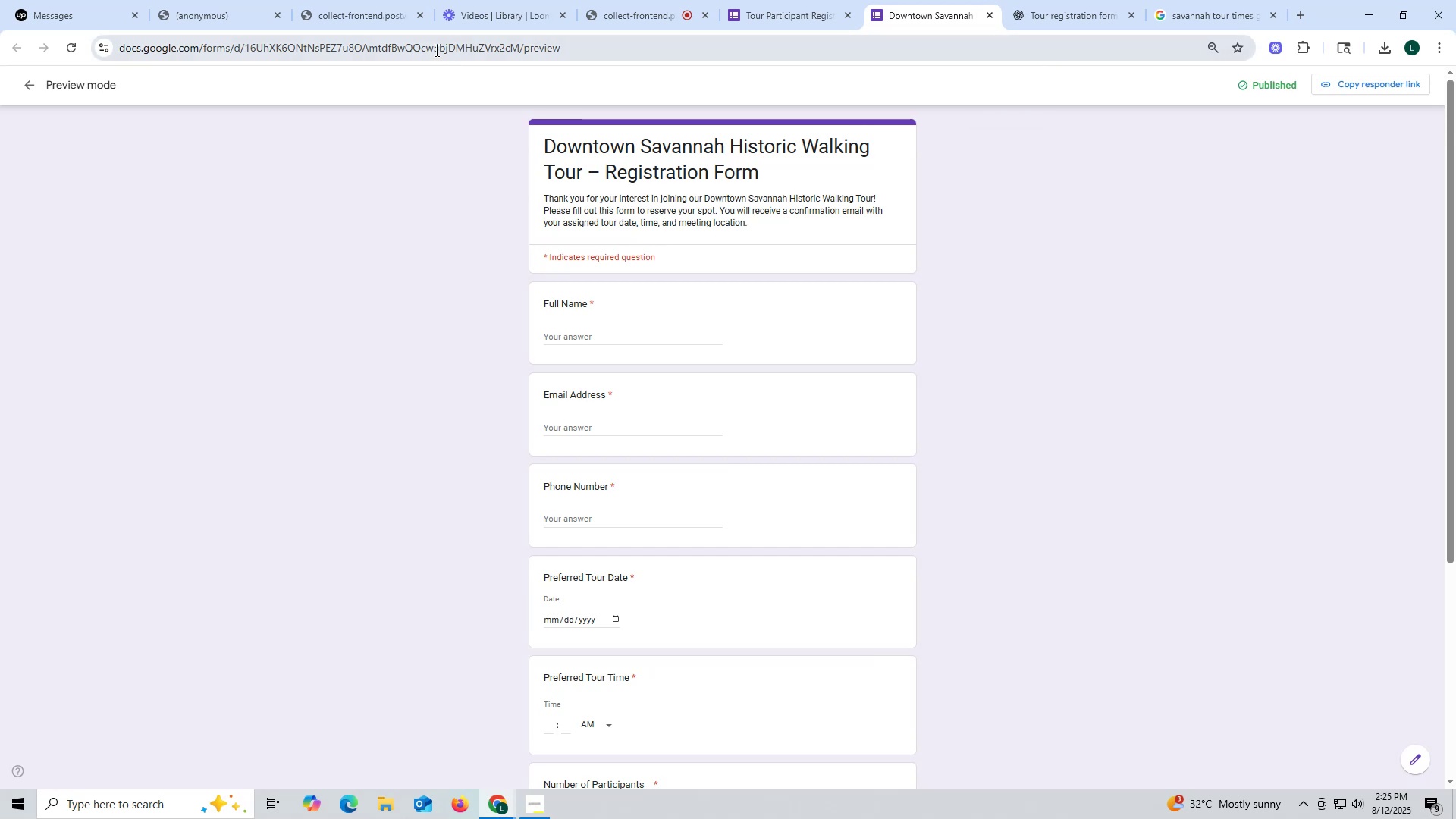 
mouse_move([980, 14])
 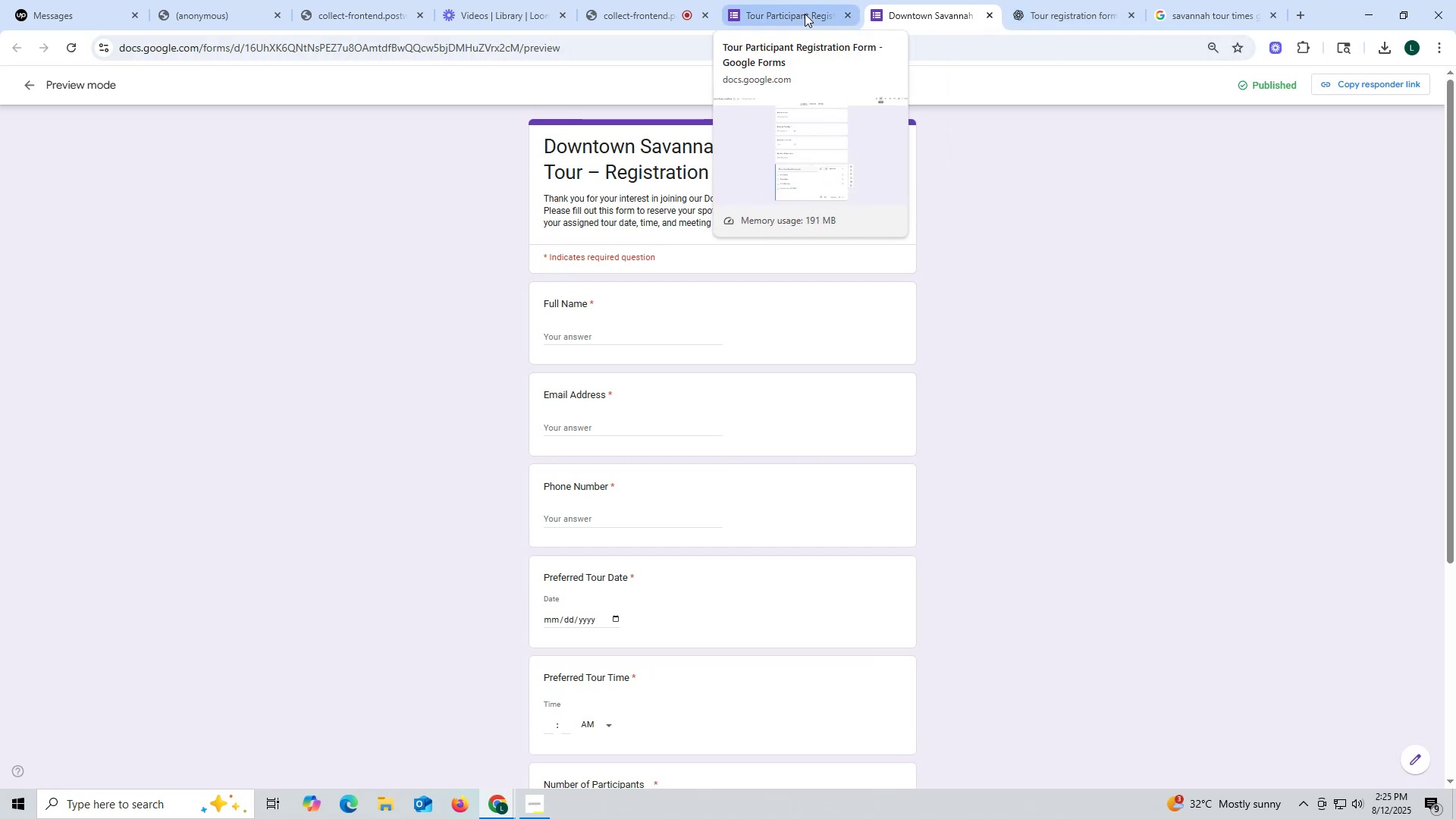 
left_click([805, 14])
 